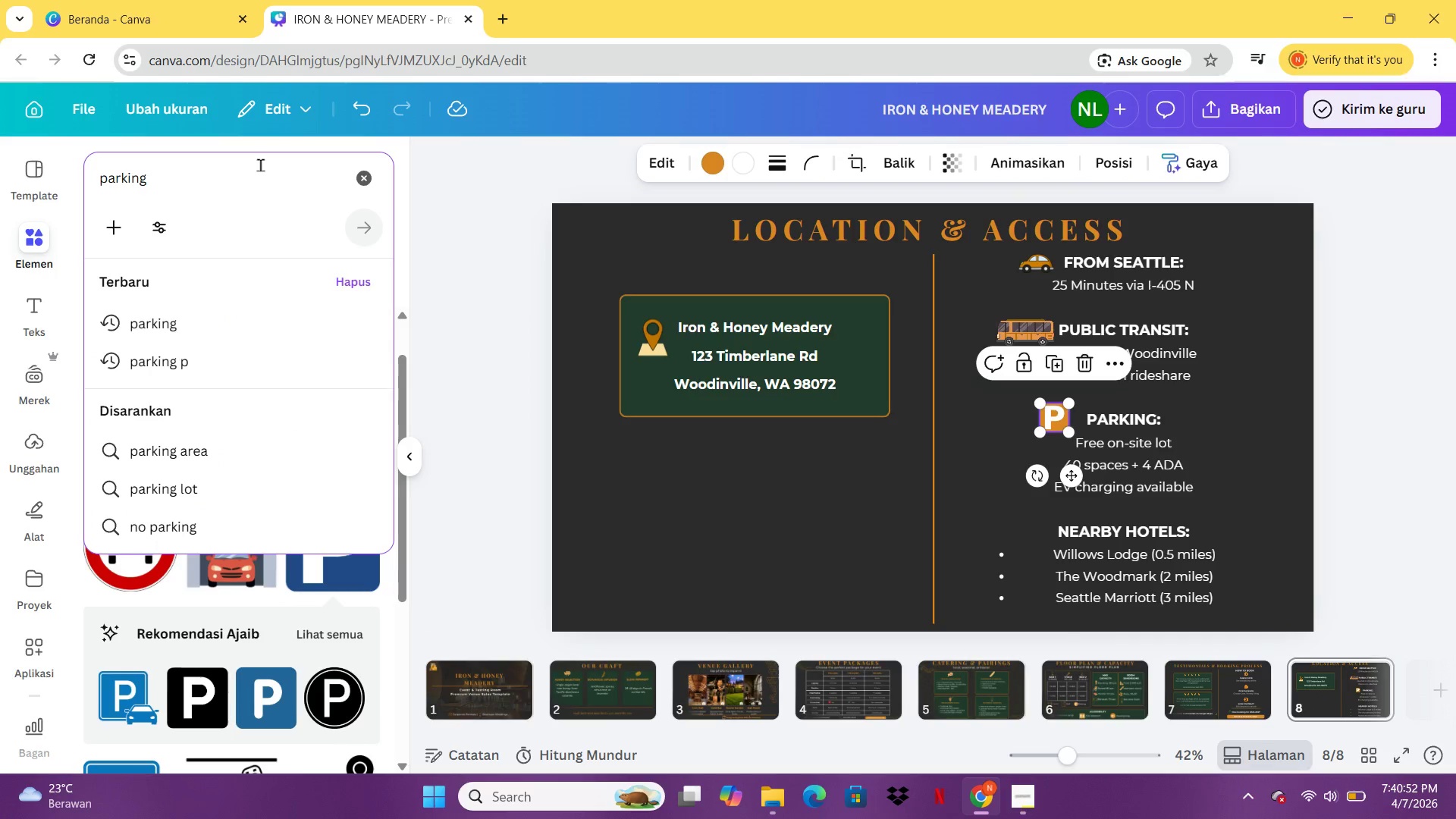 
key(Backspace)
key(Backspace)
key(Backspace)
key(Backspace)
key(Backspace)
key(Backspace)
key(Backspace)
type(ht)
key(Backspace)
type(otel)
 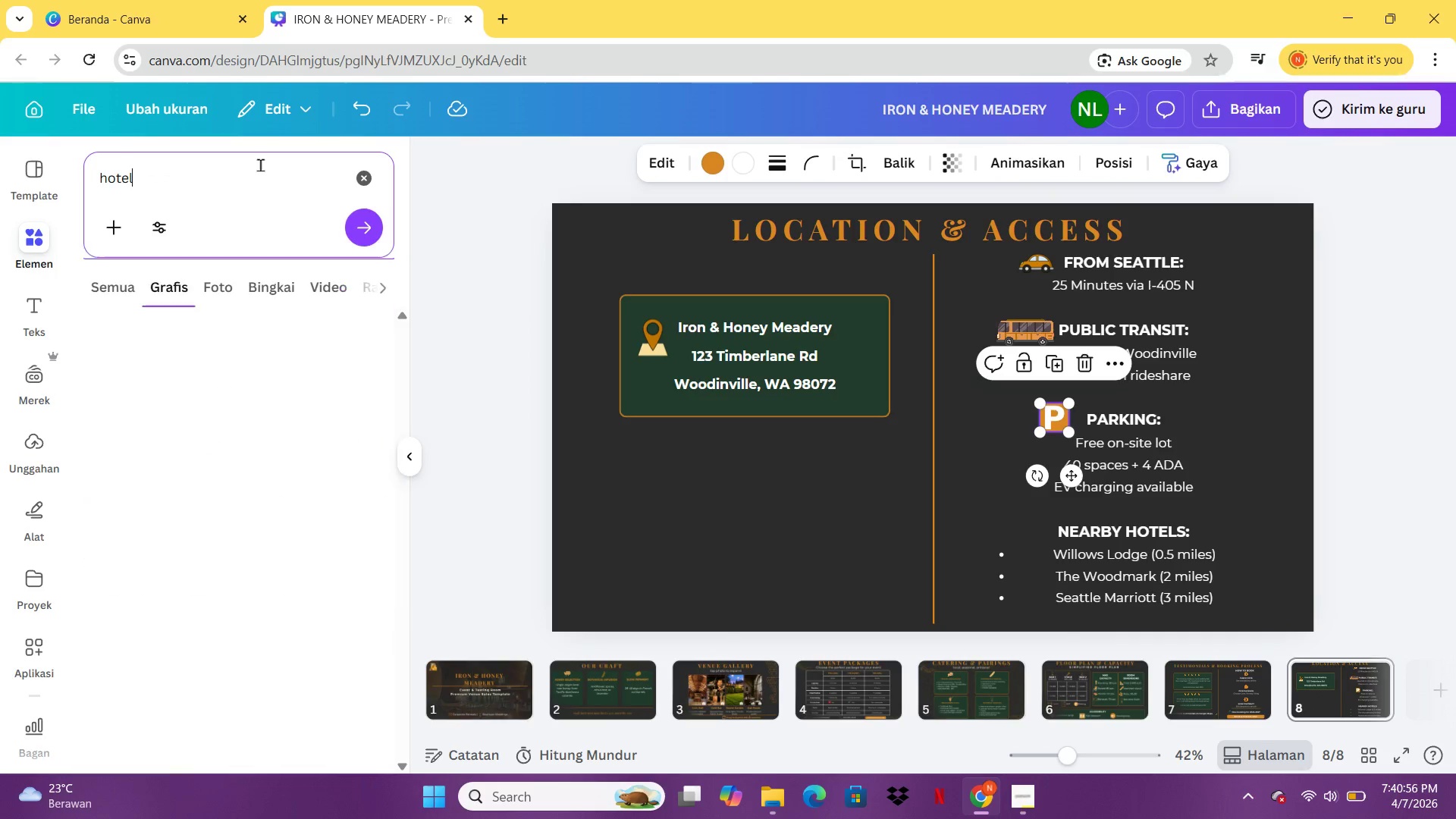 
key(Enter)
 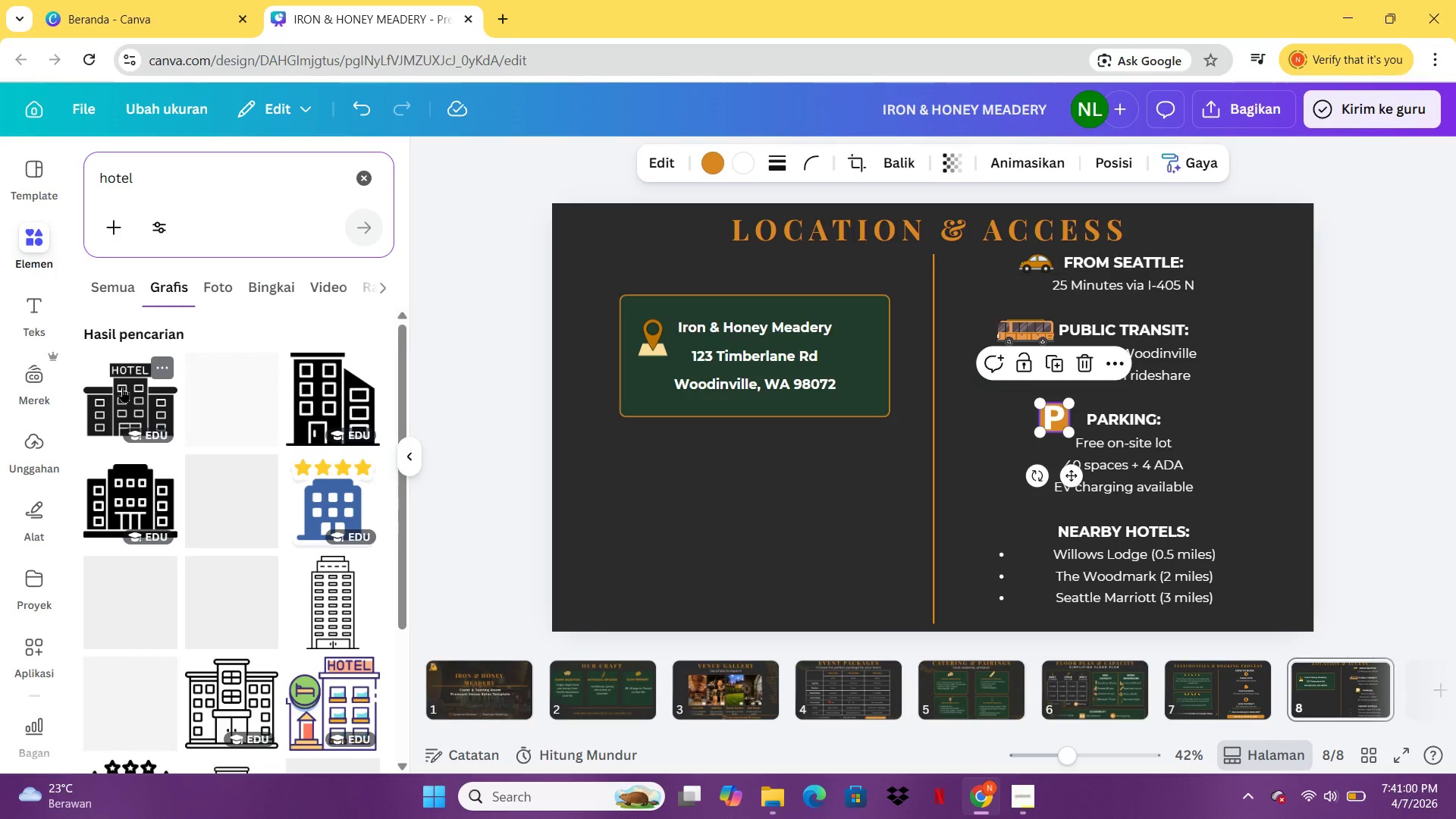 
left_click([122, 387])
 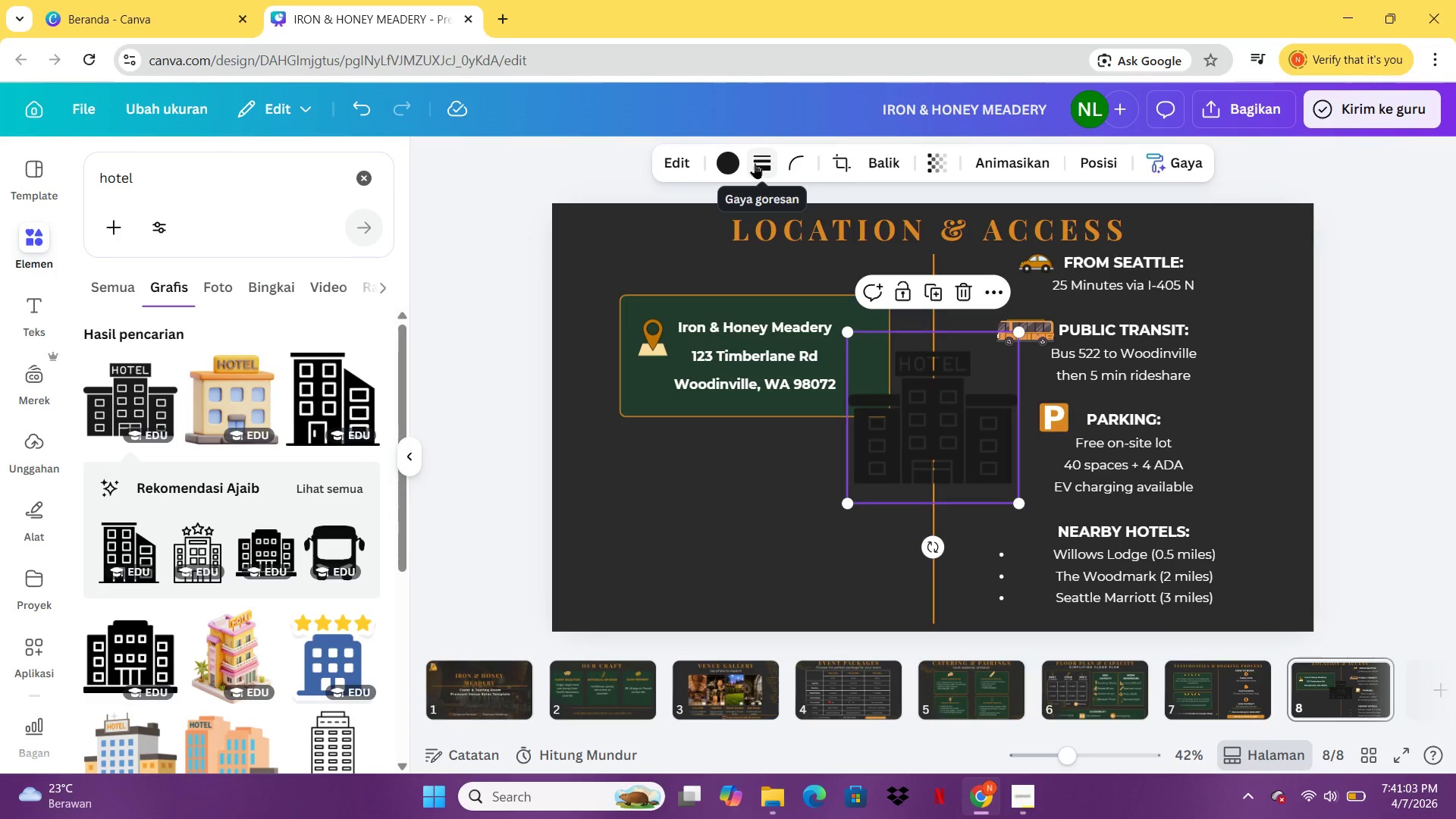 
left_click([728, 164])
 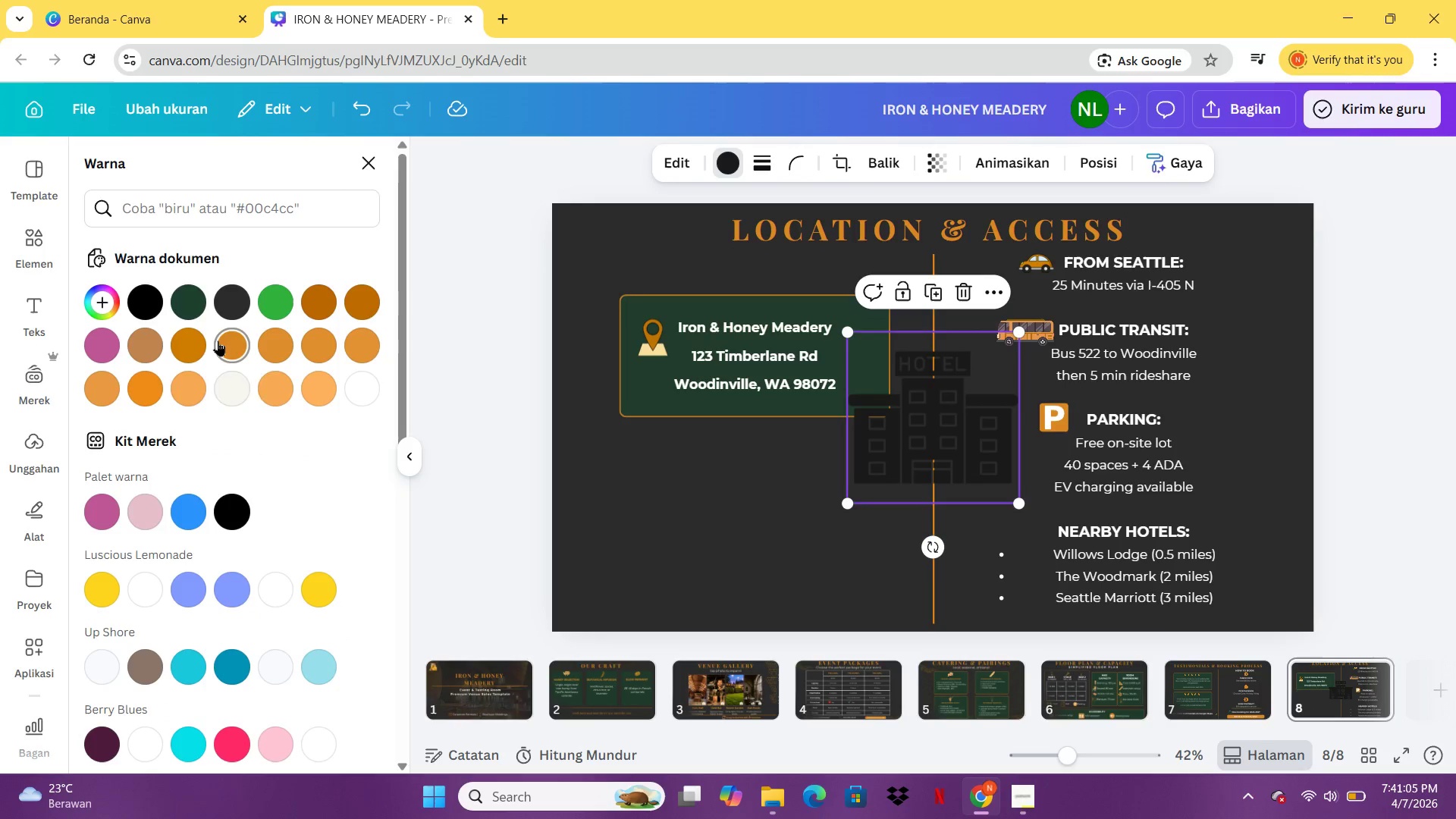 
left_click([223, 343])
 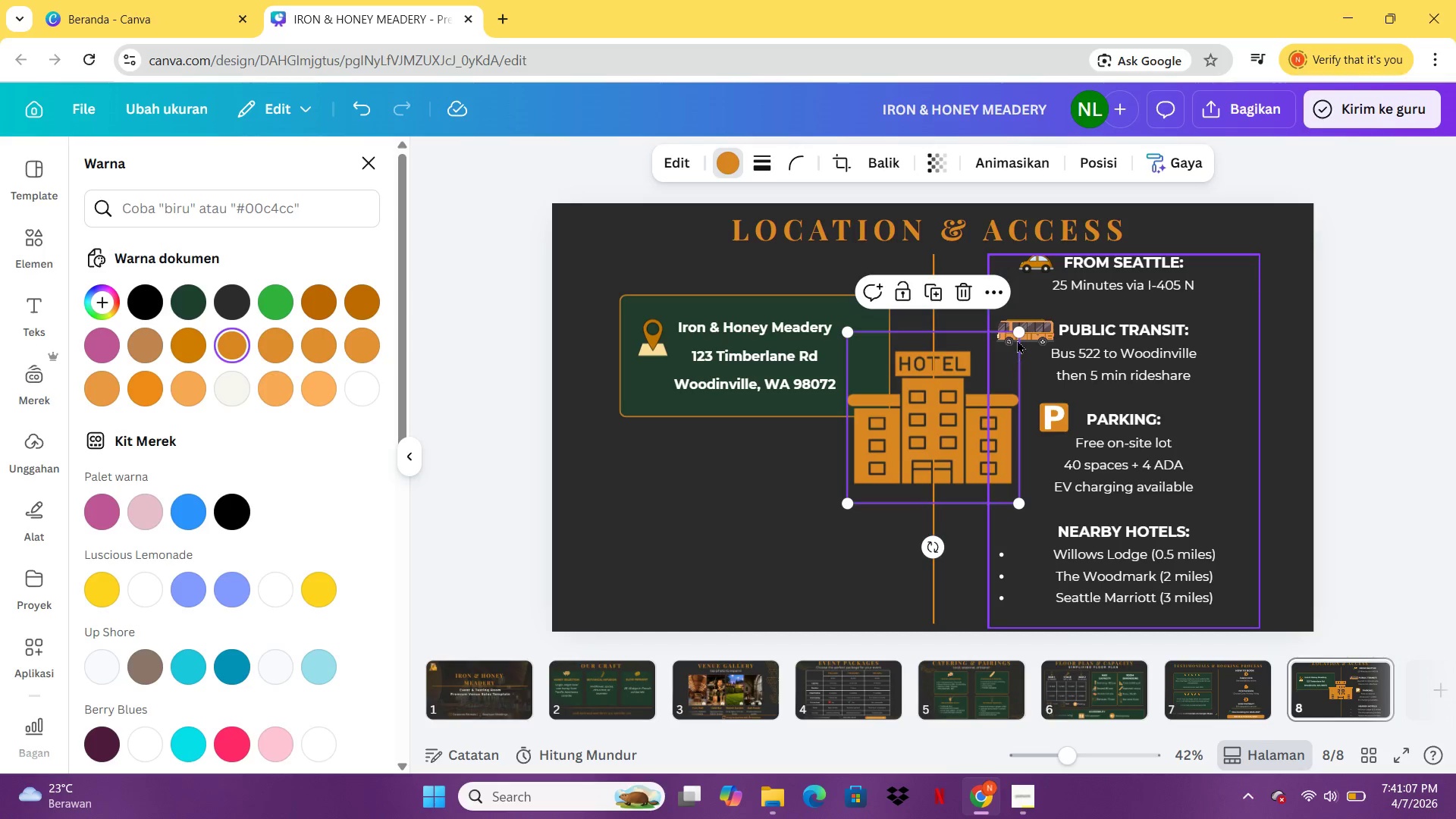 
left_click_drag(start_coordinate=[1018, 332], to_coordinate=[901, 480])
 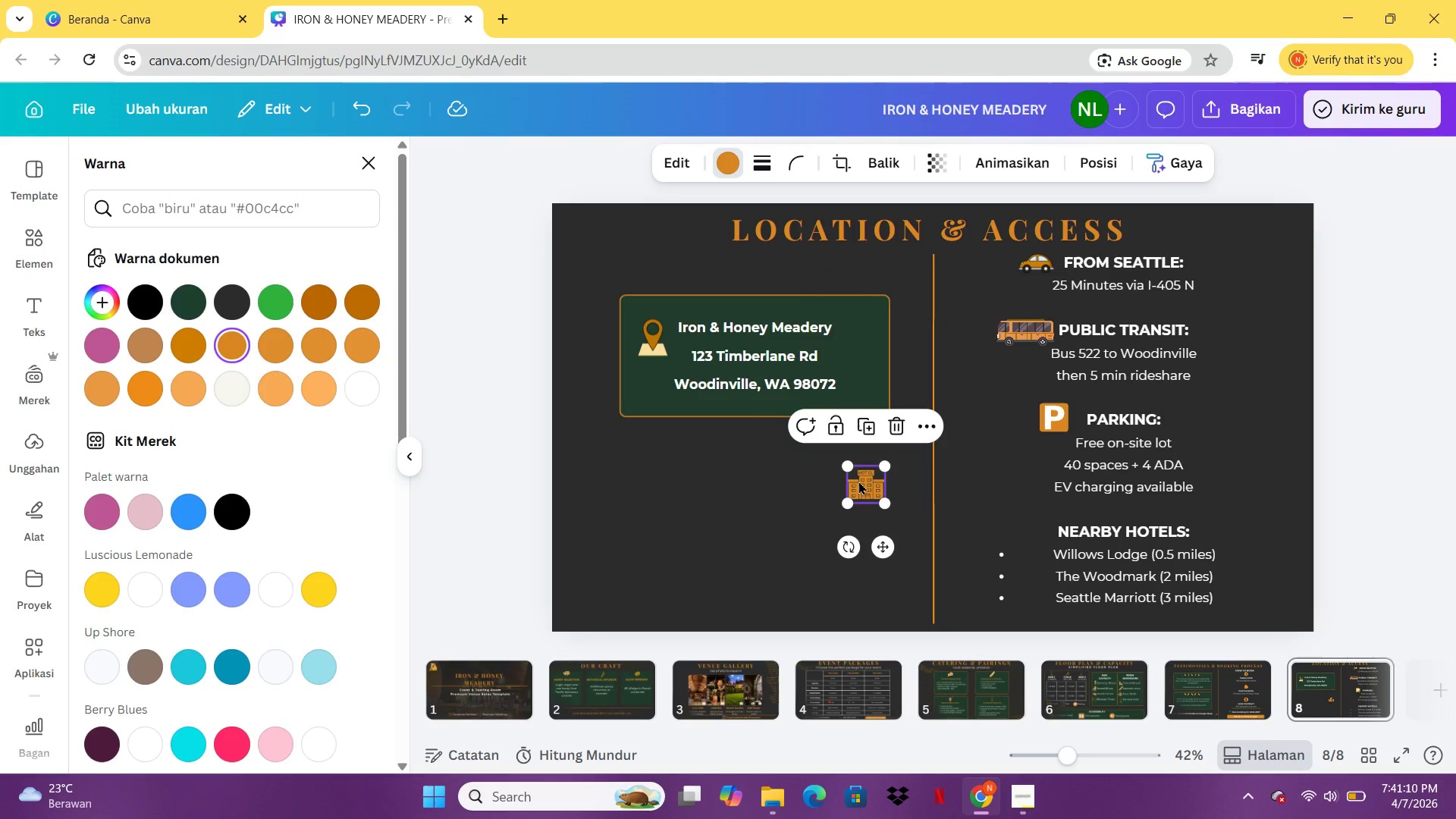 
left_click_drag(start_coordinate=[858, 481], to_coordinate=[1025, 527])
 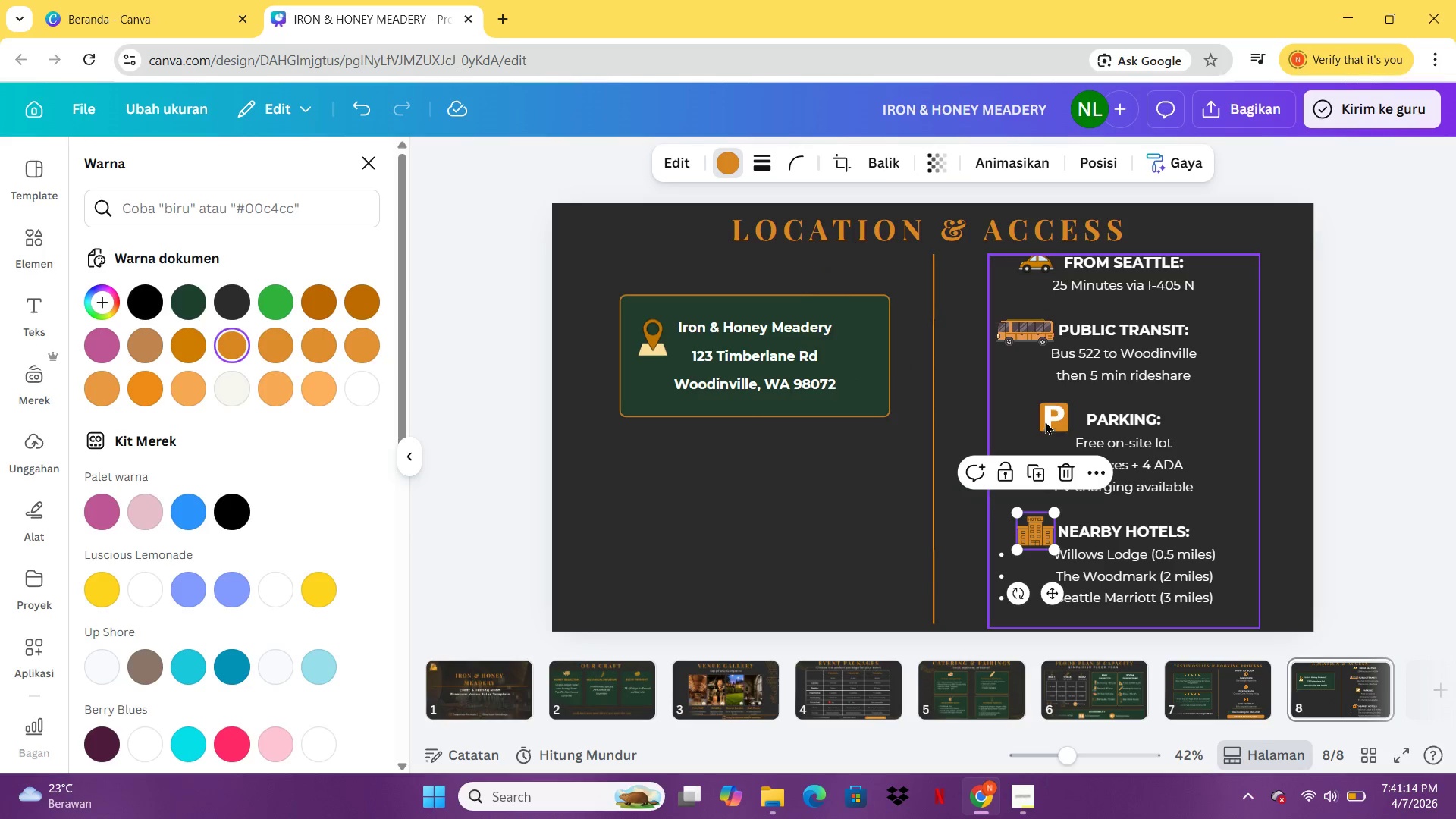 
left_click([1046, 414])
 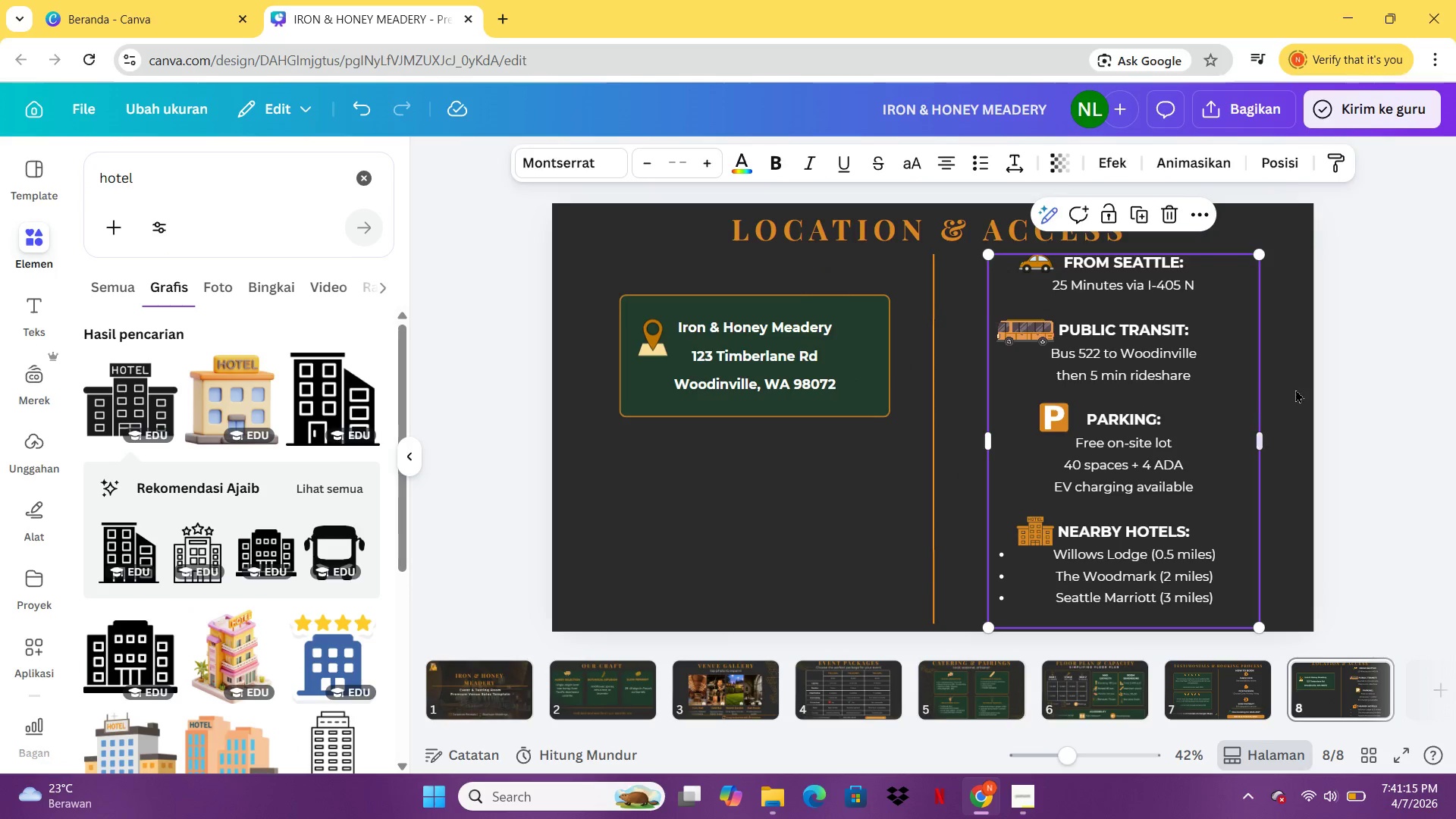 
left_click([1349, 382])
 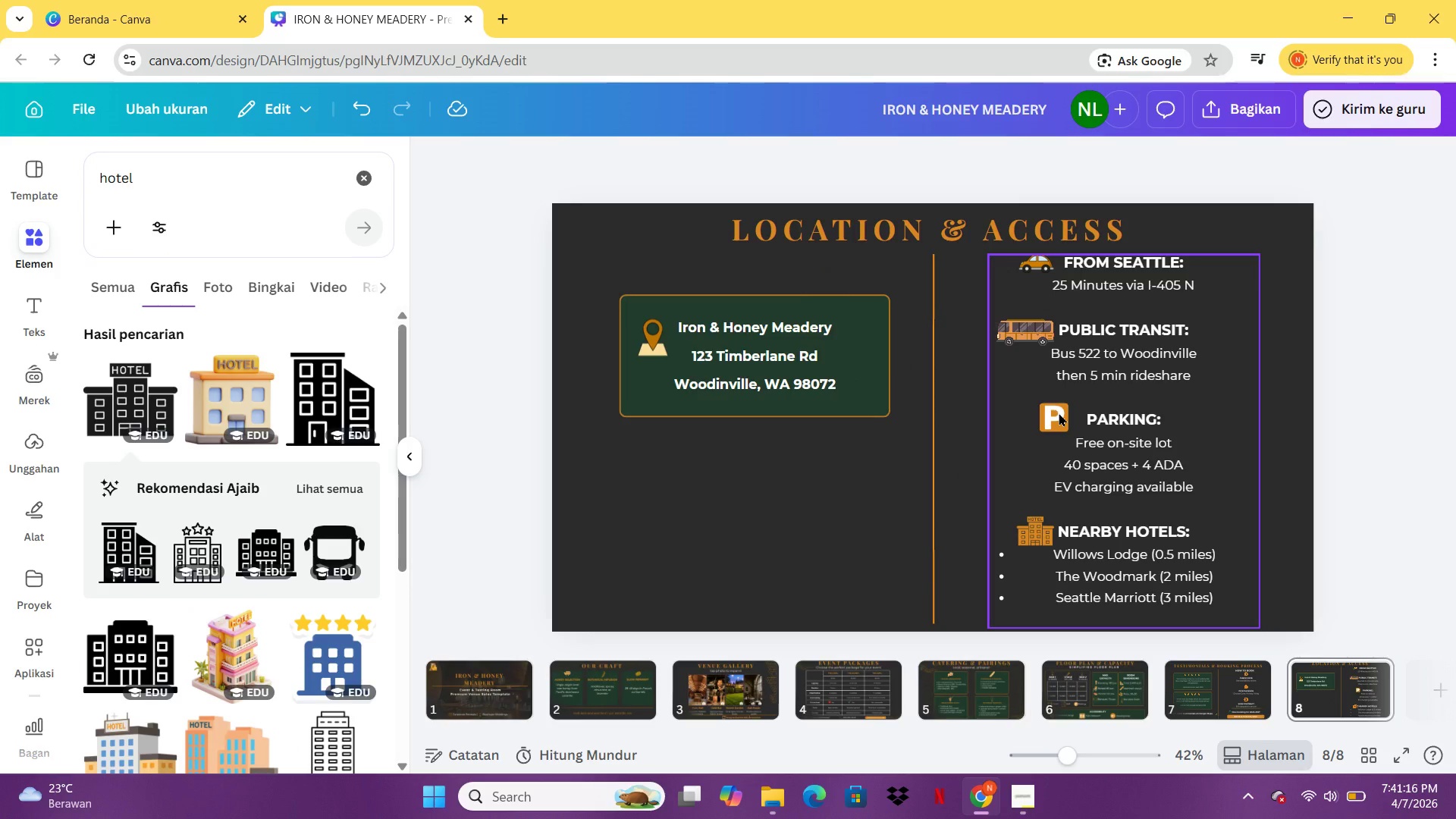 
left_click([1059, 413])
 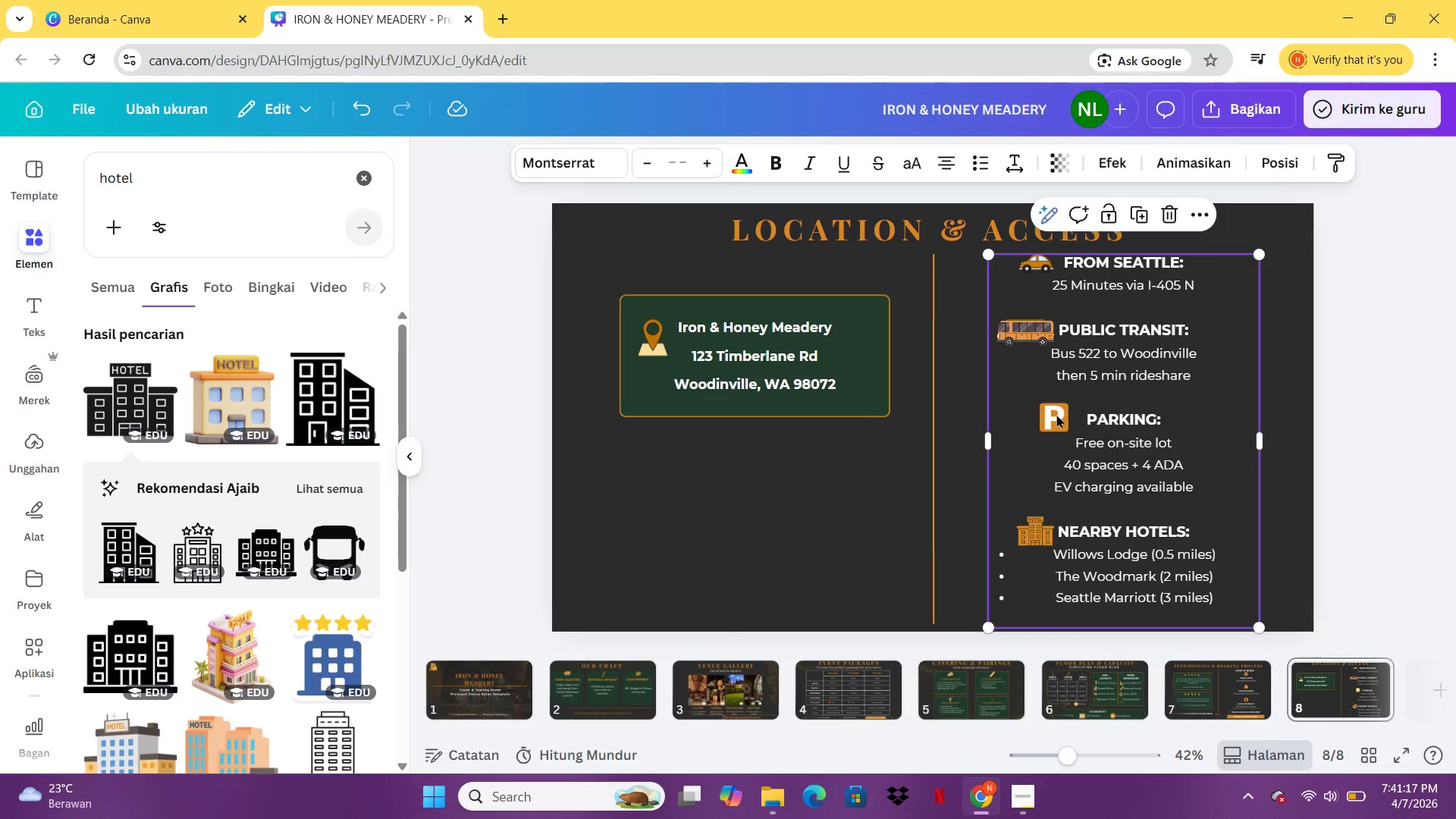 
double_click([1056, 414])
 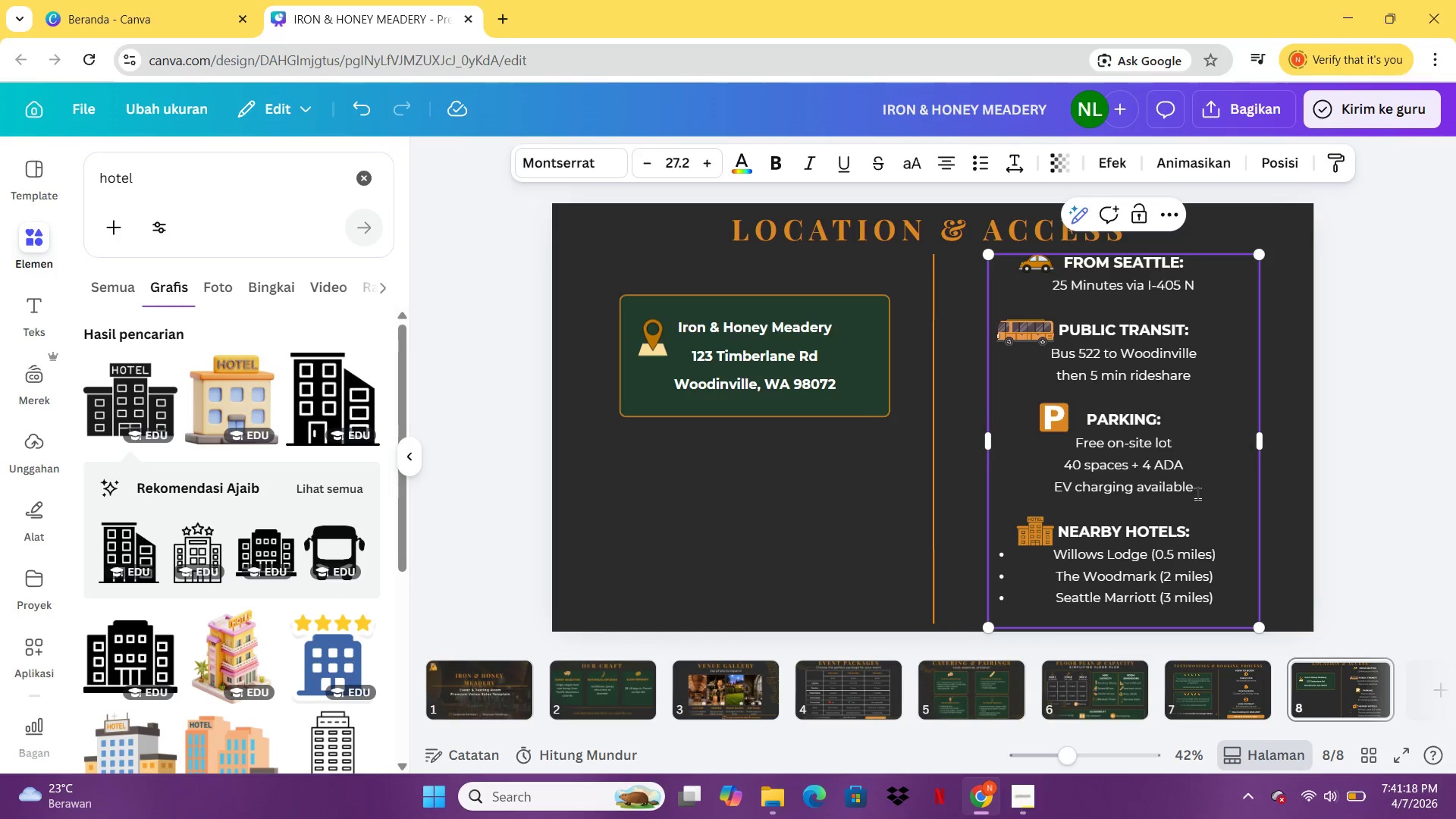 
left_click([1197, 493])
 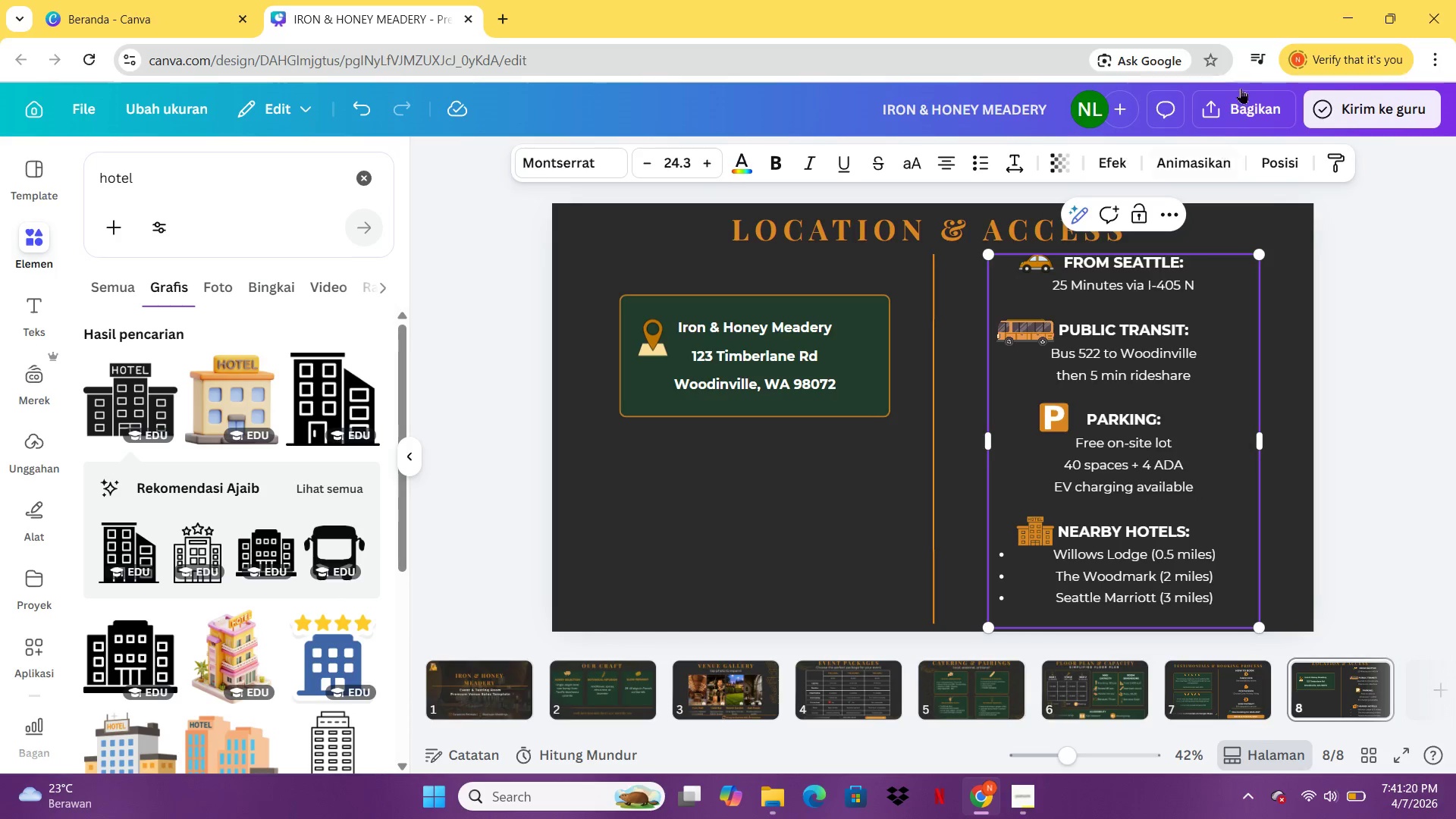 
left_click([1357, 11])
 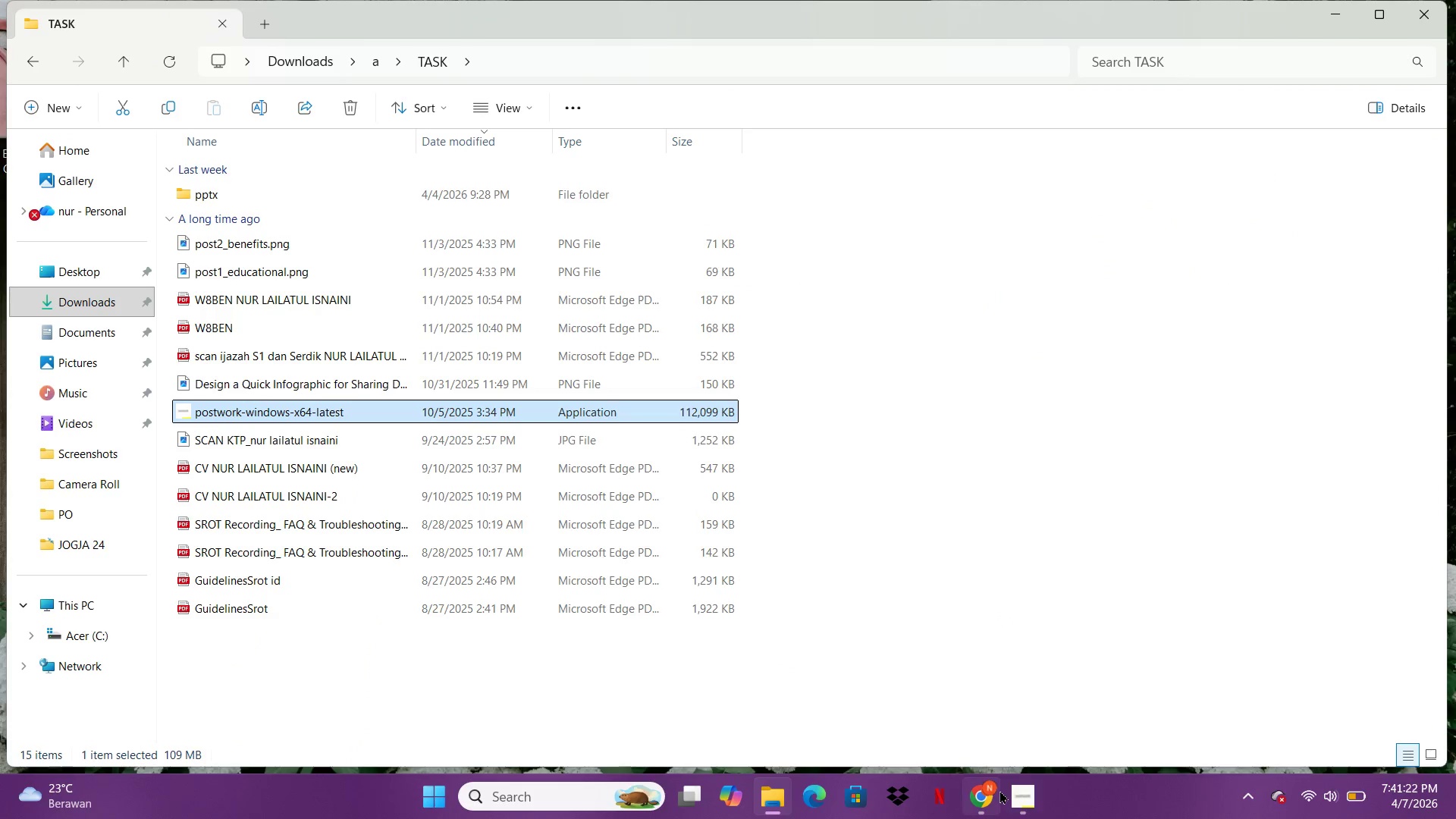 
left_click([997, 793])
 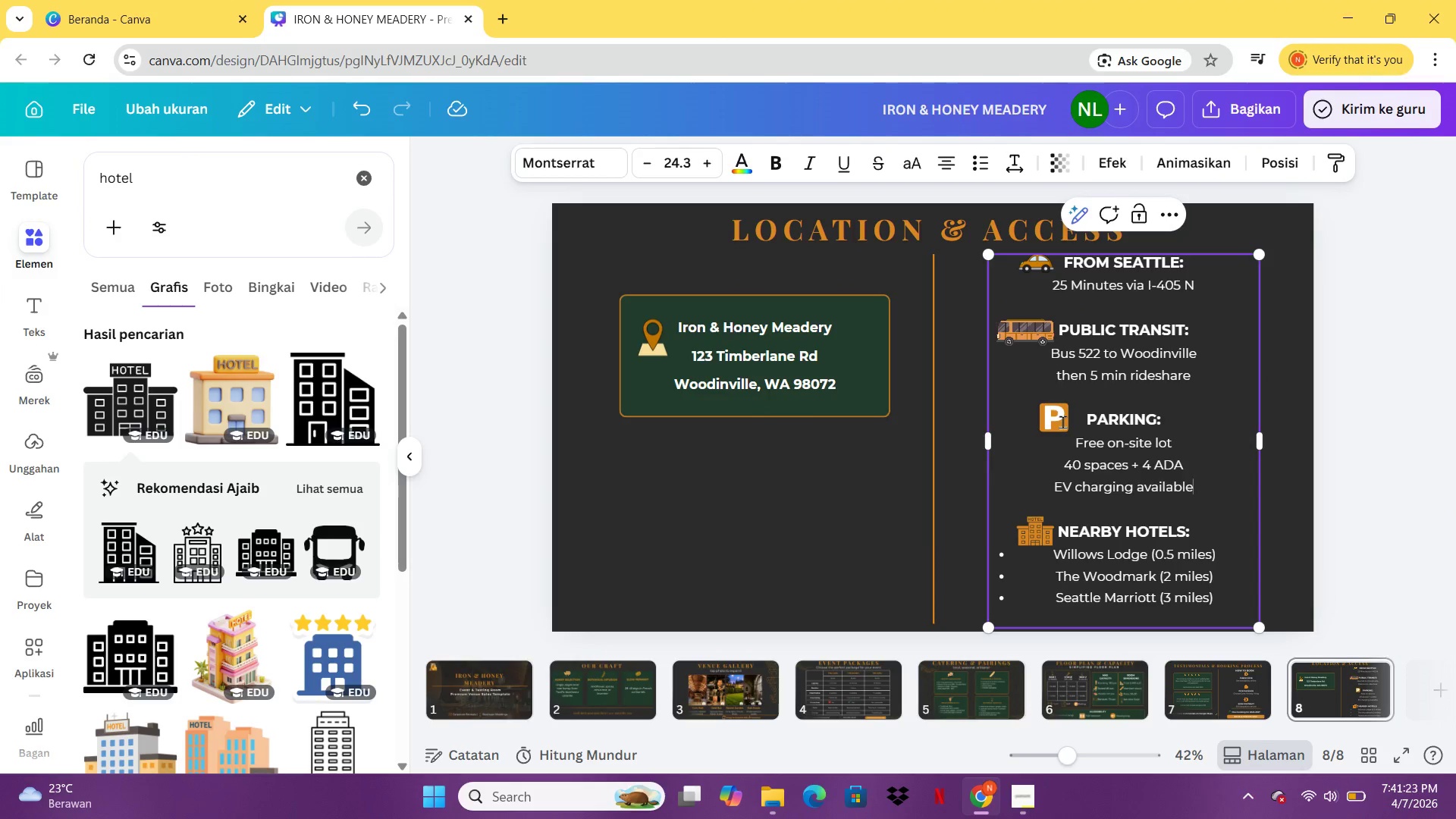 
left_click([1062, 422])
 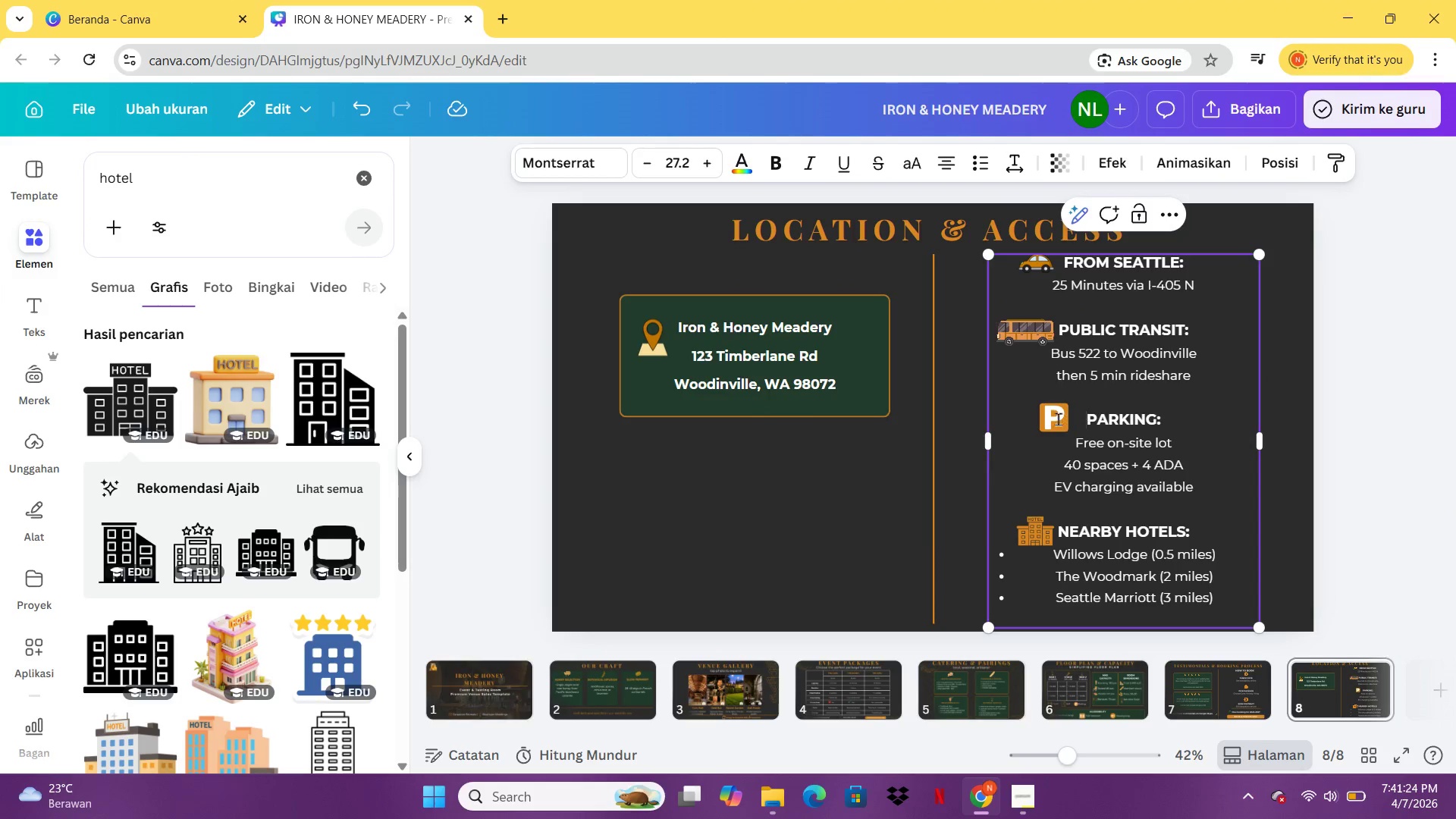 
left_click([1057, 419])
 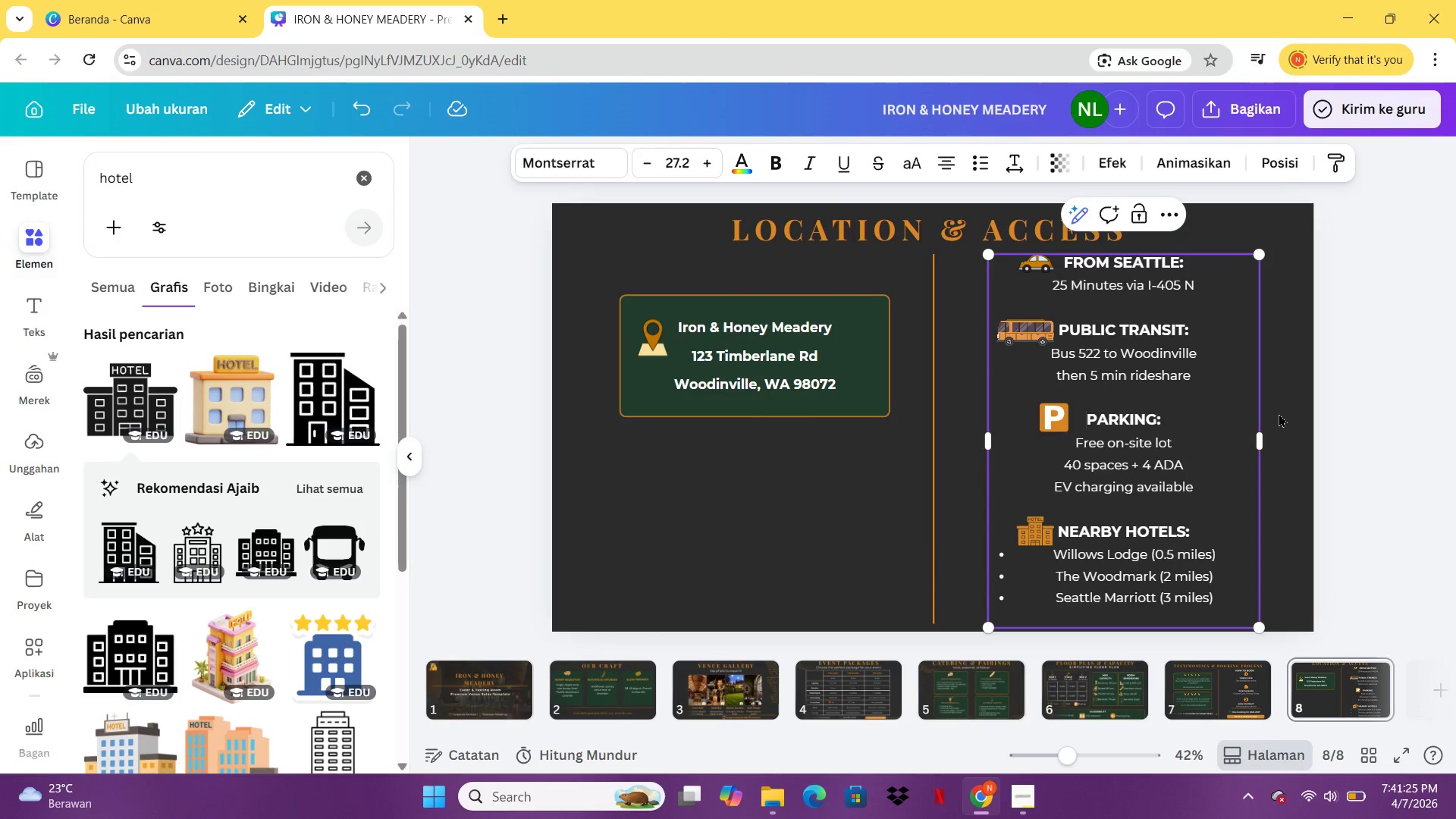 
left_click([1299, 413])
 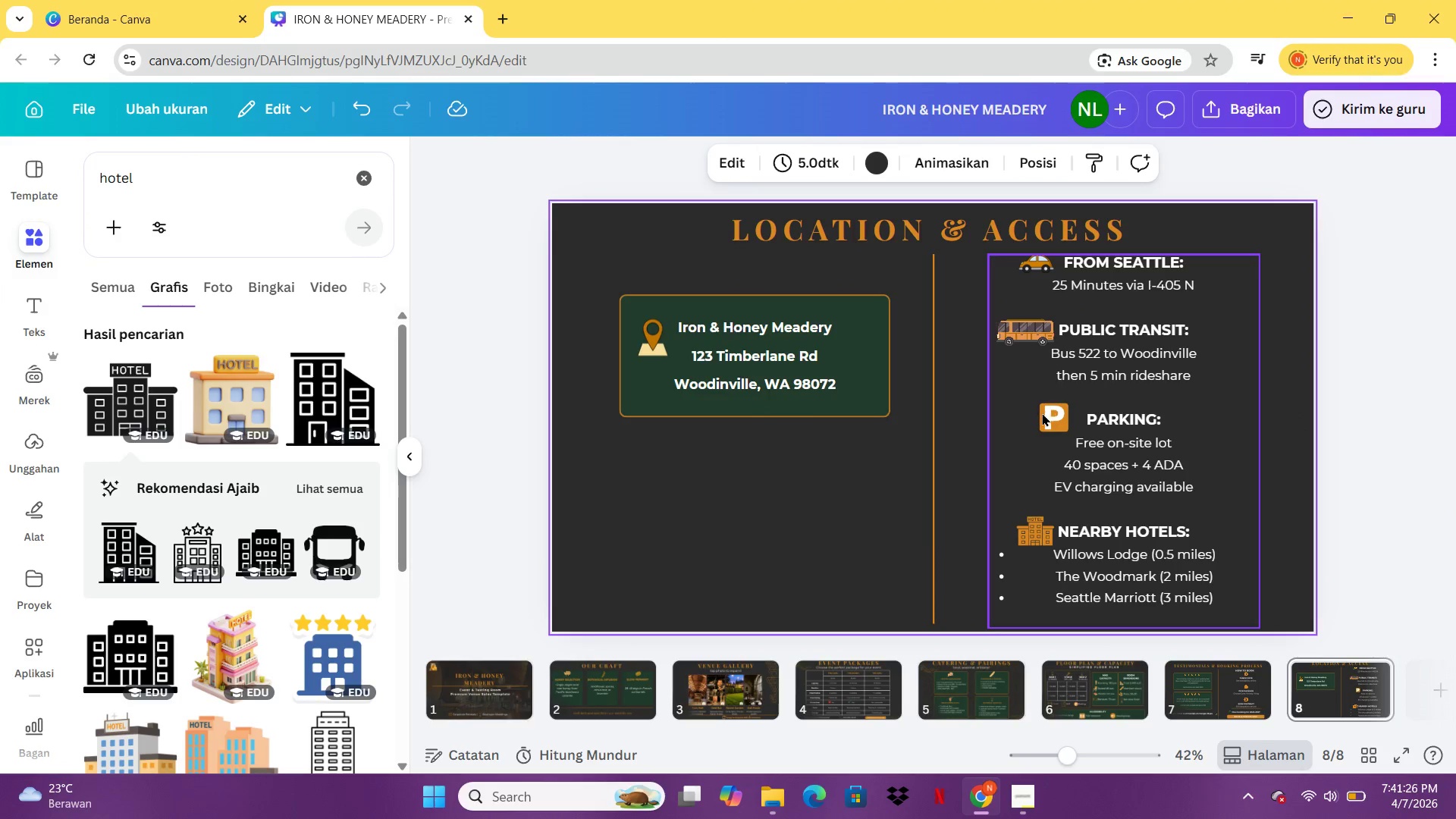 
left_click_drag(start_coordinate=[1040, 411], to_coordinate=[1139, 384])
 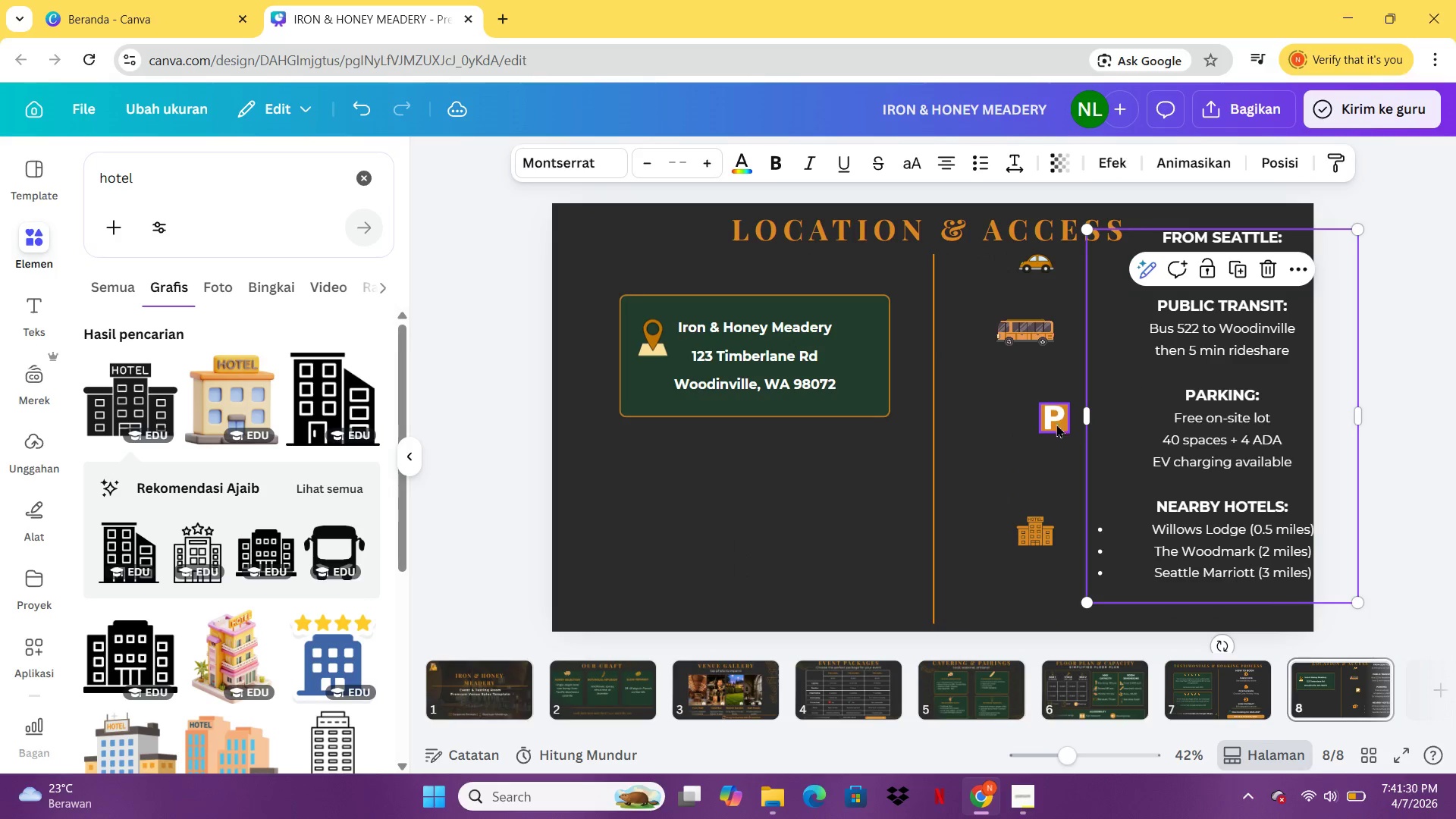 
left_click_drag(start_coordinate=[1052, 422], to_coordinate=[1031, 423])
 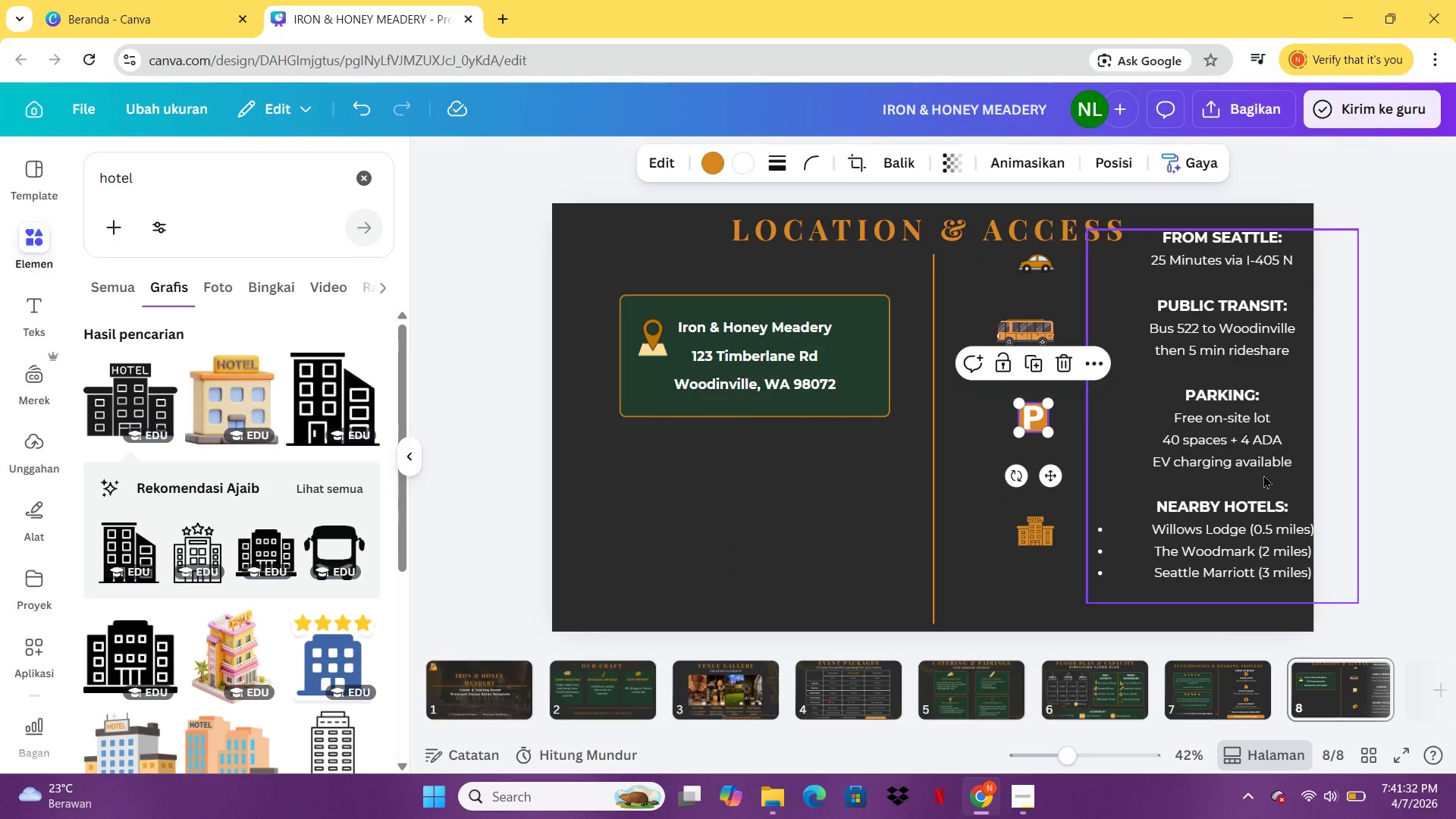 
left_click_drag(start_coordinate=[1263, 475], to_coordinate=[1175, 496])
 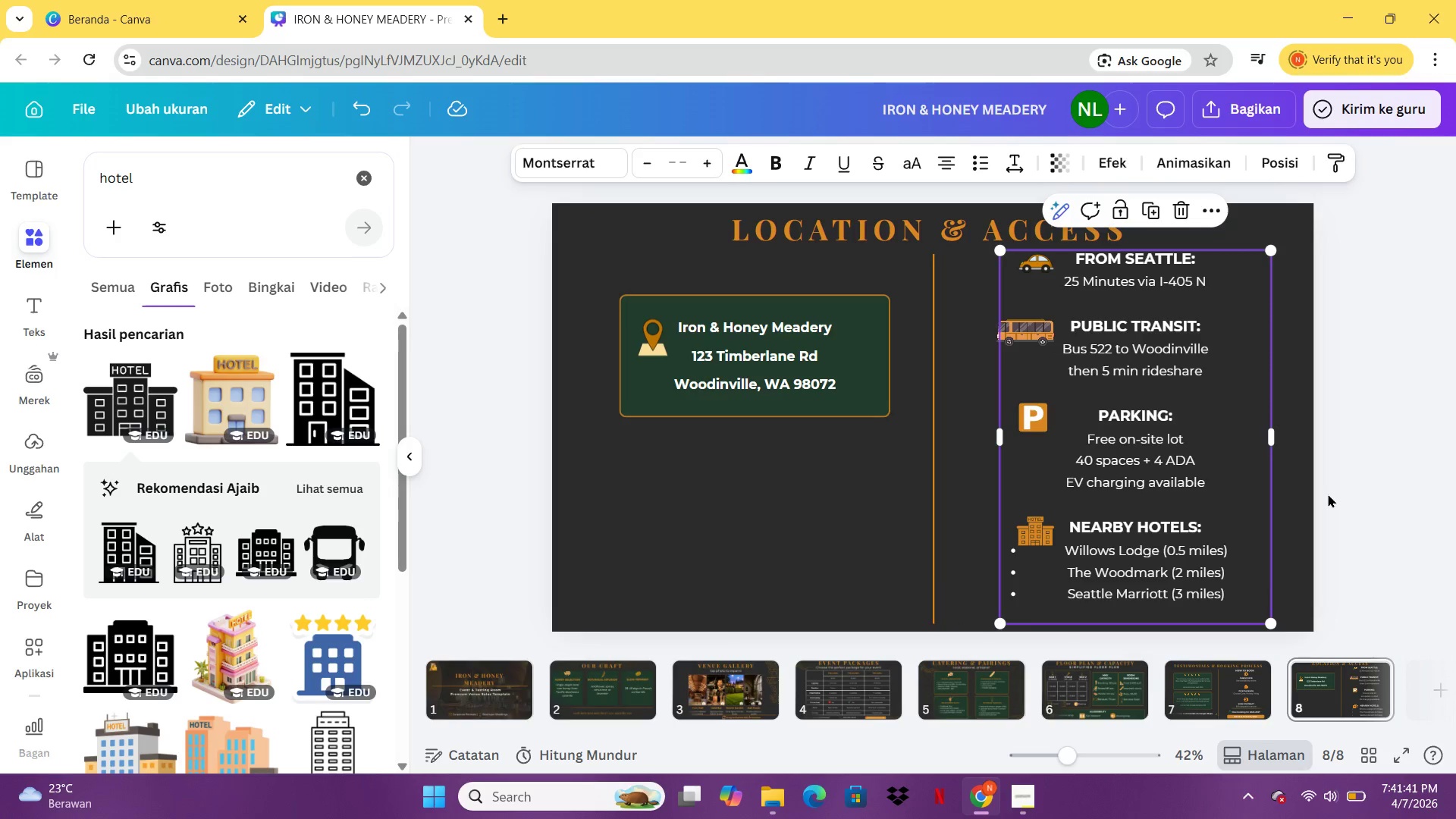 
left_click([1328, 494])
 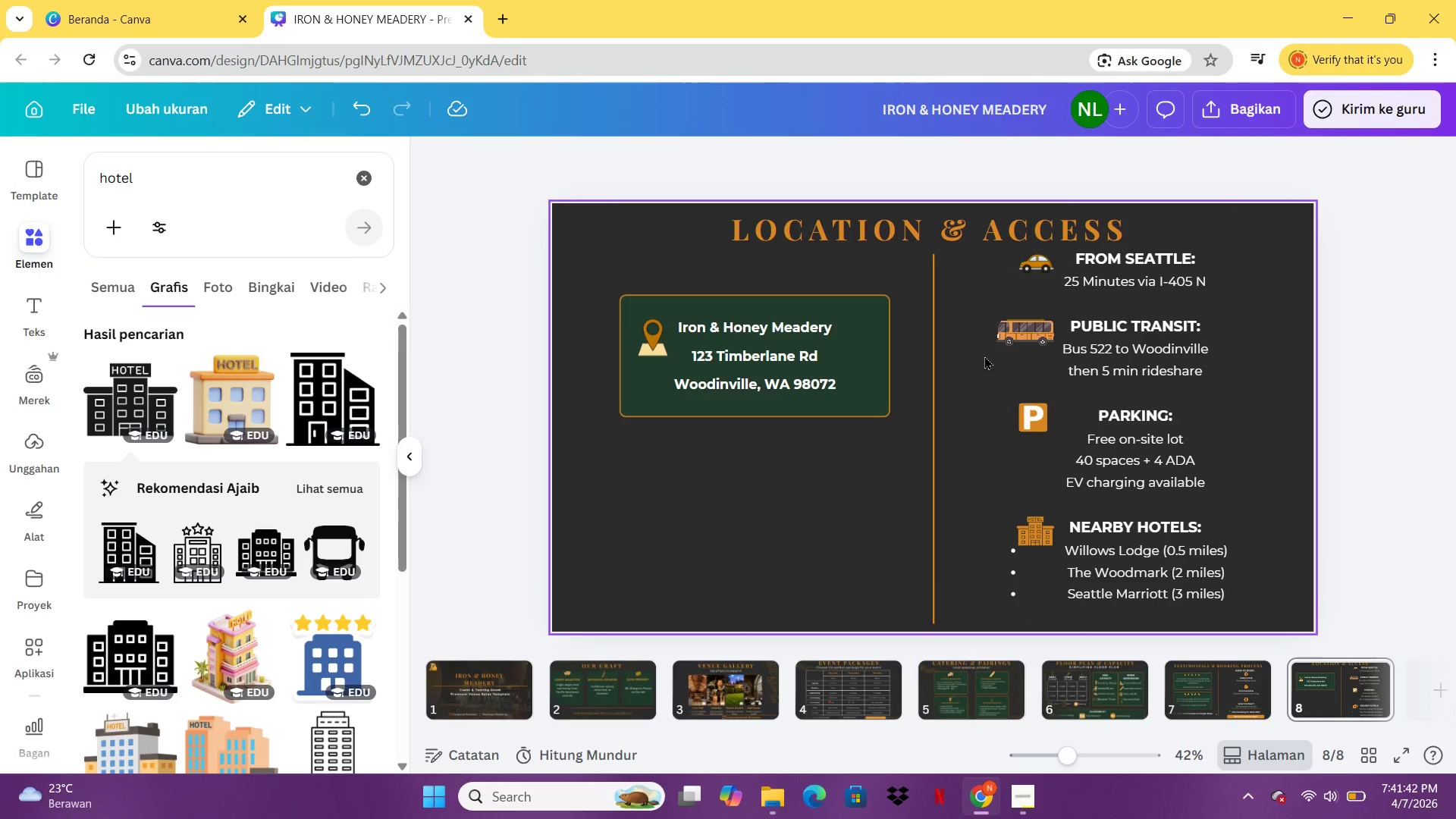 
left_click([1123, 420])
 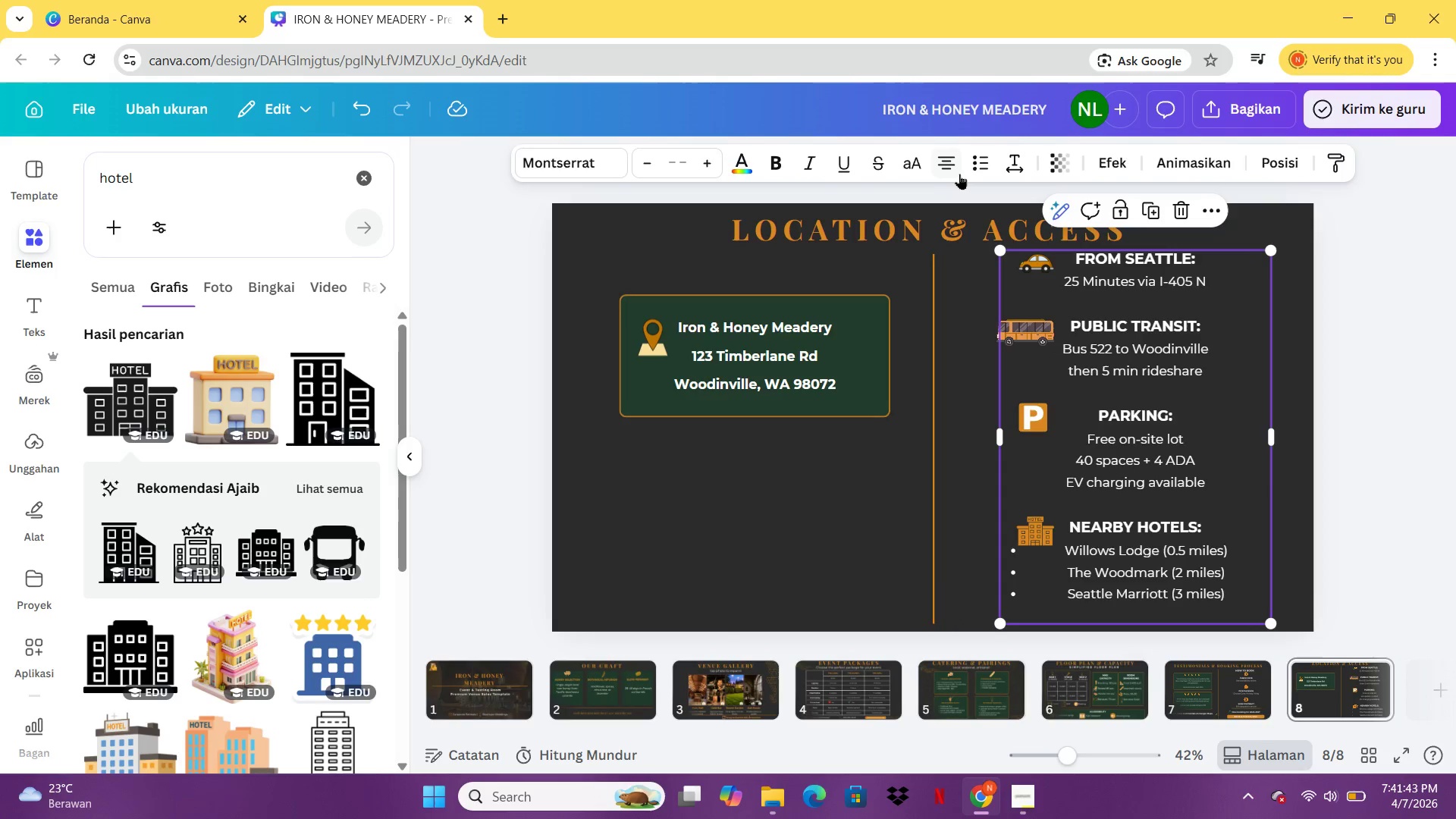 
left_click([959, 174])
 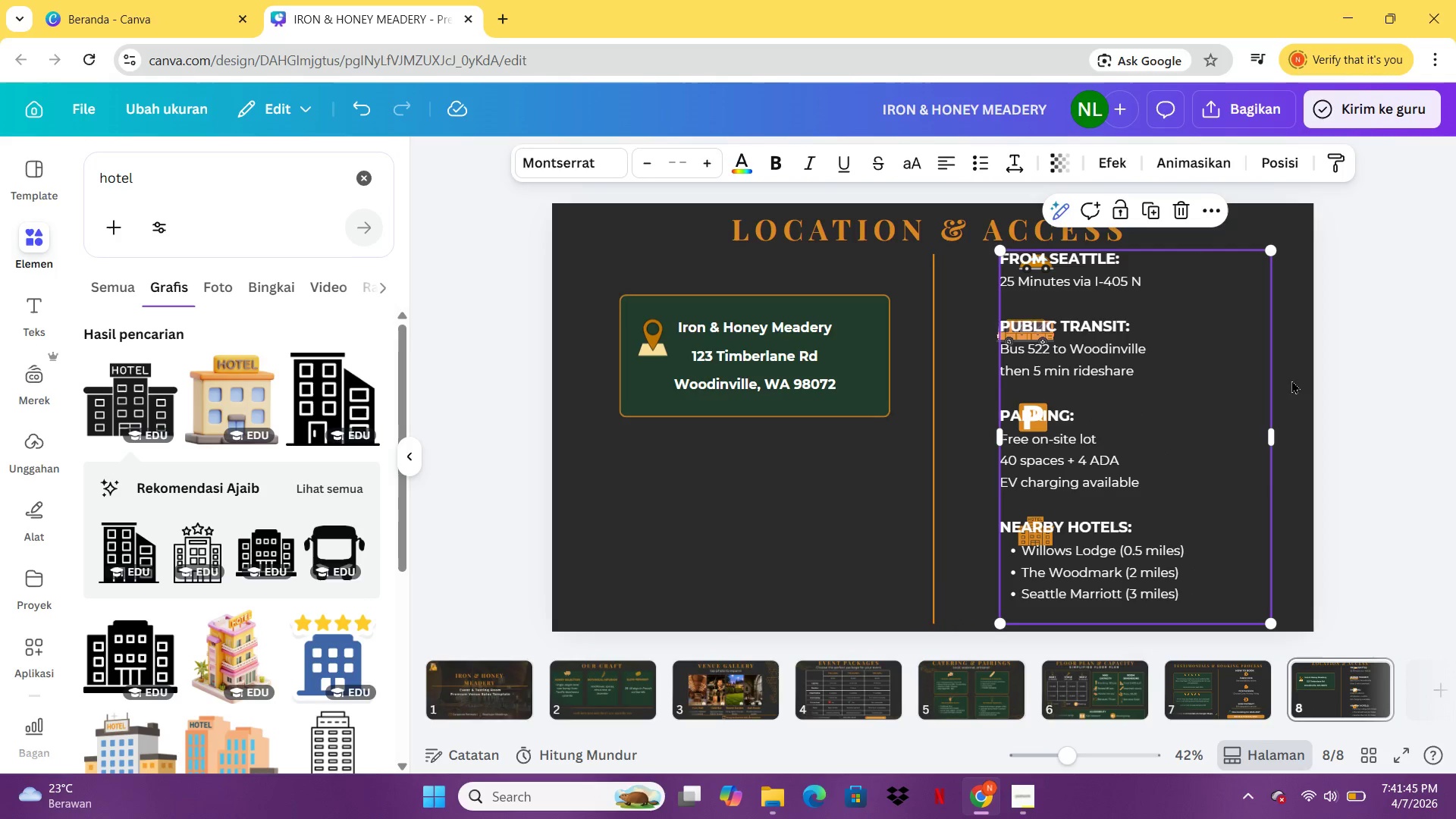 
left_click([1375, 379])
 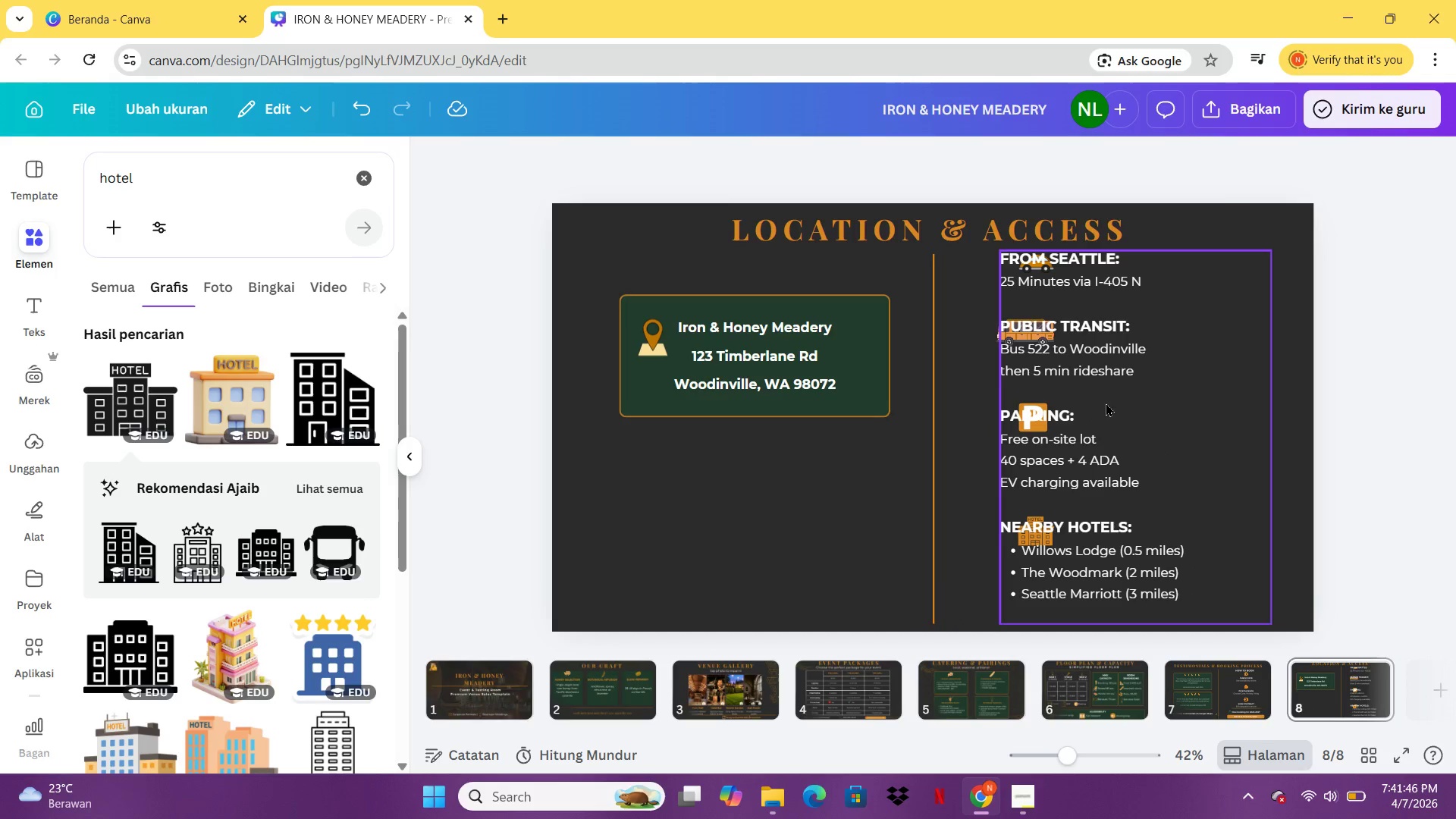 
left_click_drag(start_coordinate=[1106, 403], to_coordinate=[1168, 406])
 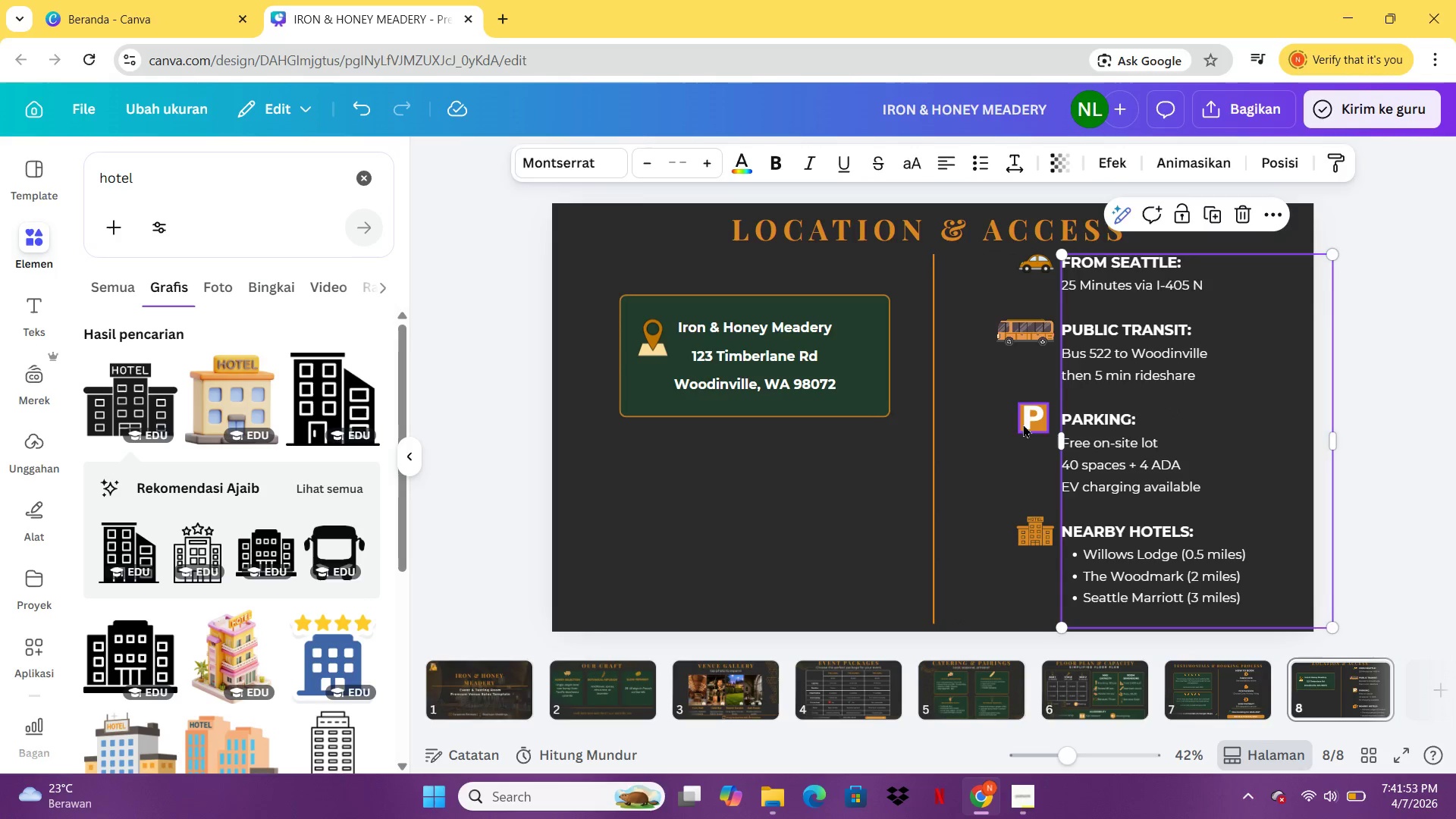 
left_click_drag(start_coordinate=[1023, 424], to_coordinate=[1031, 429])
 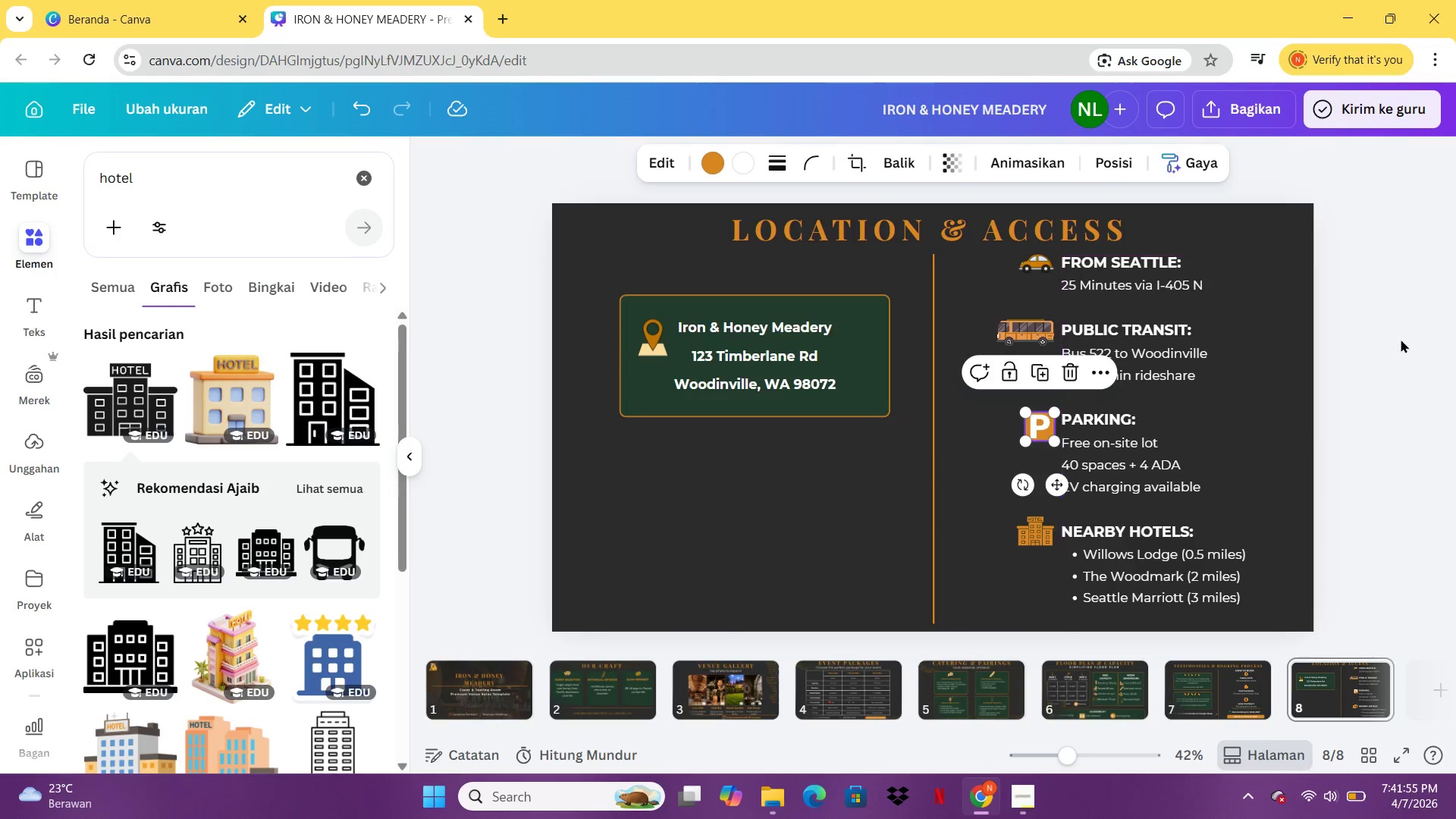 
left_click([1404, 340])
 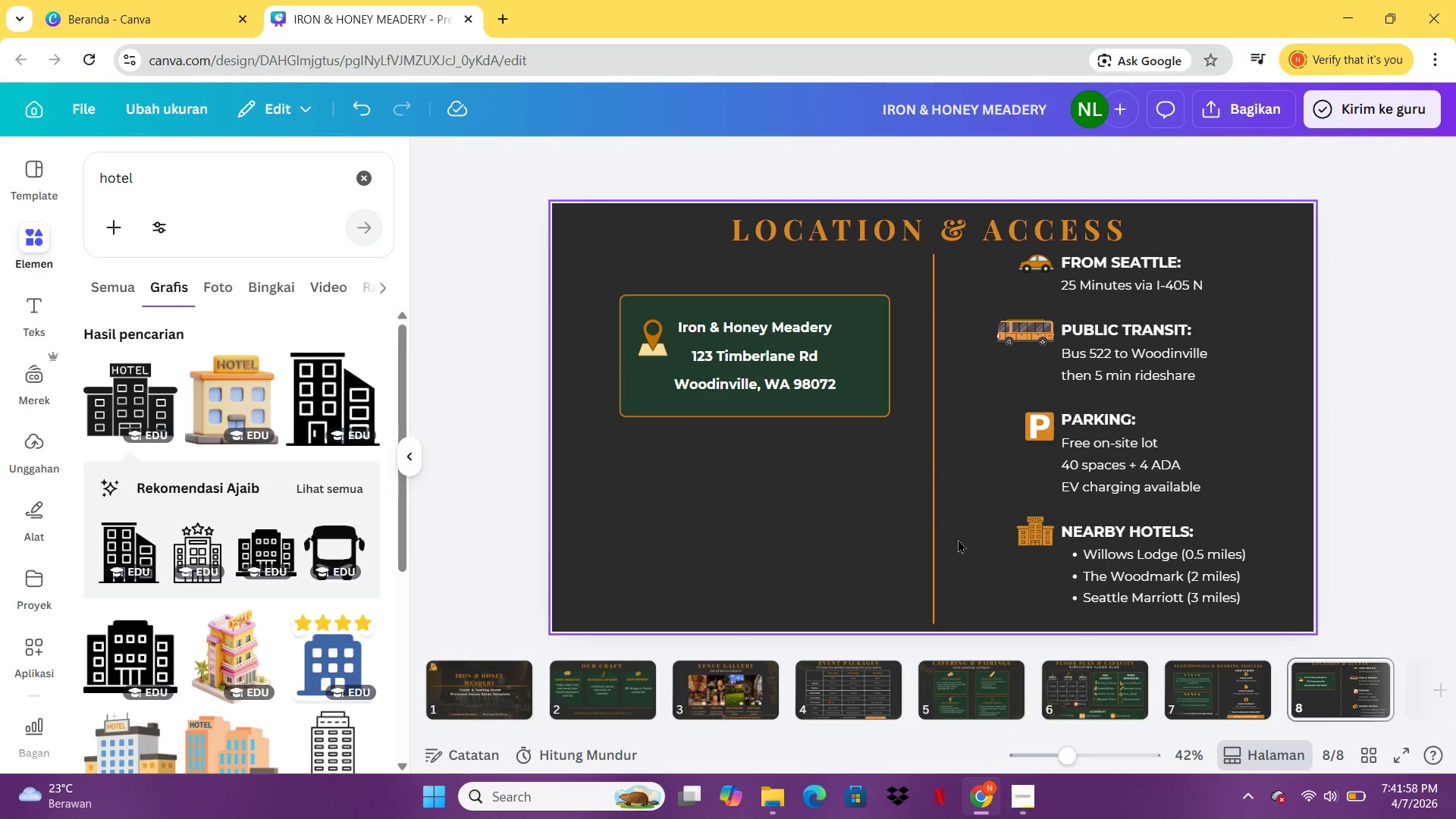 
left_click_drag(start_coordinate=[1032, 529], to_coordinate=[1032, 541])
 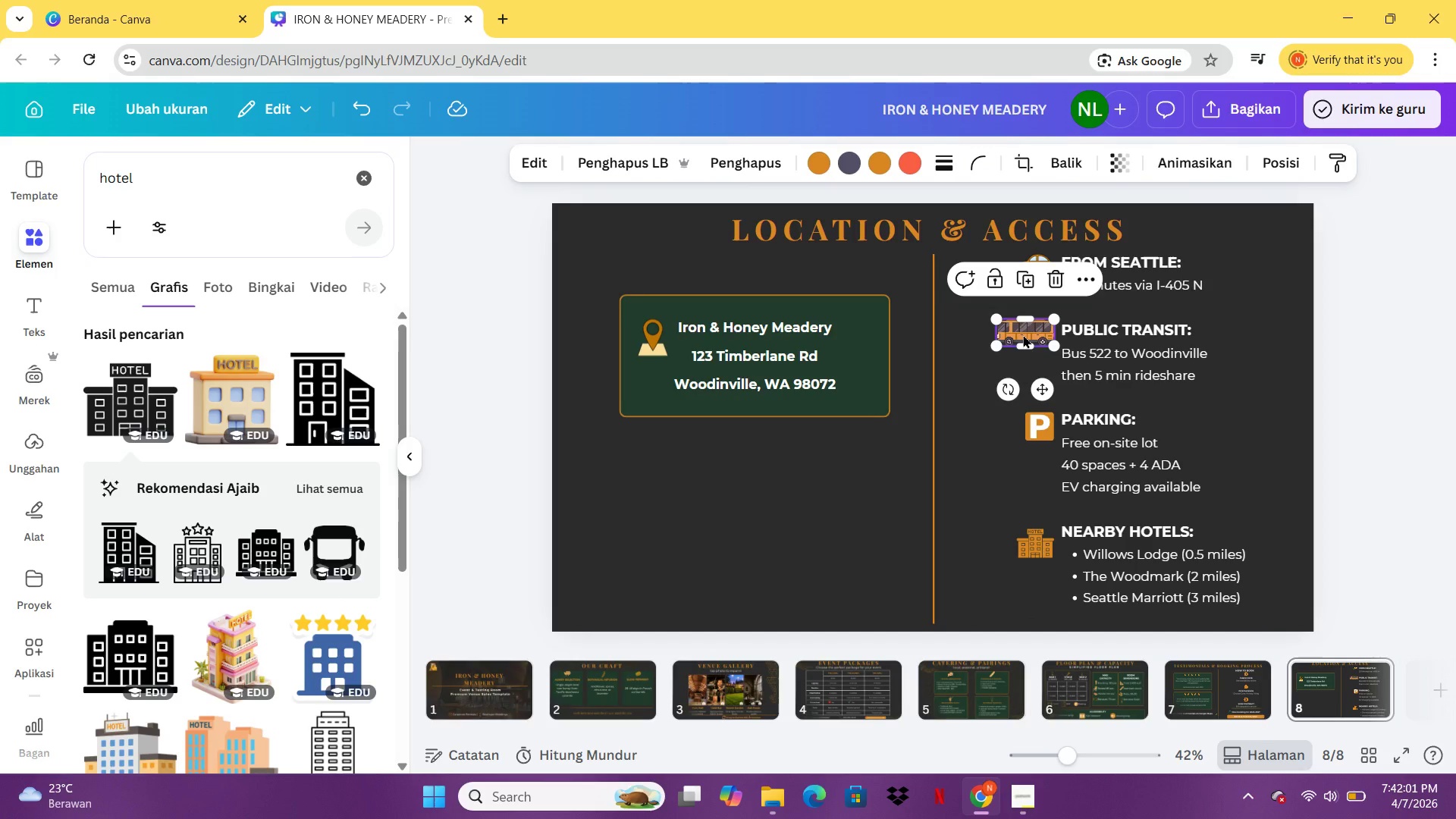 
left_click([1023, 334])
 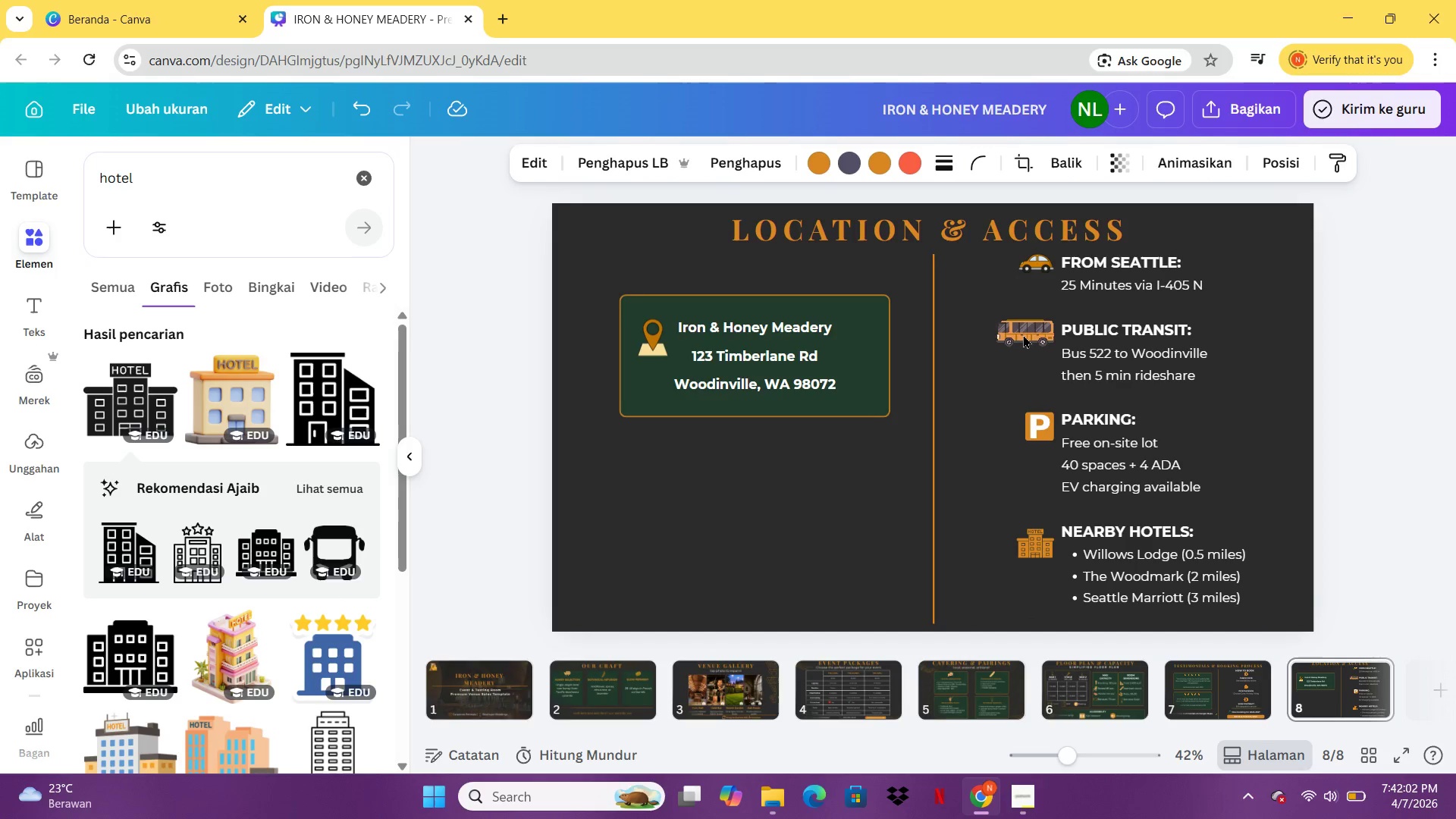 
key(ArrowDown)
 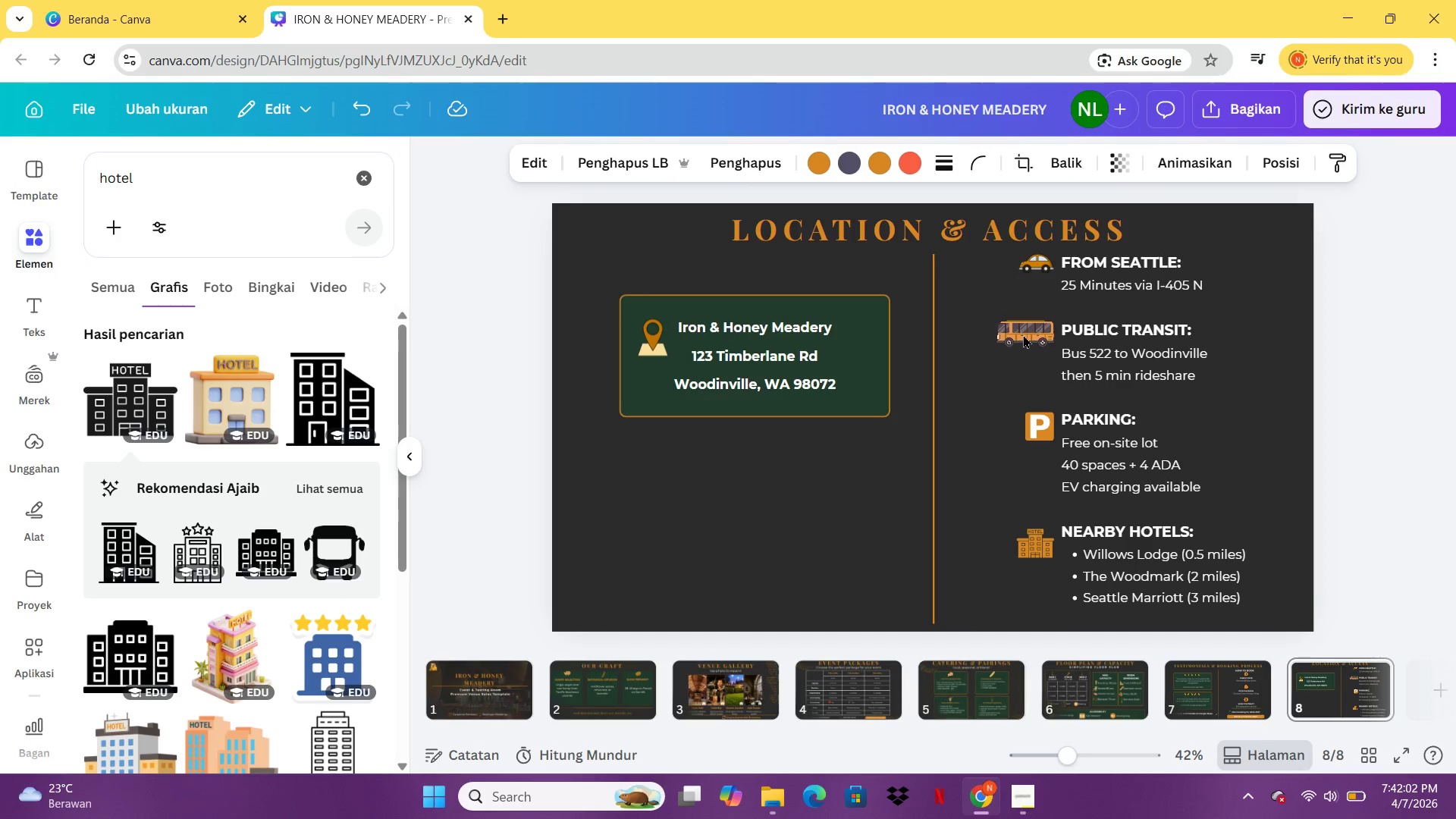 
key(ArrowDown)
 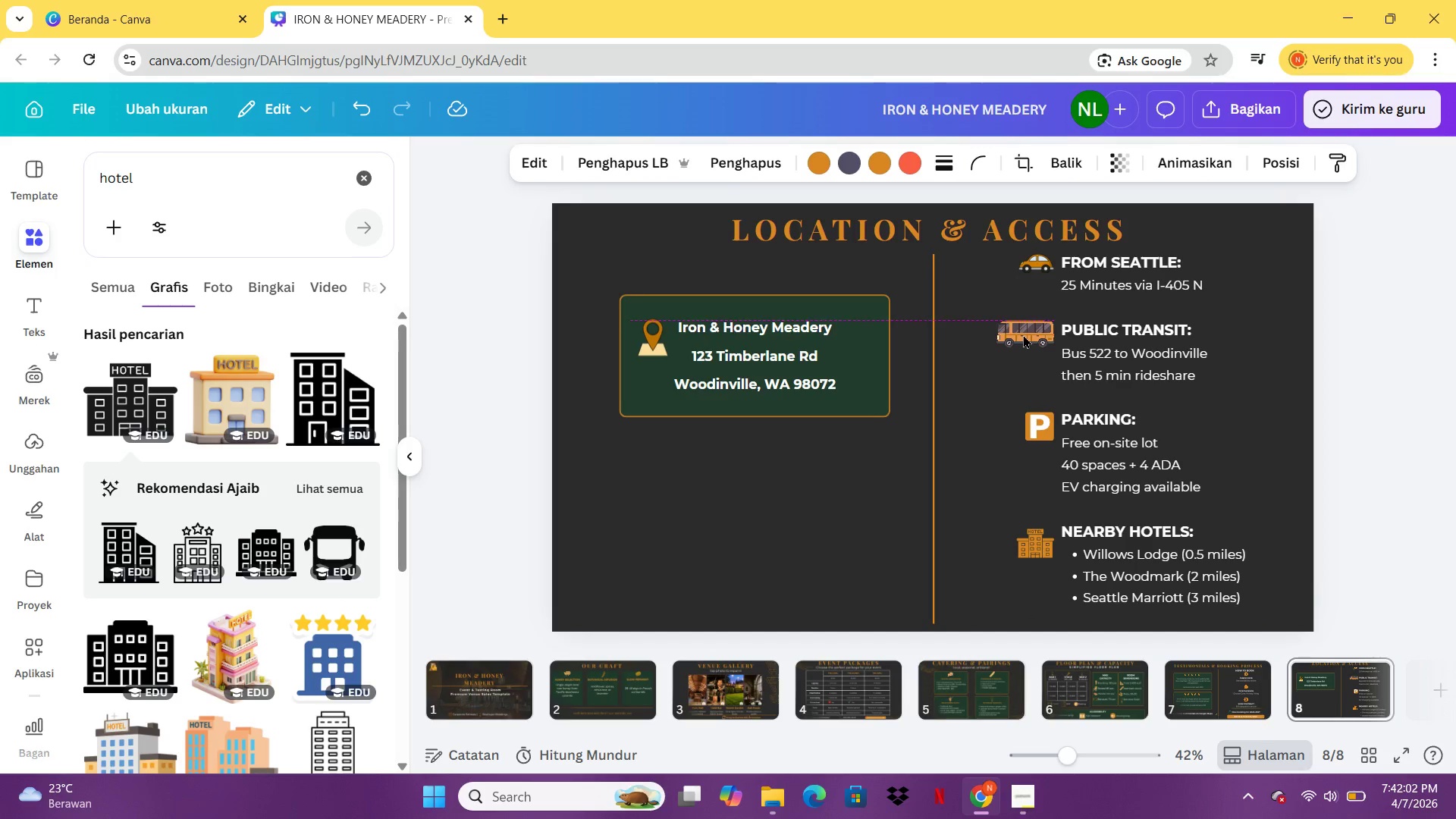 
key(ArrowDown)
 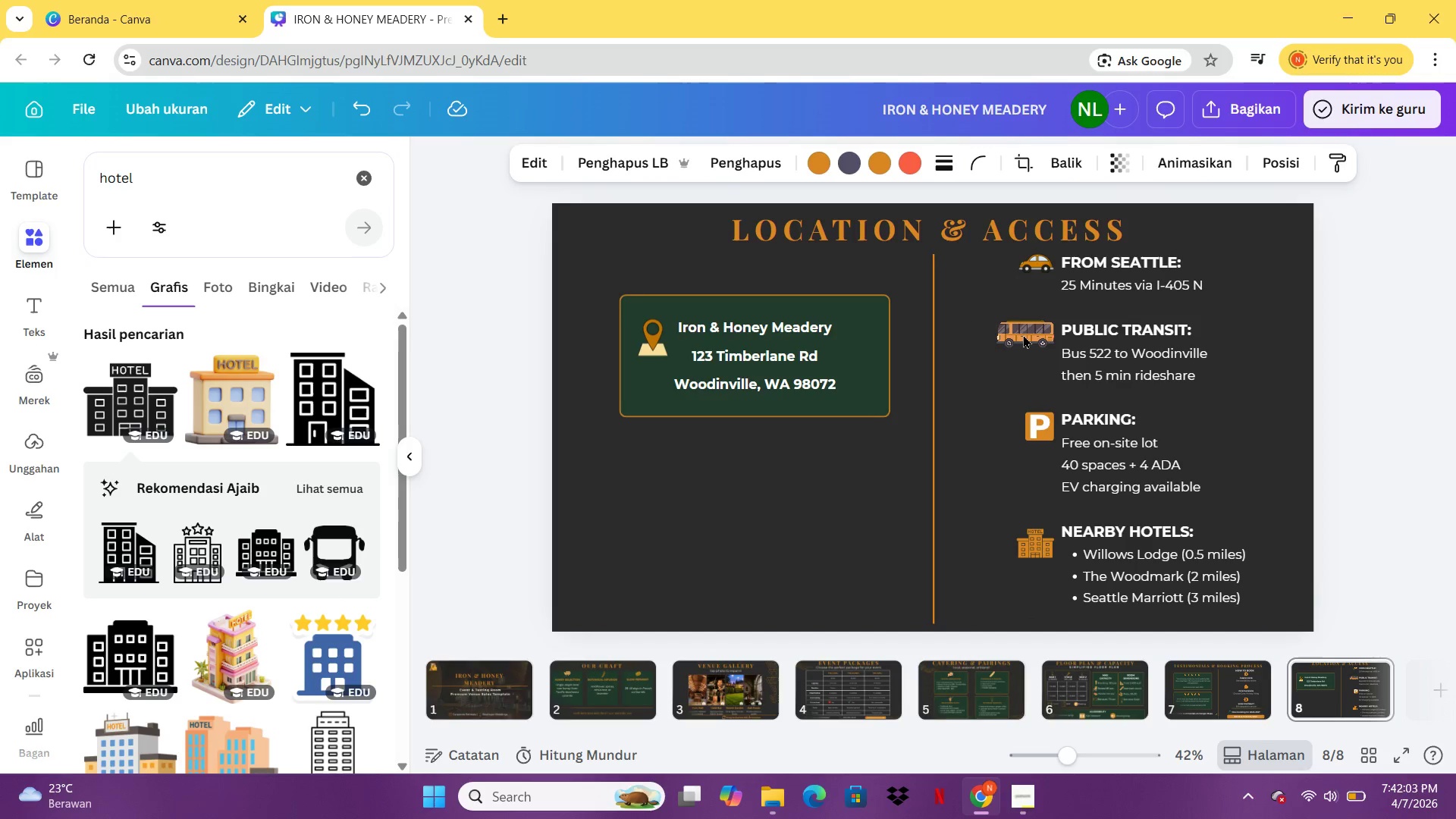 
key(ArrowDown)
 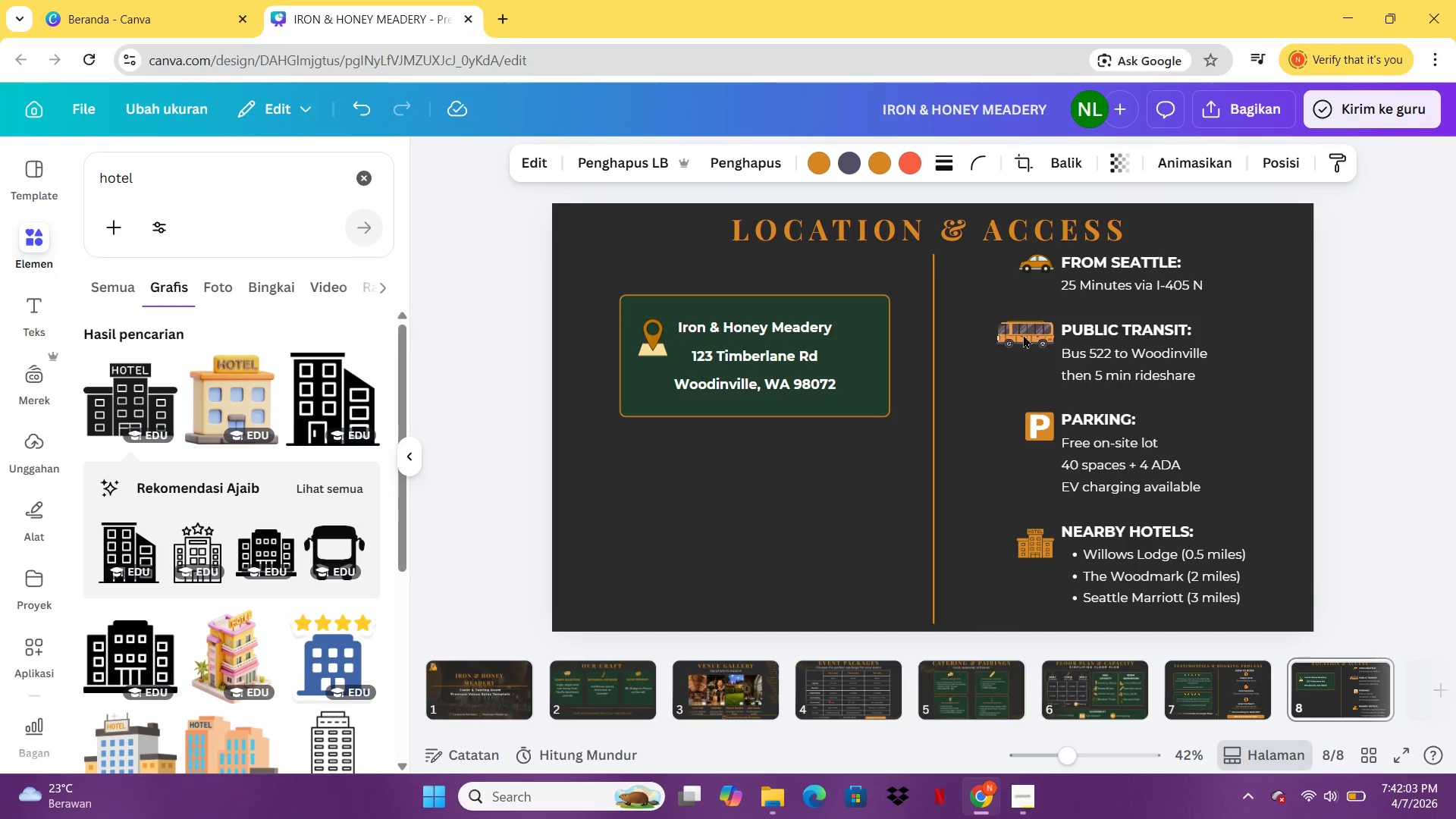 
key(ArrowDown)
 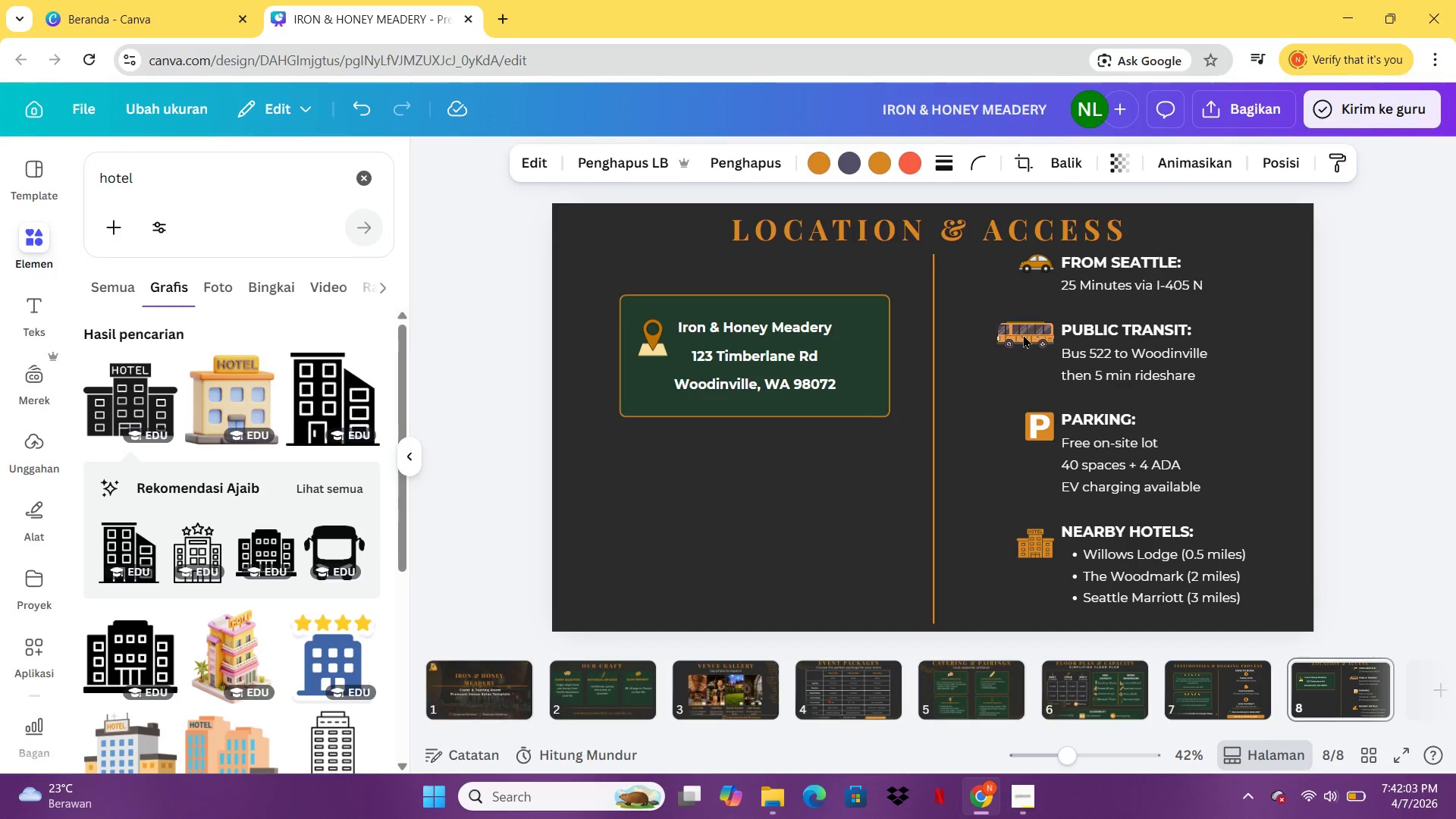 
key(ArrowDown)
 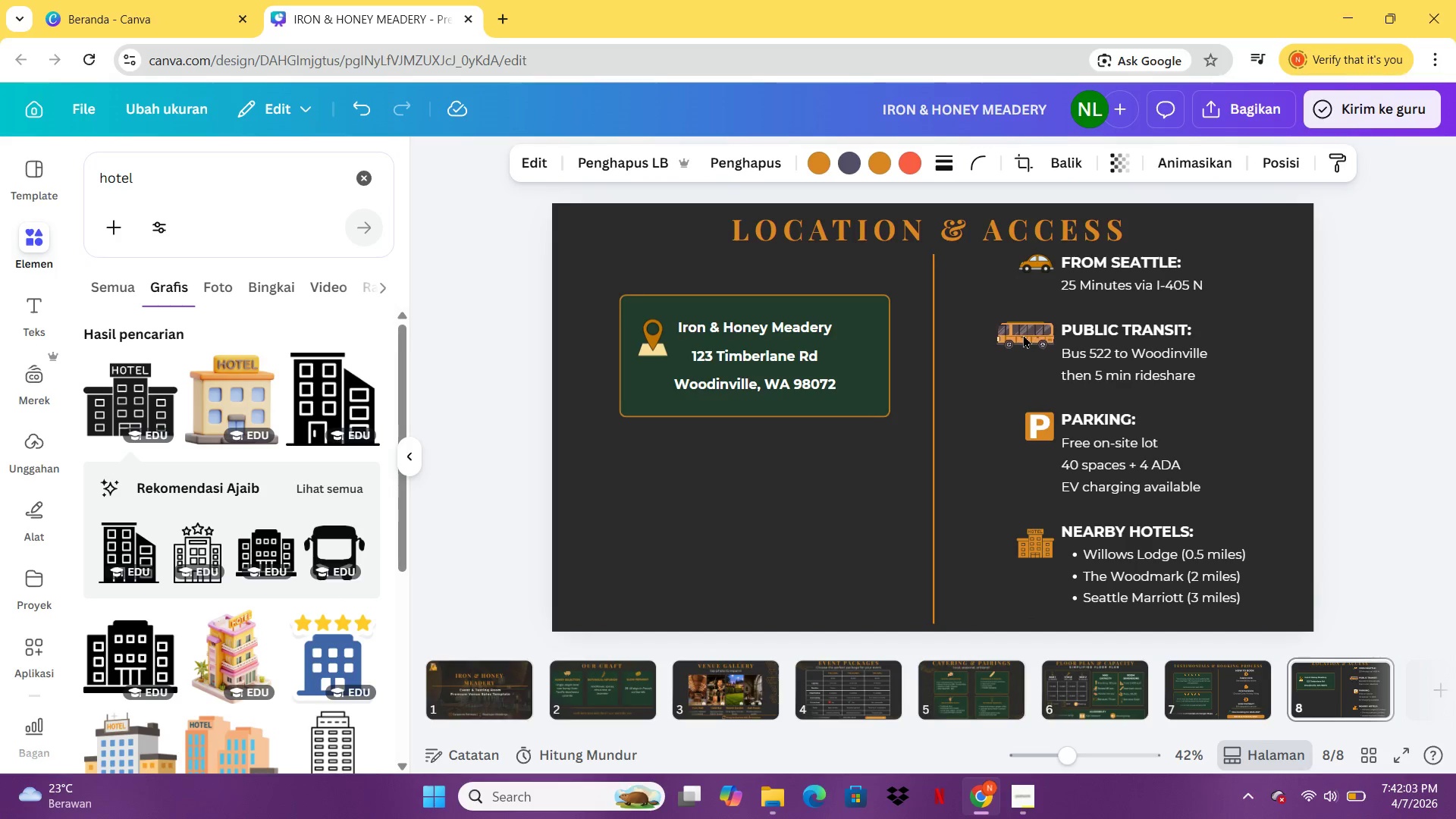 
key(ArrowDown)
 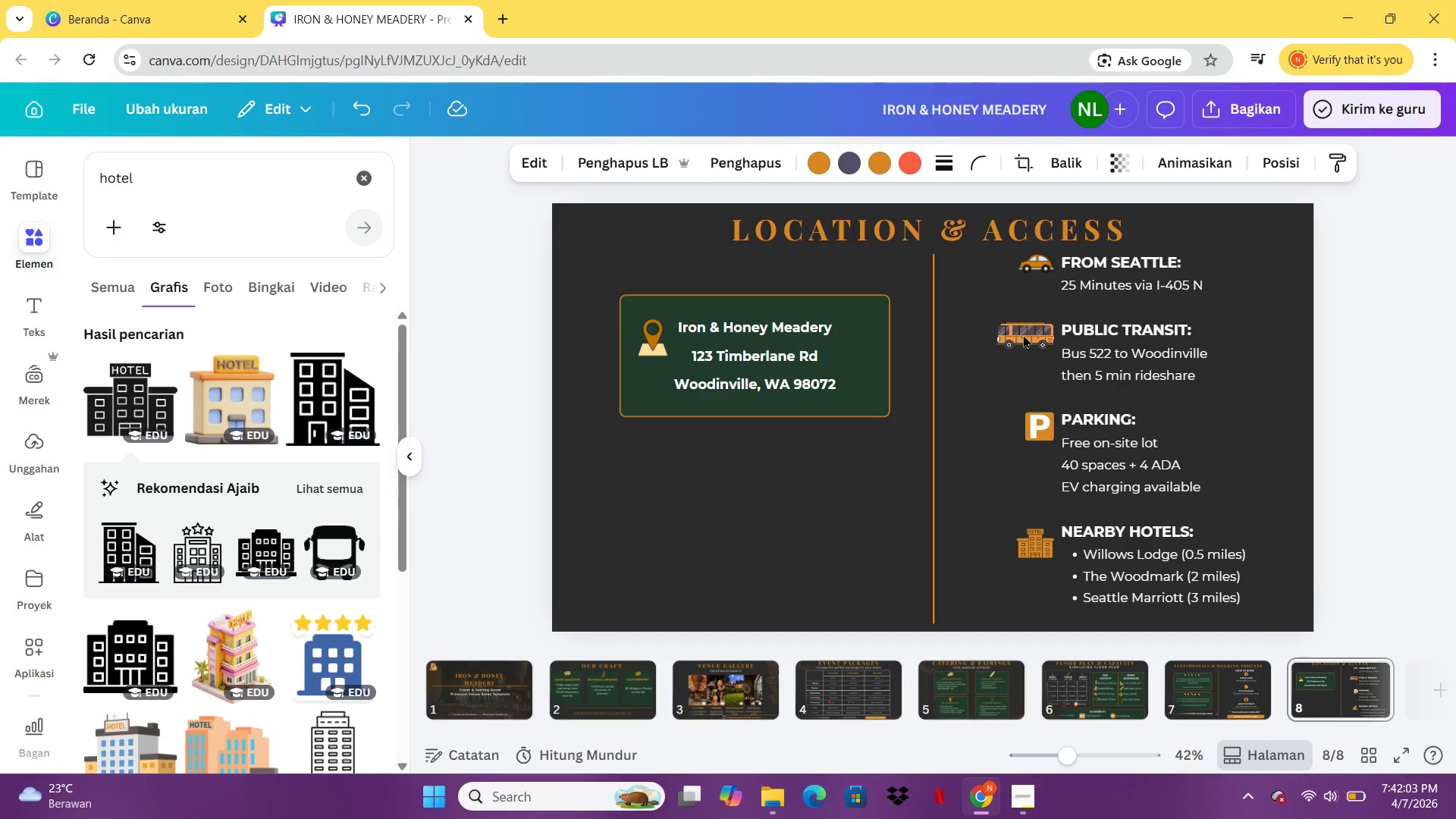 
key(ArrowDown)
 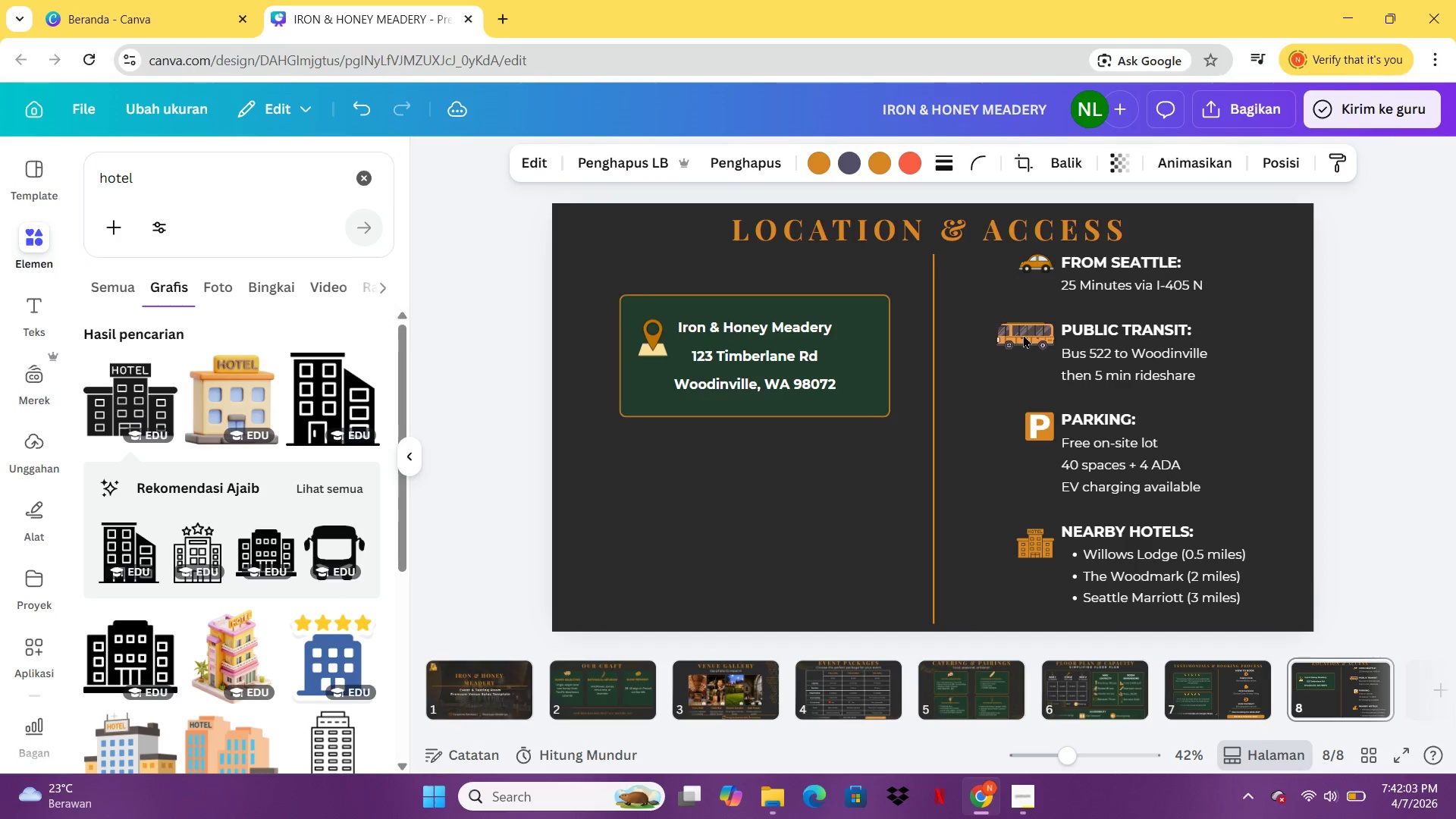 
key(ArrowDown)
 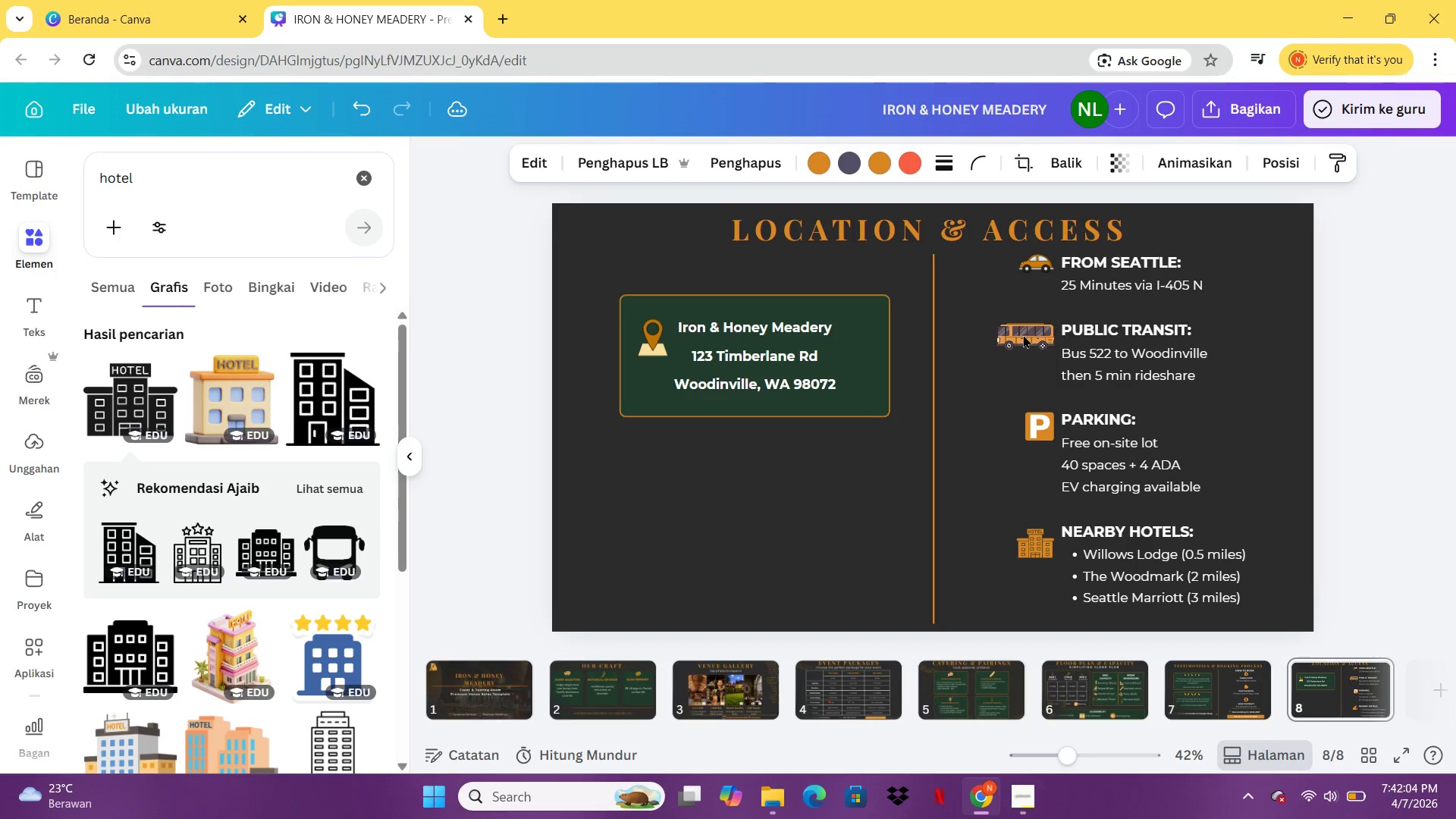 
key(ArrowDown)
 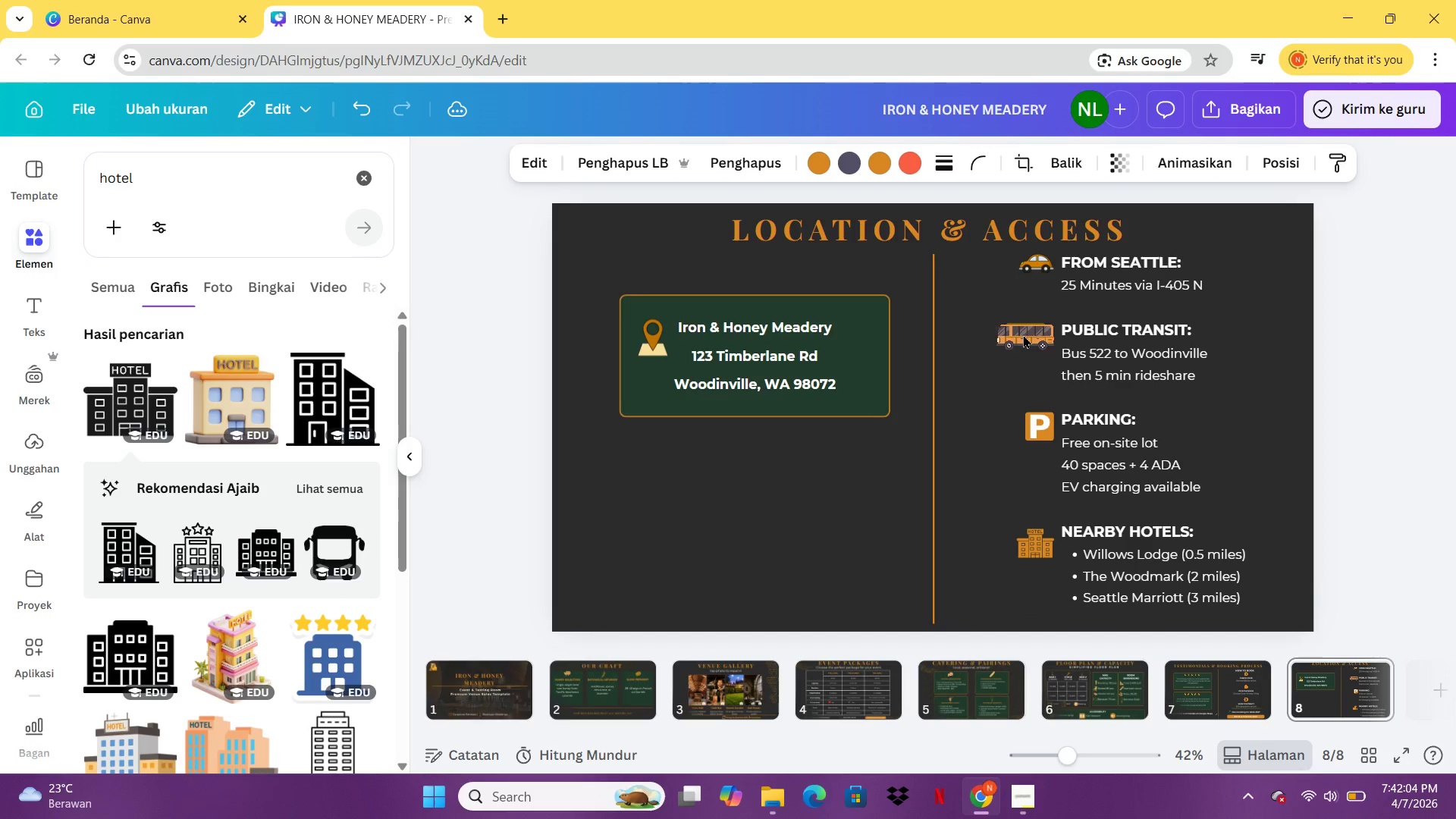 
key(ArrowDown)
 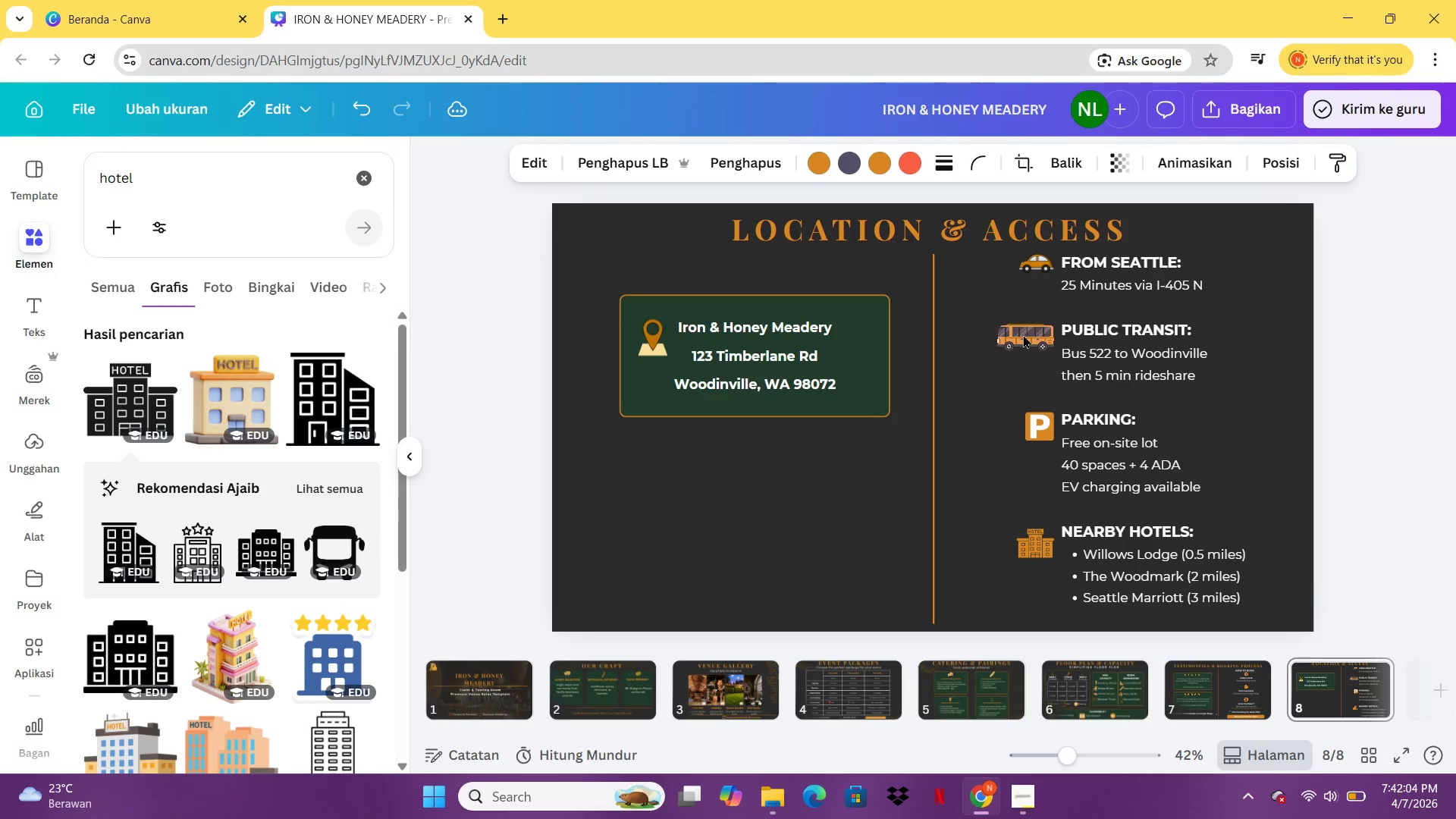 
key(ArrowDown)
 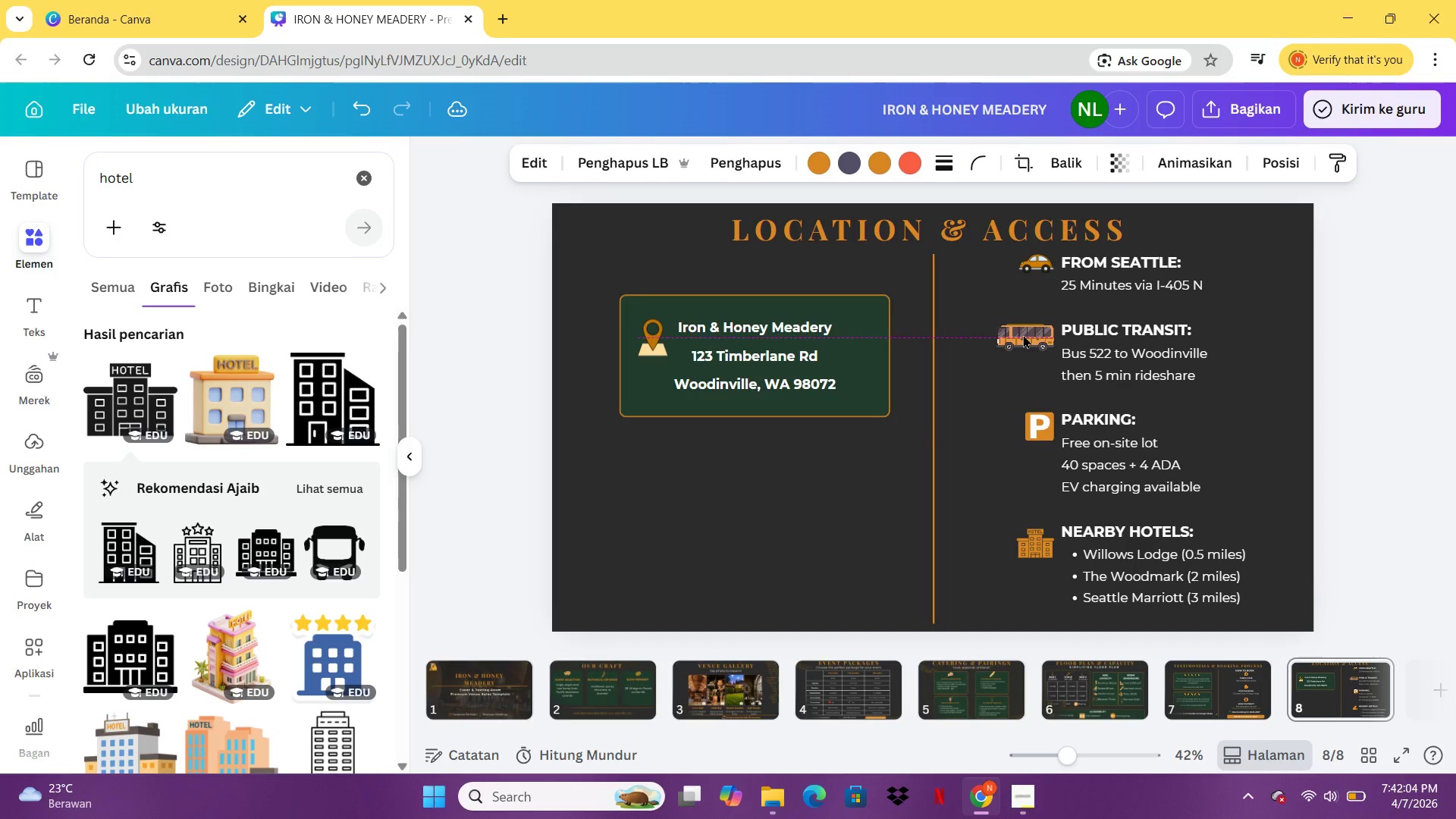 
key(ArrowDown)
 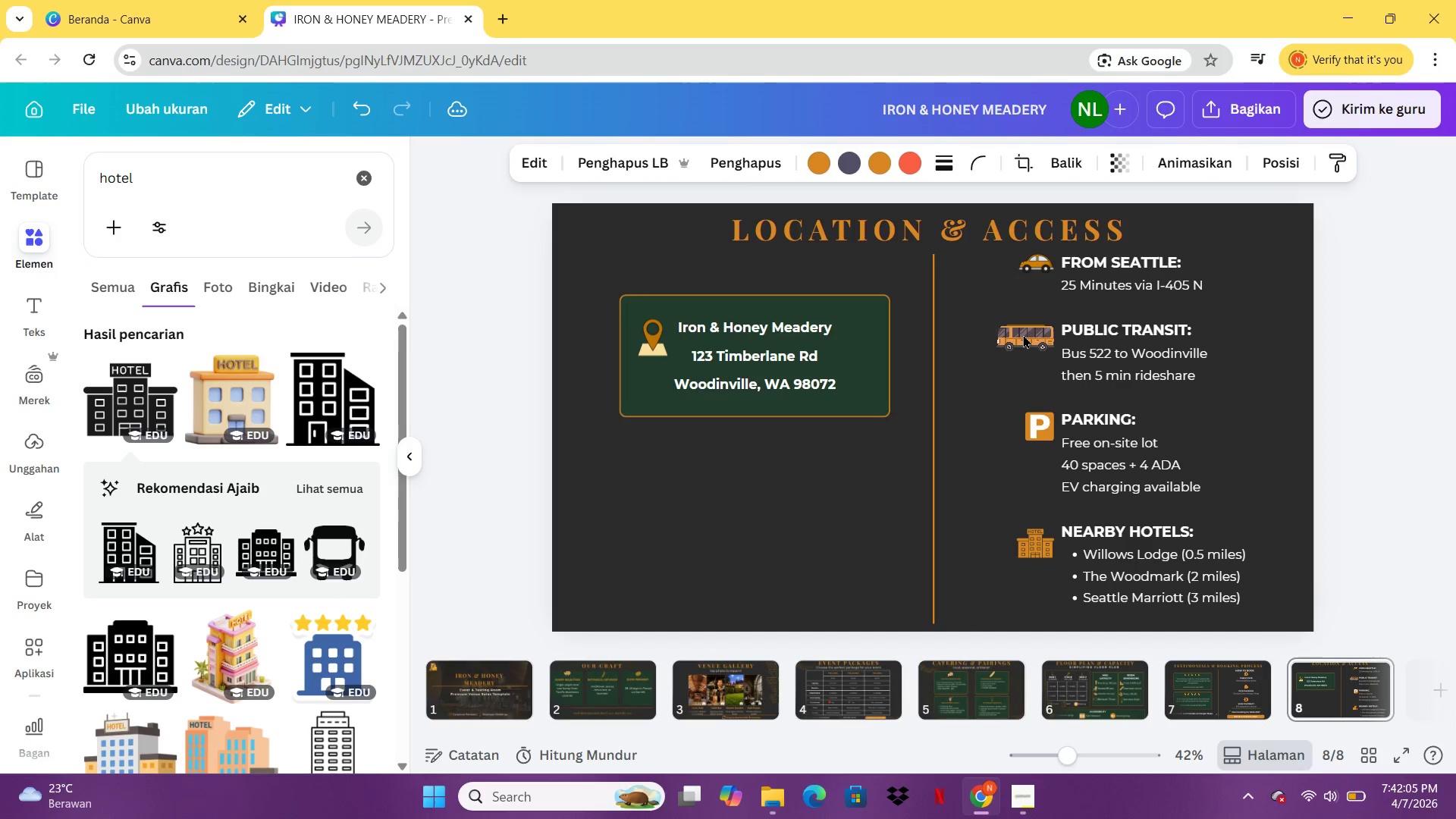 
key(ArrowDown)
 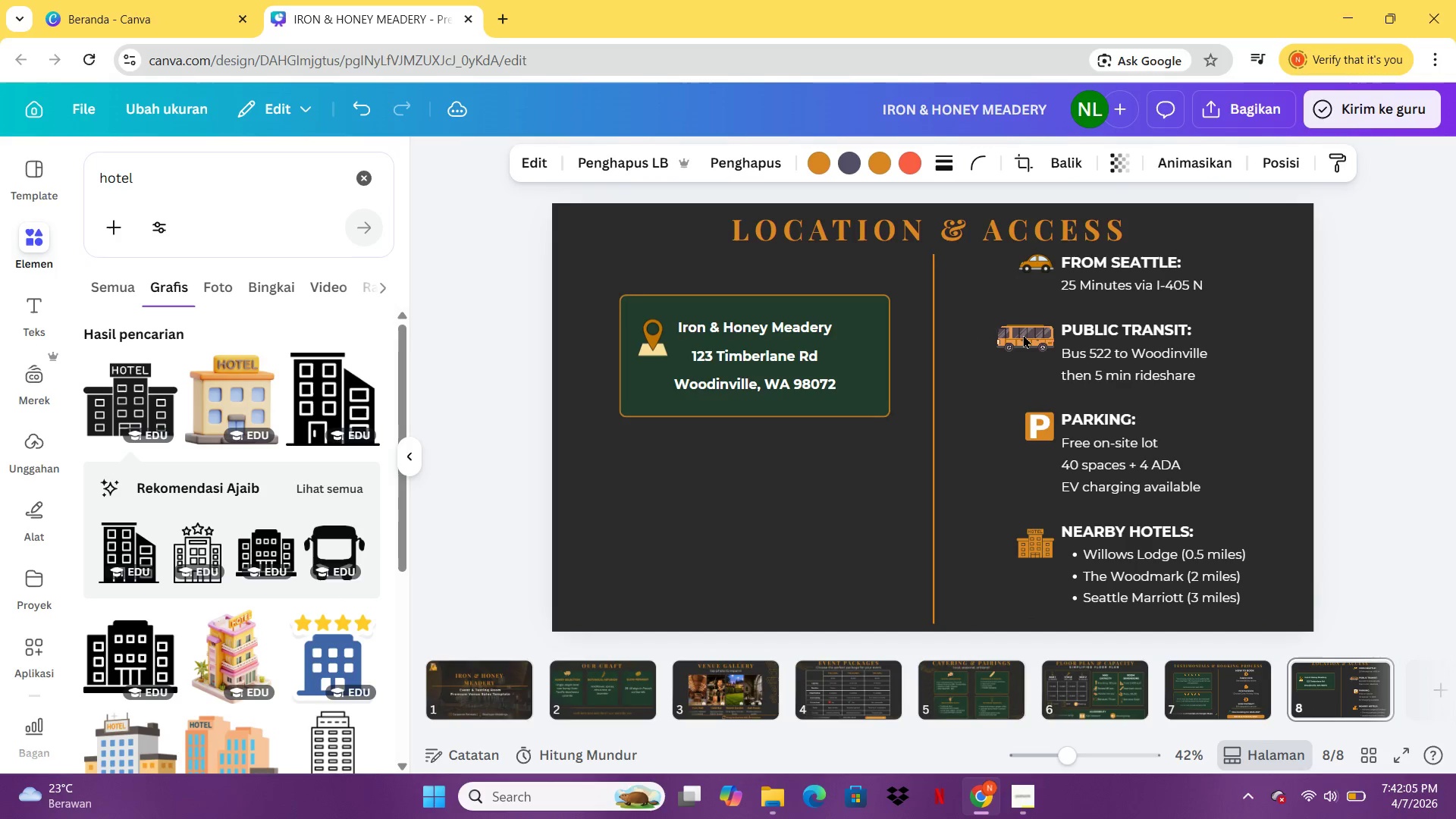 
key(ArrowDown)
 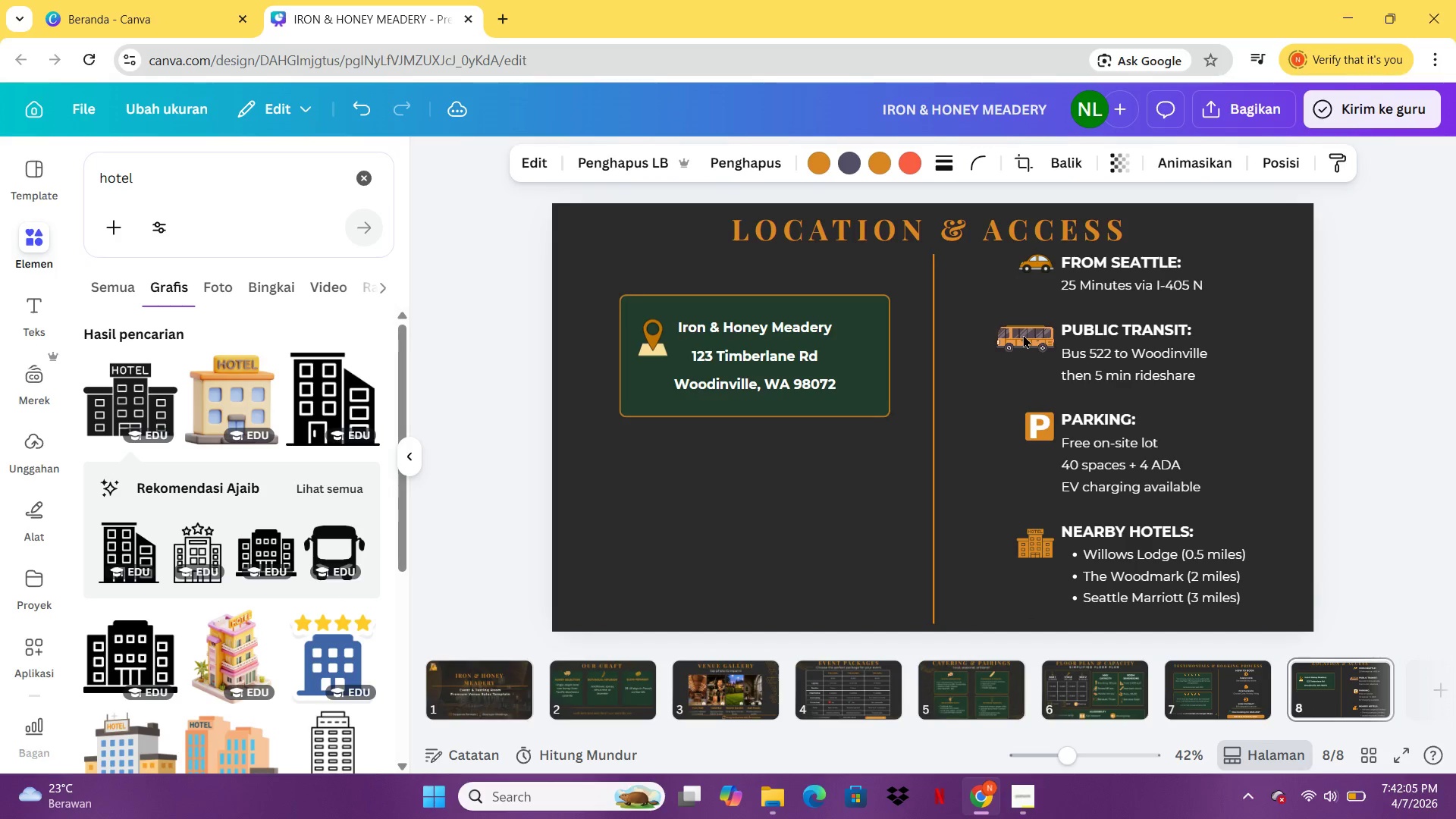 
key(ArrowDown)
 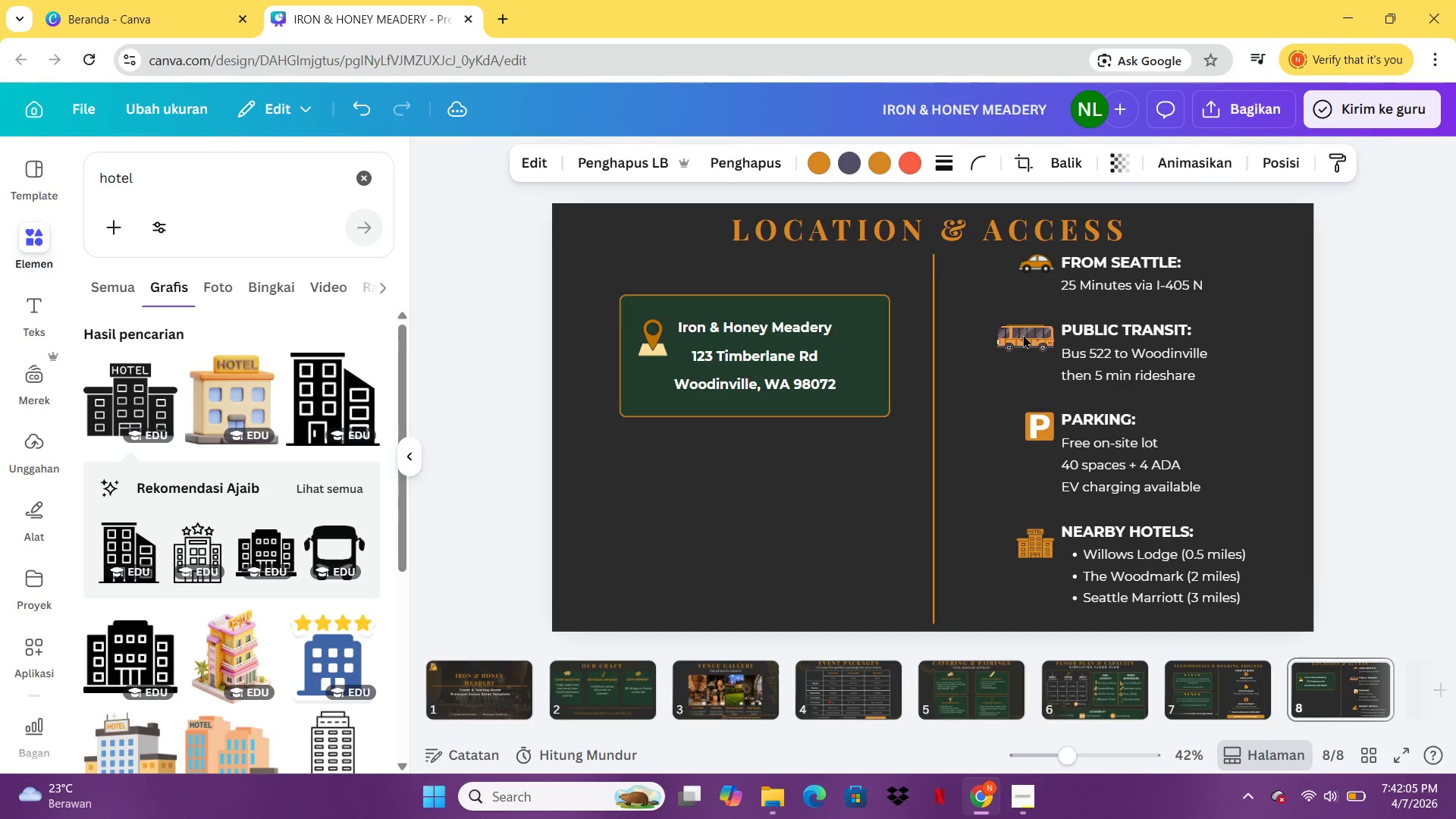 
key(ArrowUp)
 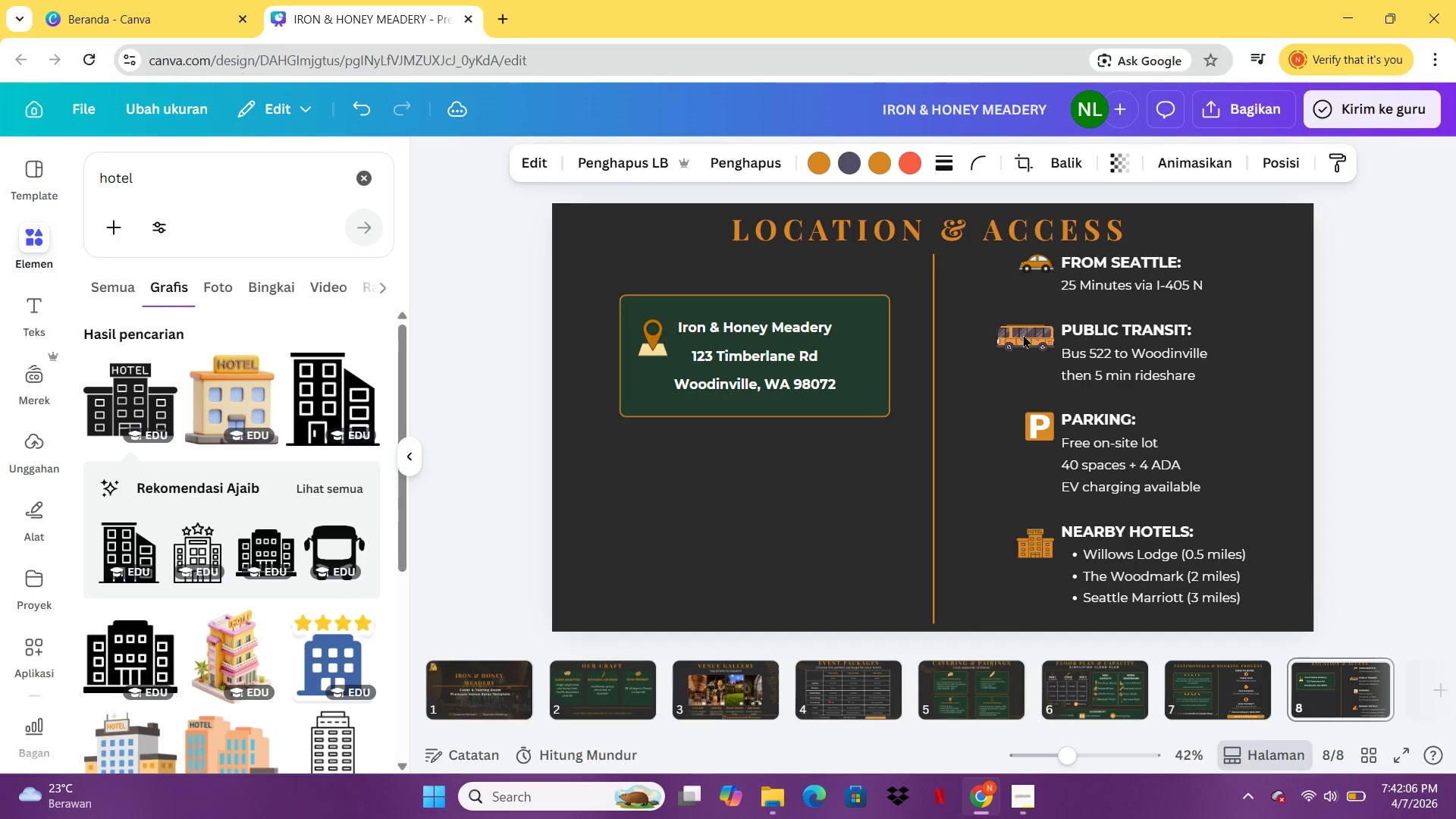 
key(ArrowUp)
 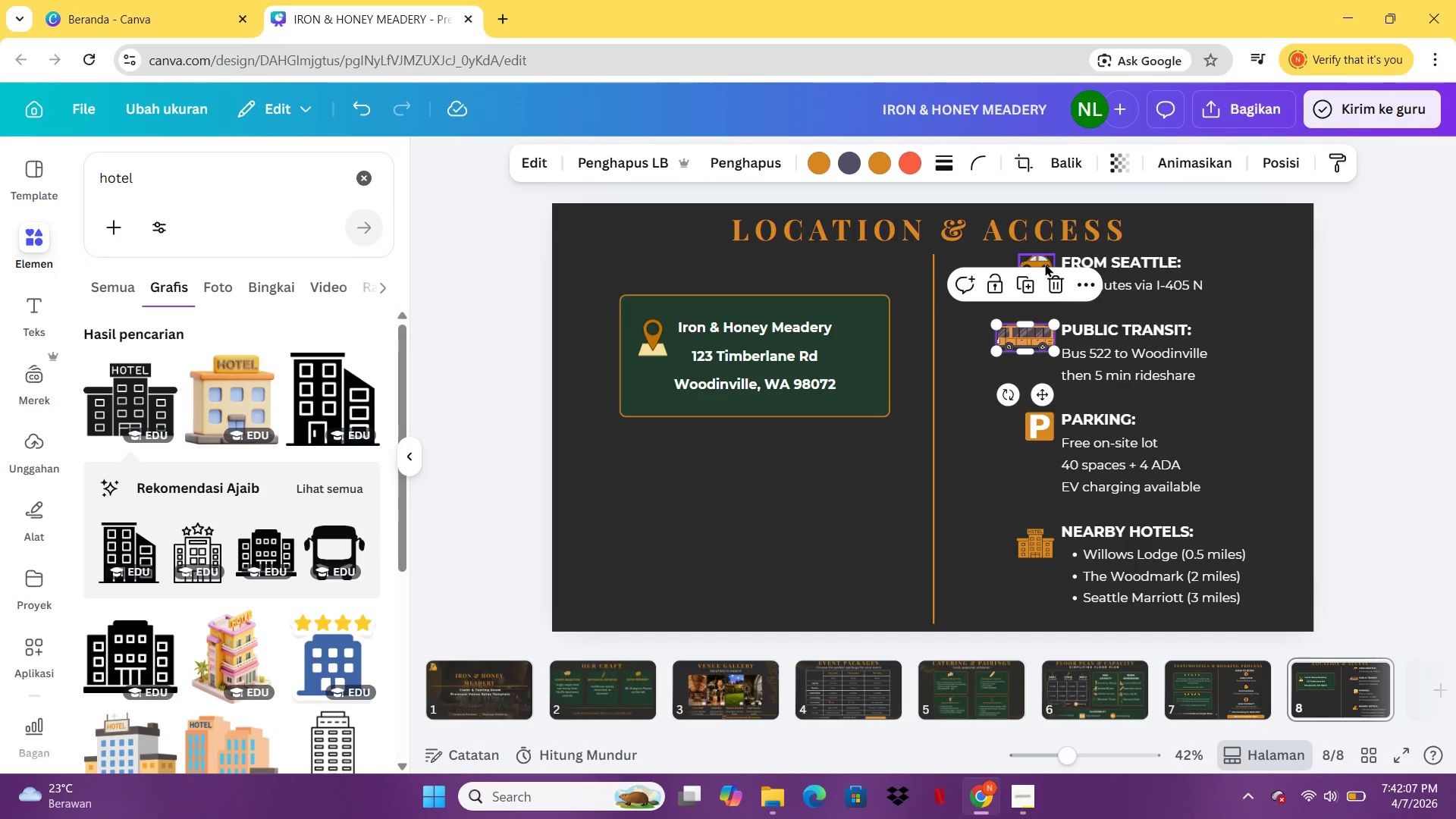 
left_click([1042, 262])
 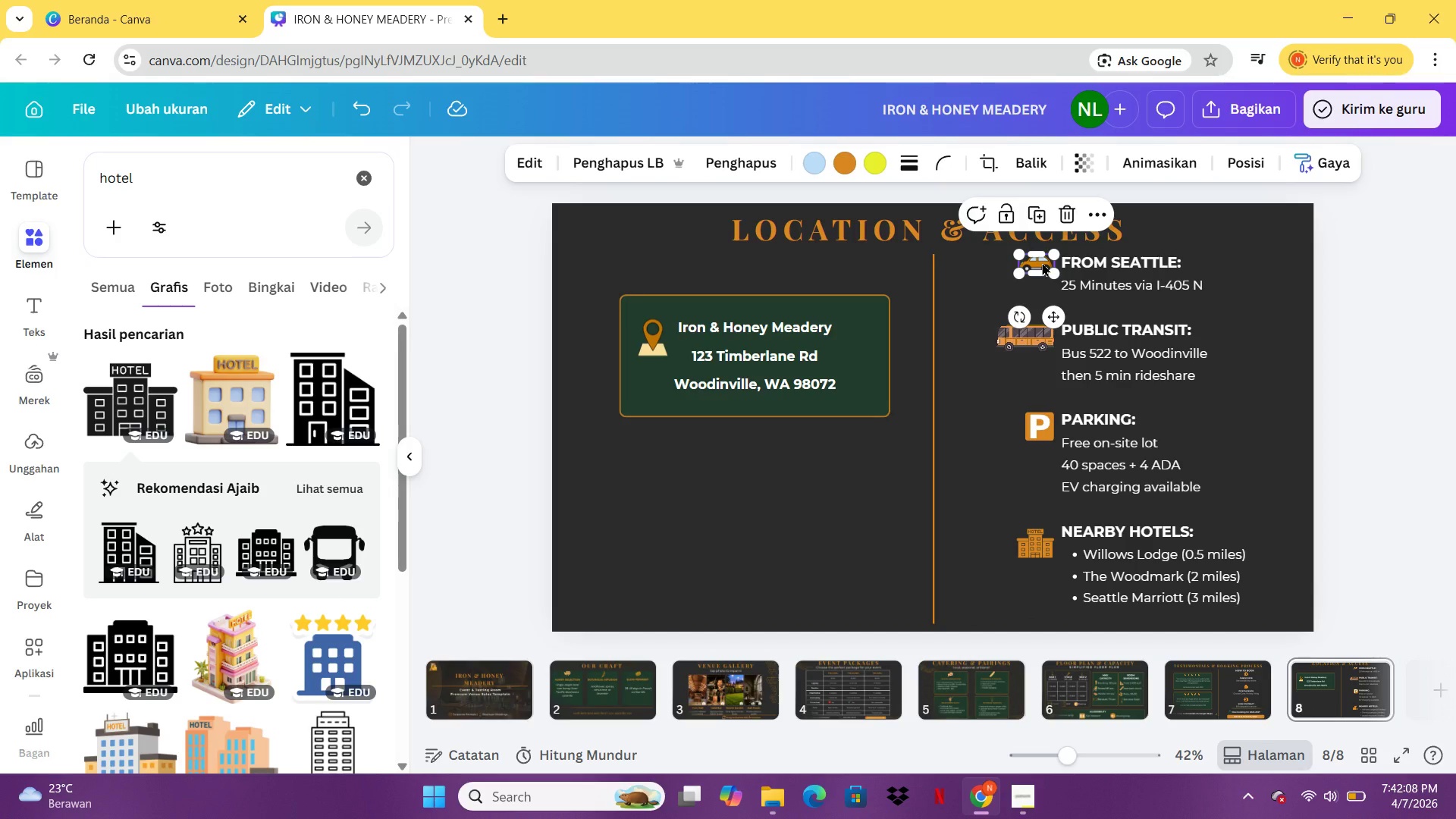 
key(ArrowDown)
 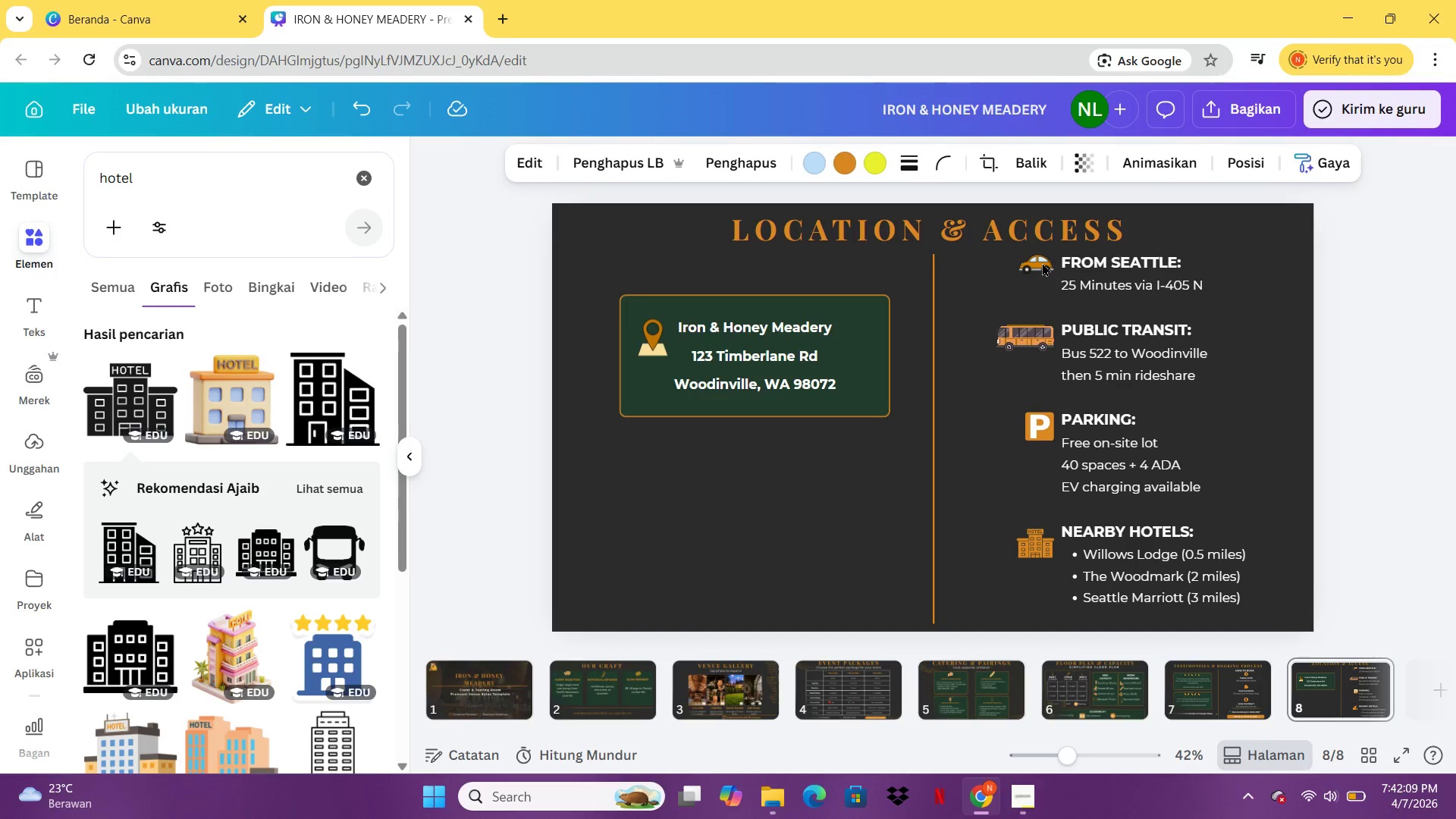 
key(ArrowDown)
 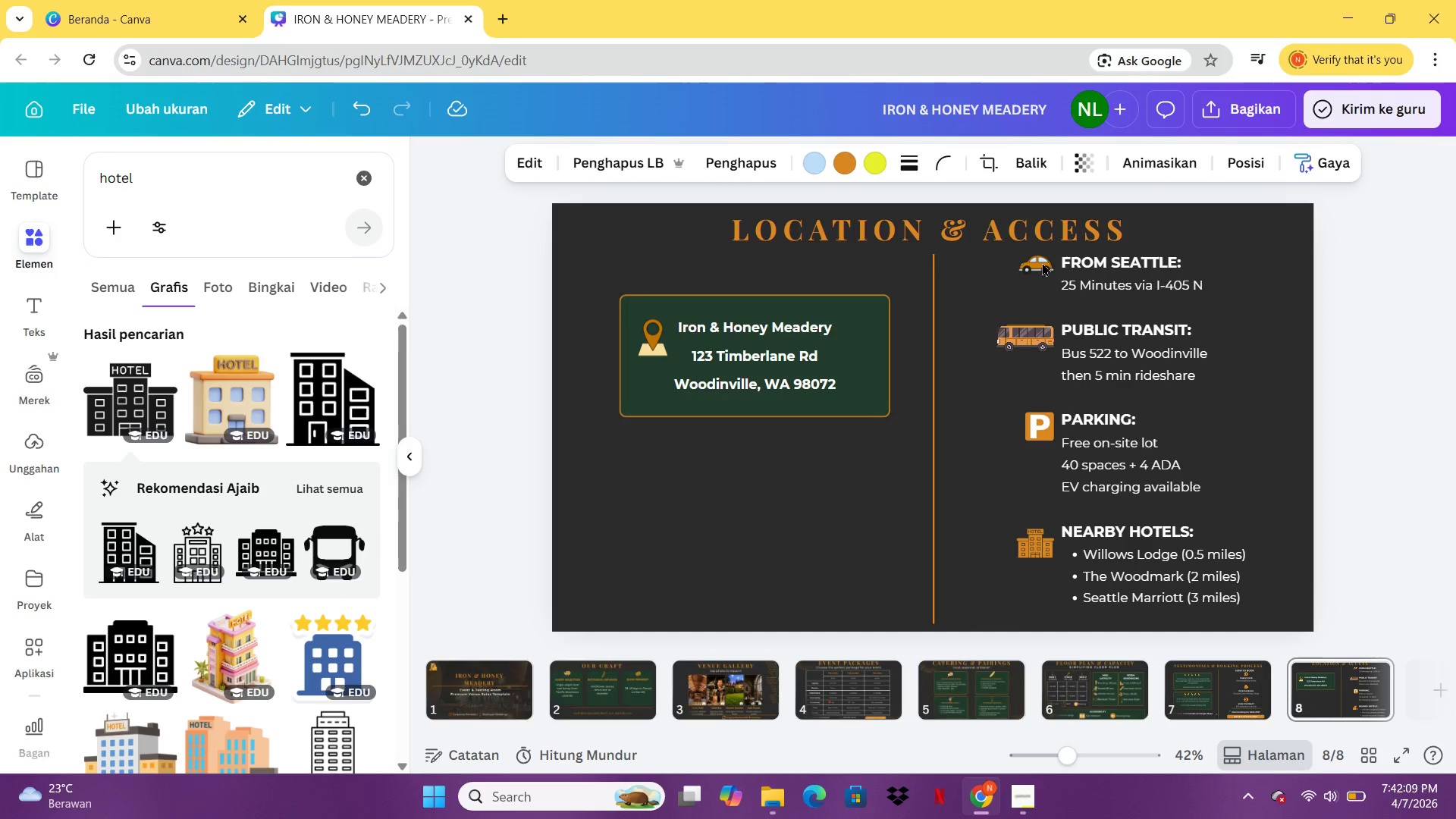 
key(ArrowDown)
 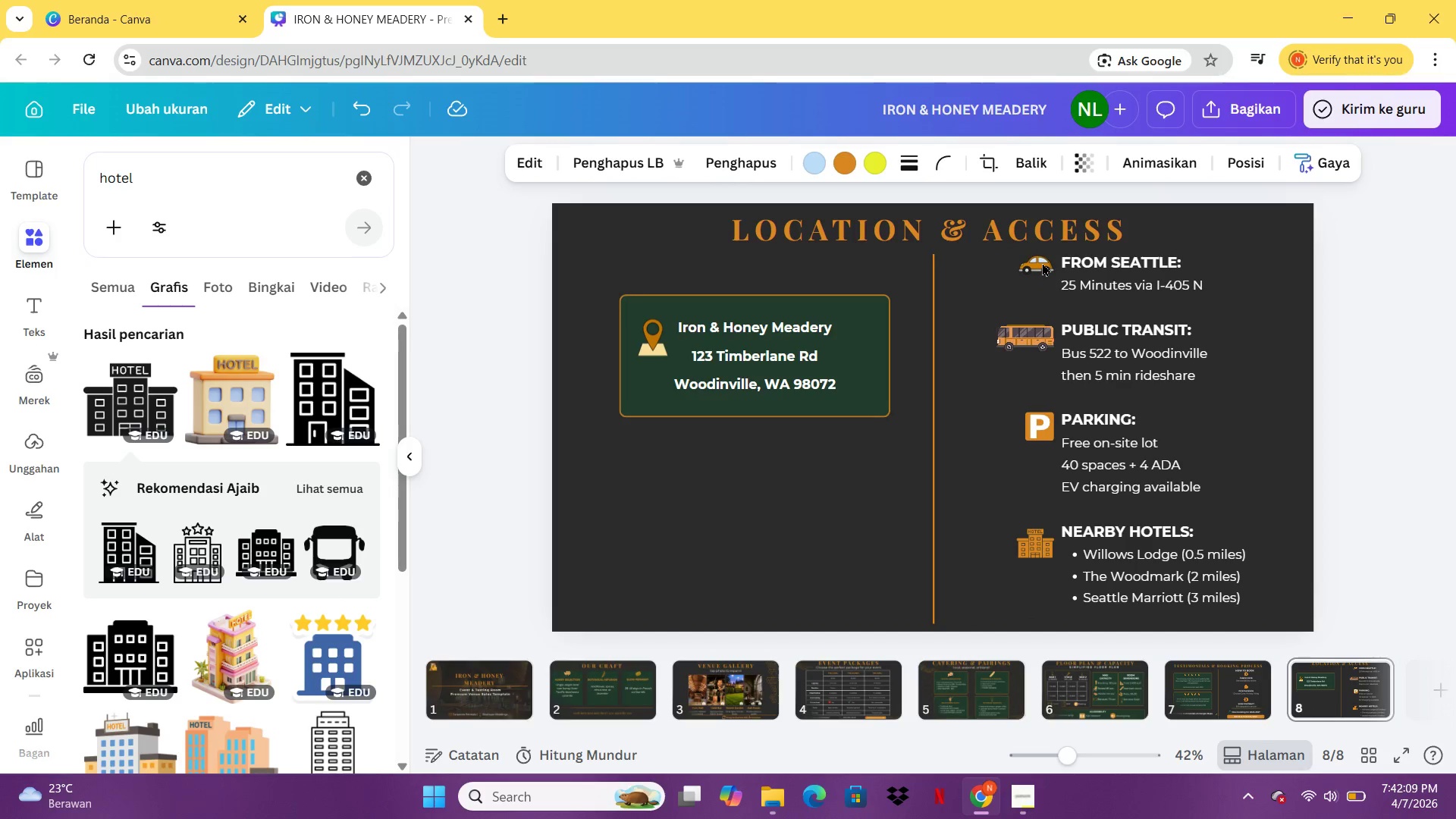 
key(ArrowDown)
 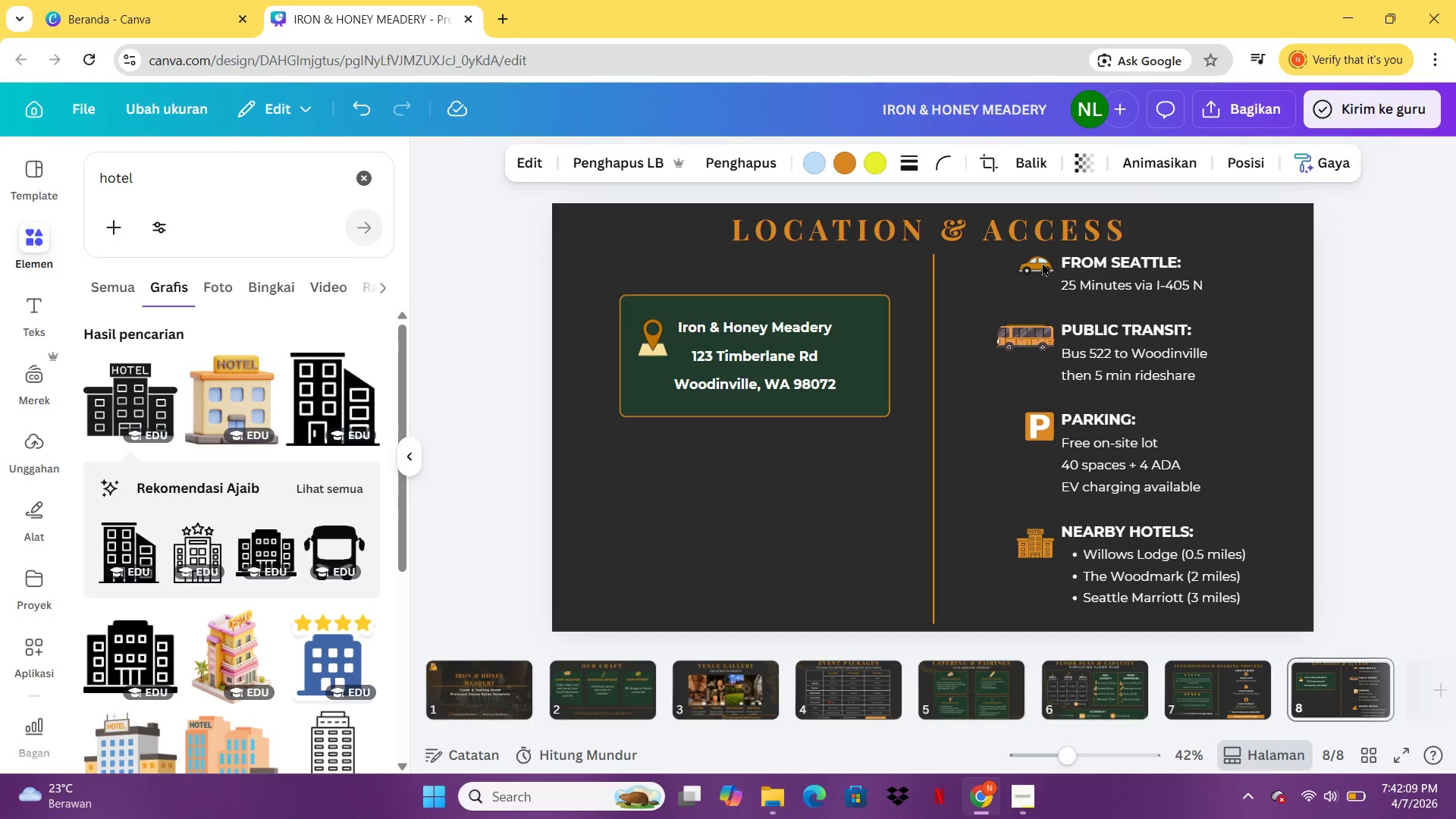 
key(ArrowDown)
 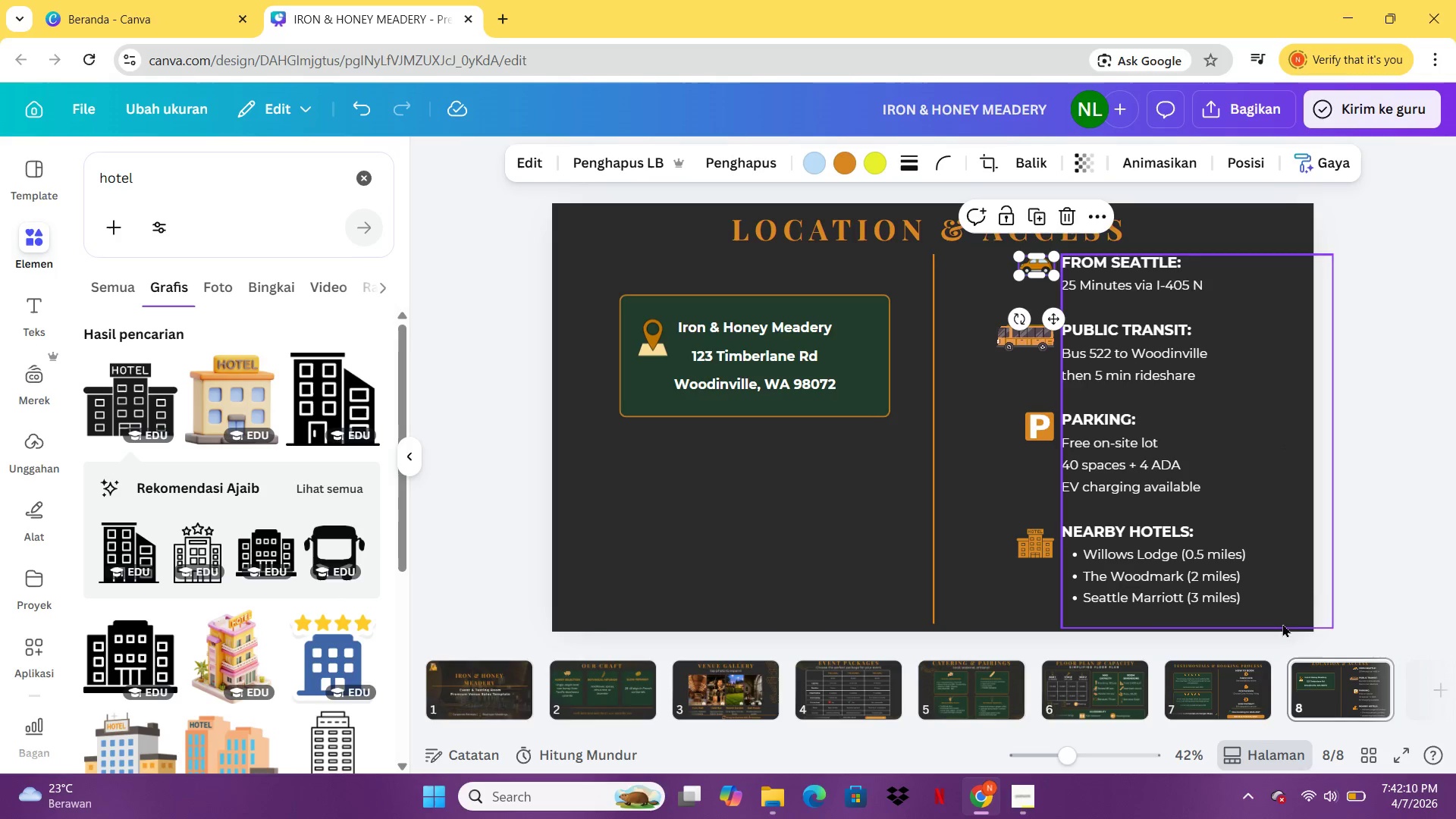 
left_click([1430, 533])
 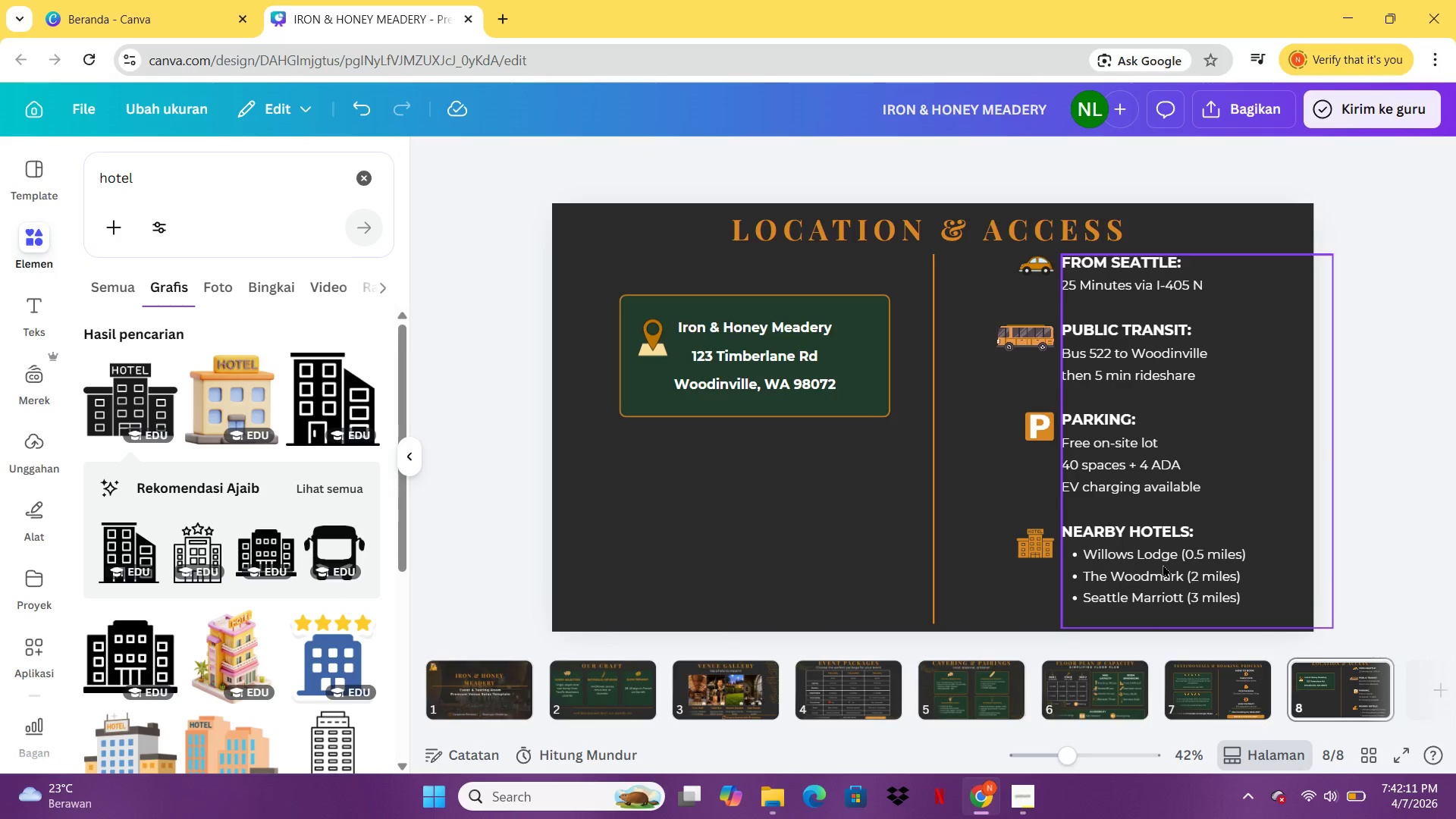 
left_click([1163, 564])
 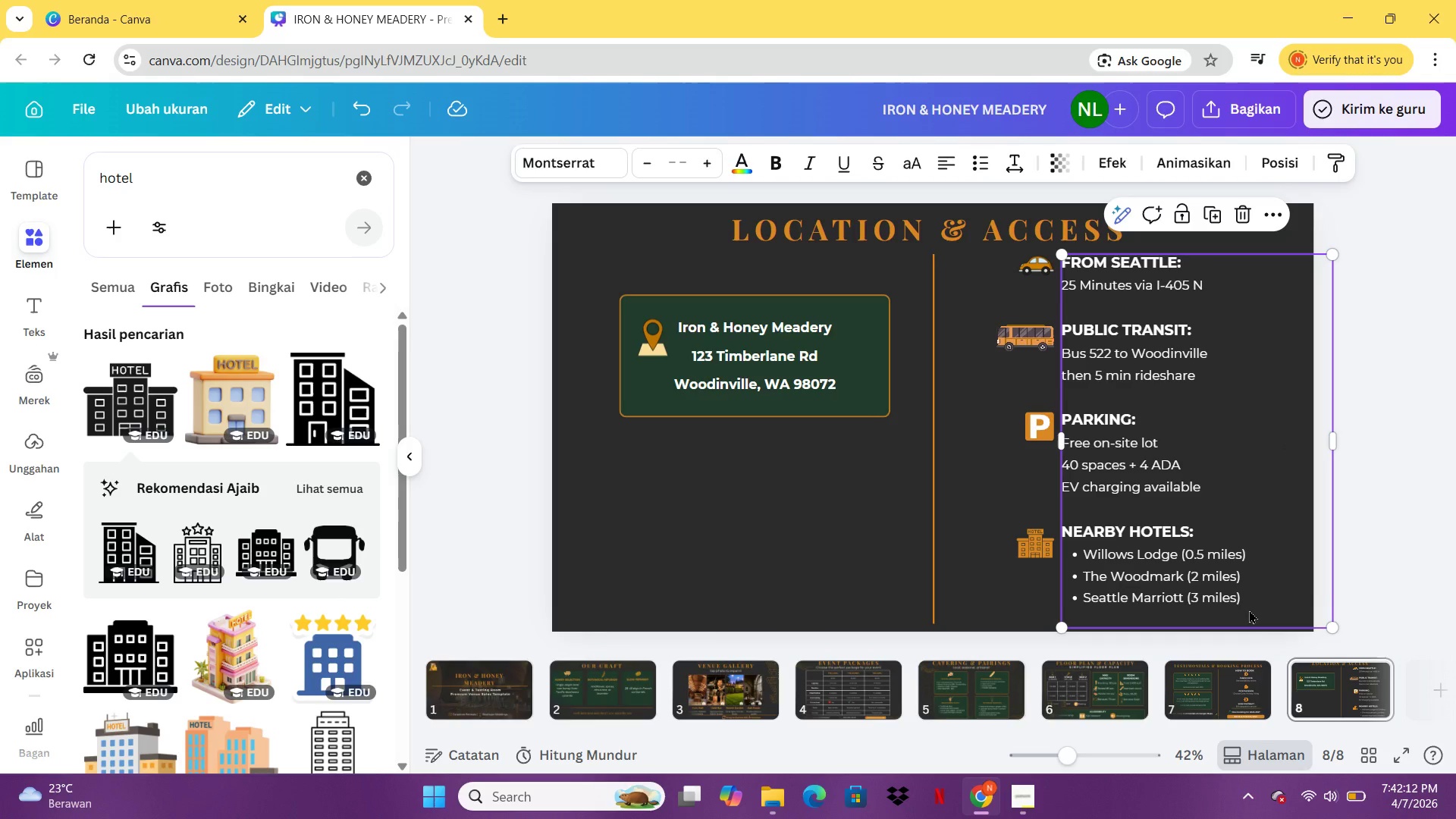 
left_click([1249, 610])
 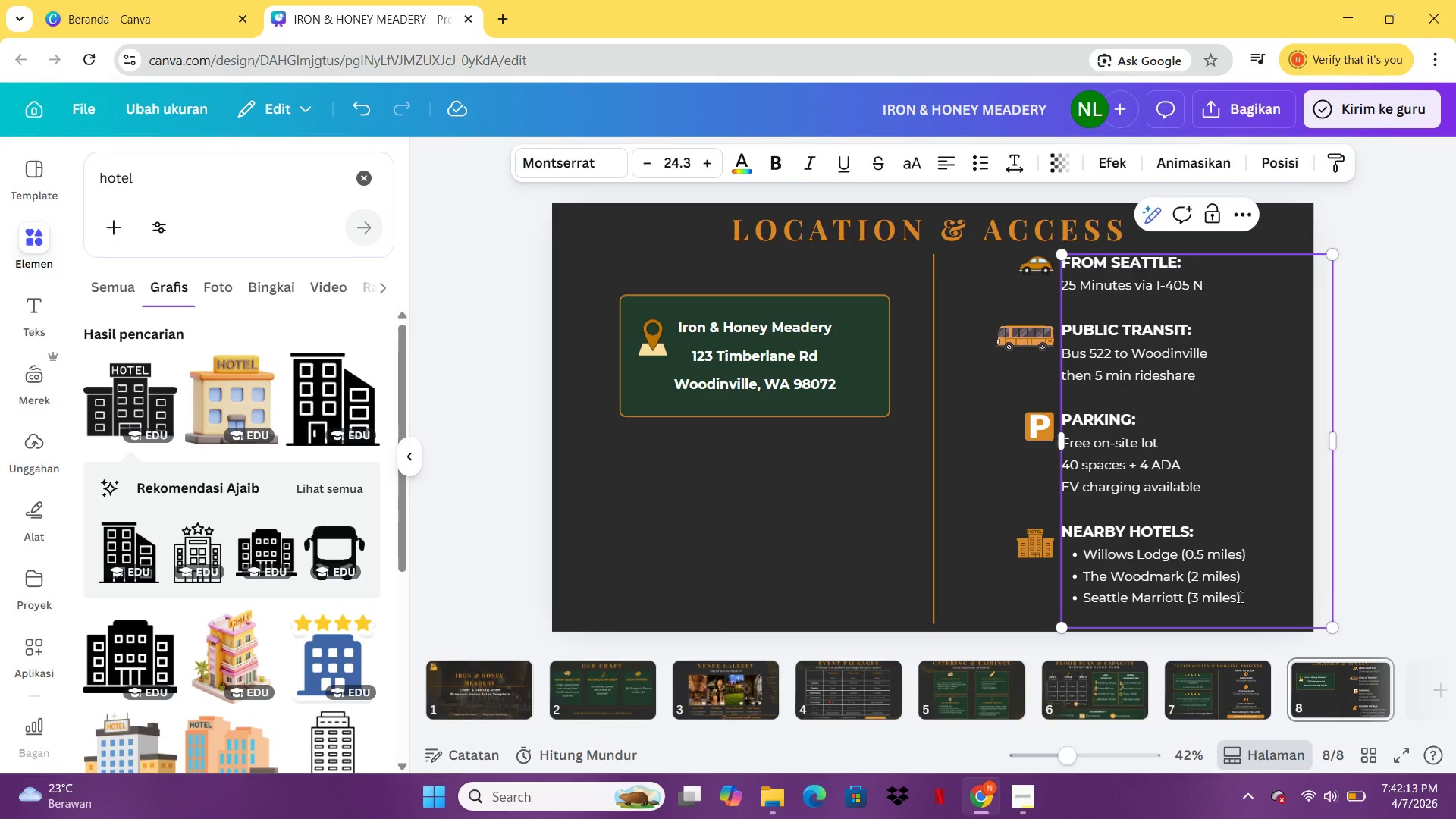 
left_click_drag(start_coordinate=[1263, 604], to_coordinate=[1075, 561])
 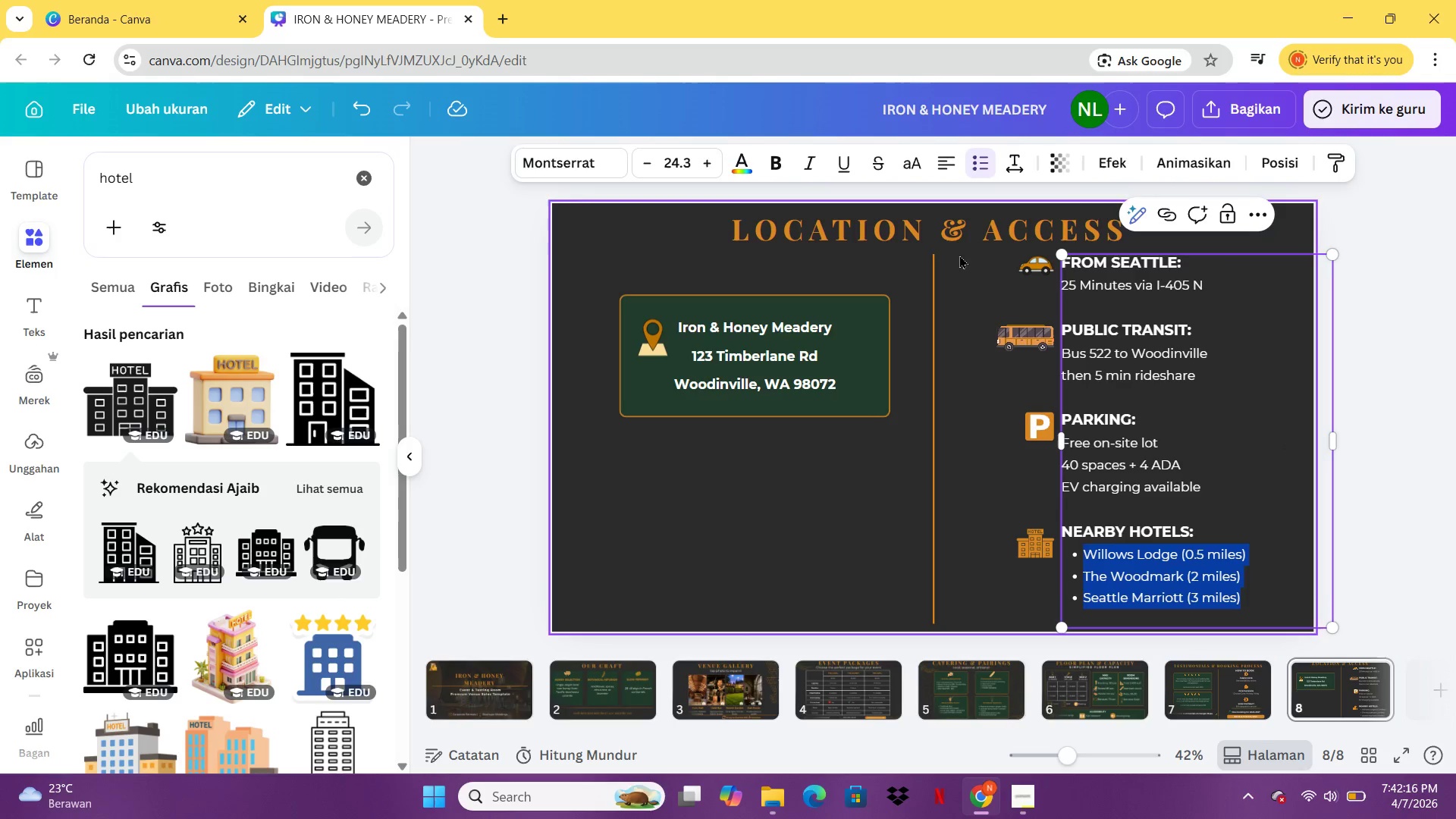 
left_click([978, 411])
 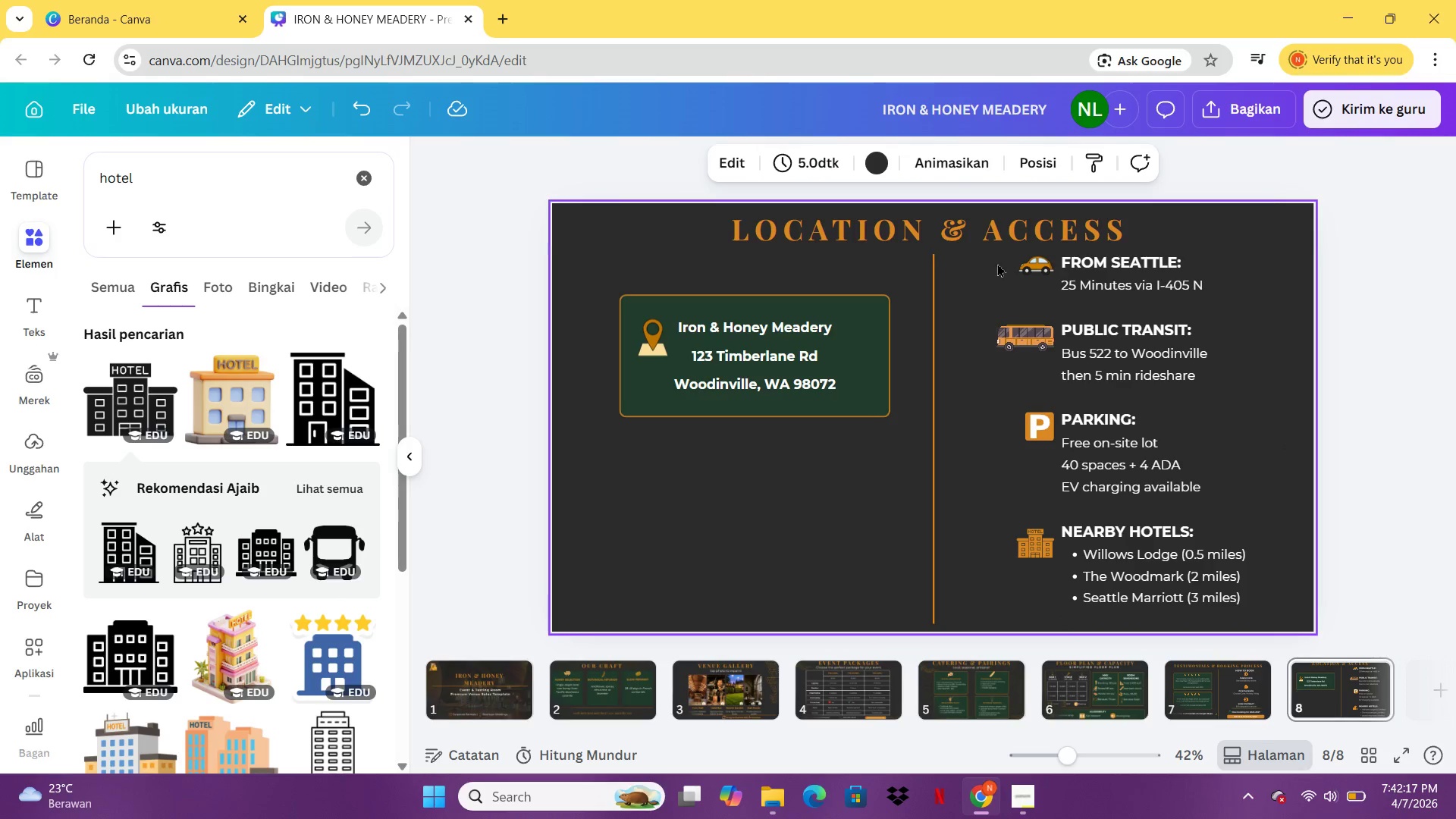 
left_click_drag(start_coordinate=[995, 264], to_coordinate=[1236, 598])
 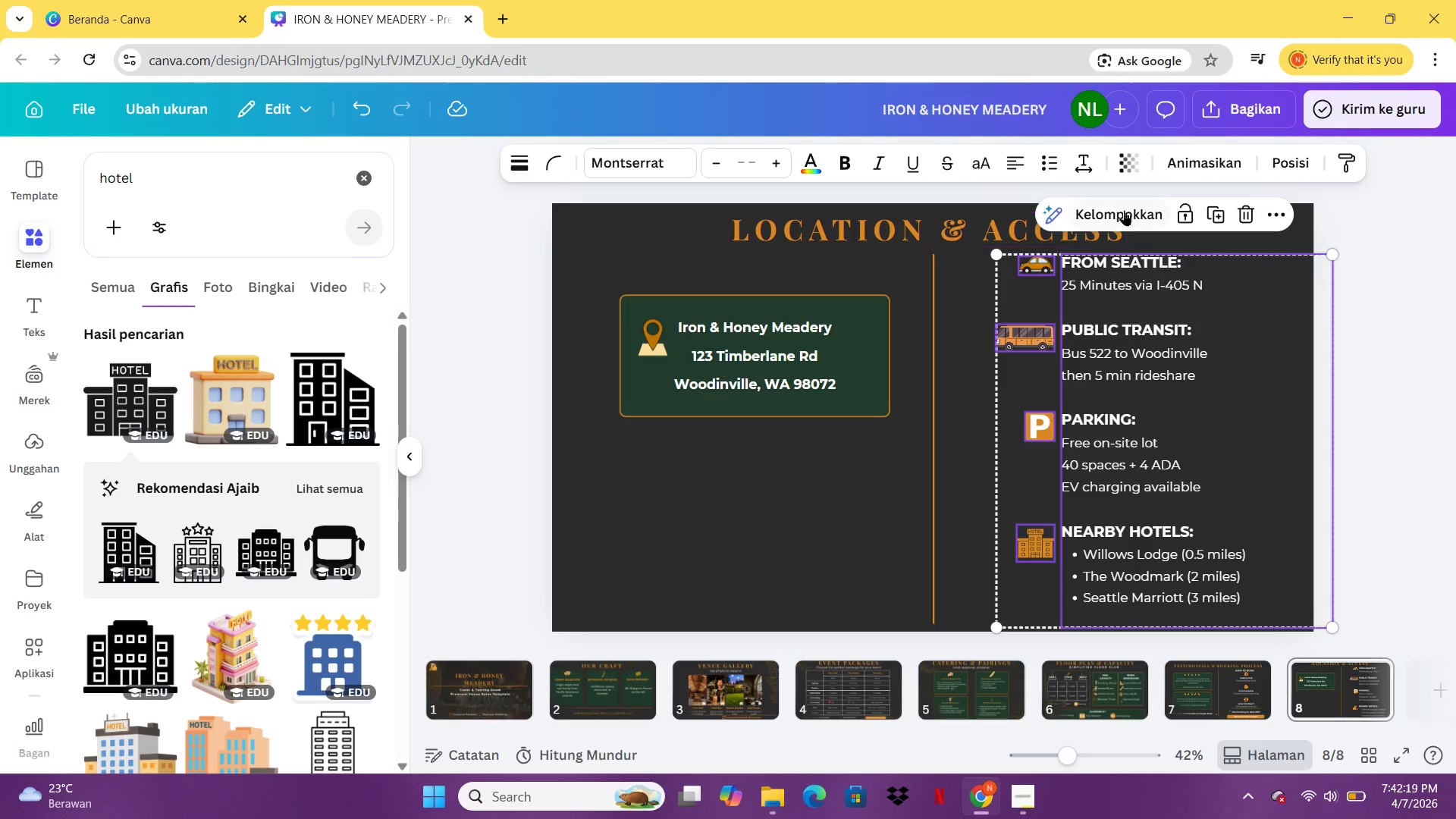 
left_click([1124, 209])
 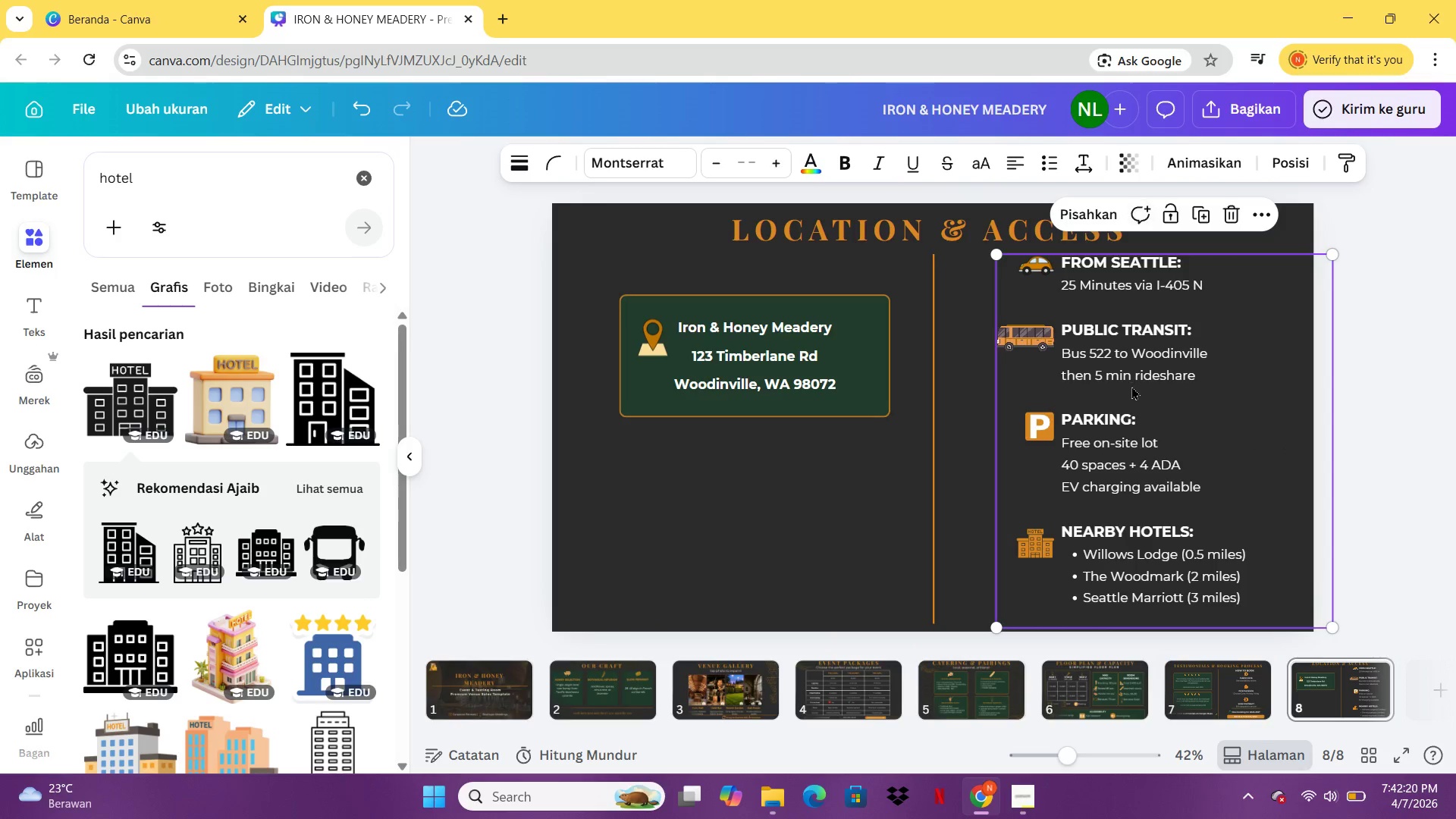 
left_click_drag(start_coordinate=[1135, 394], to_coordinate=[1080, 397])
 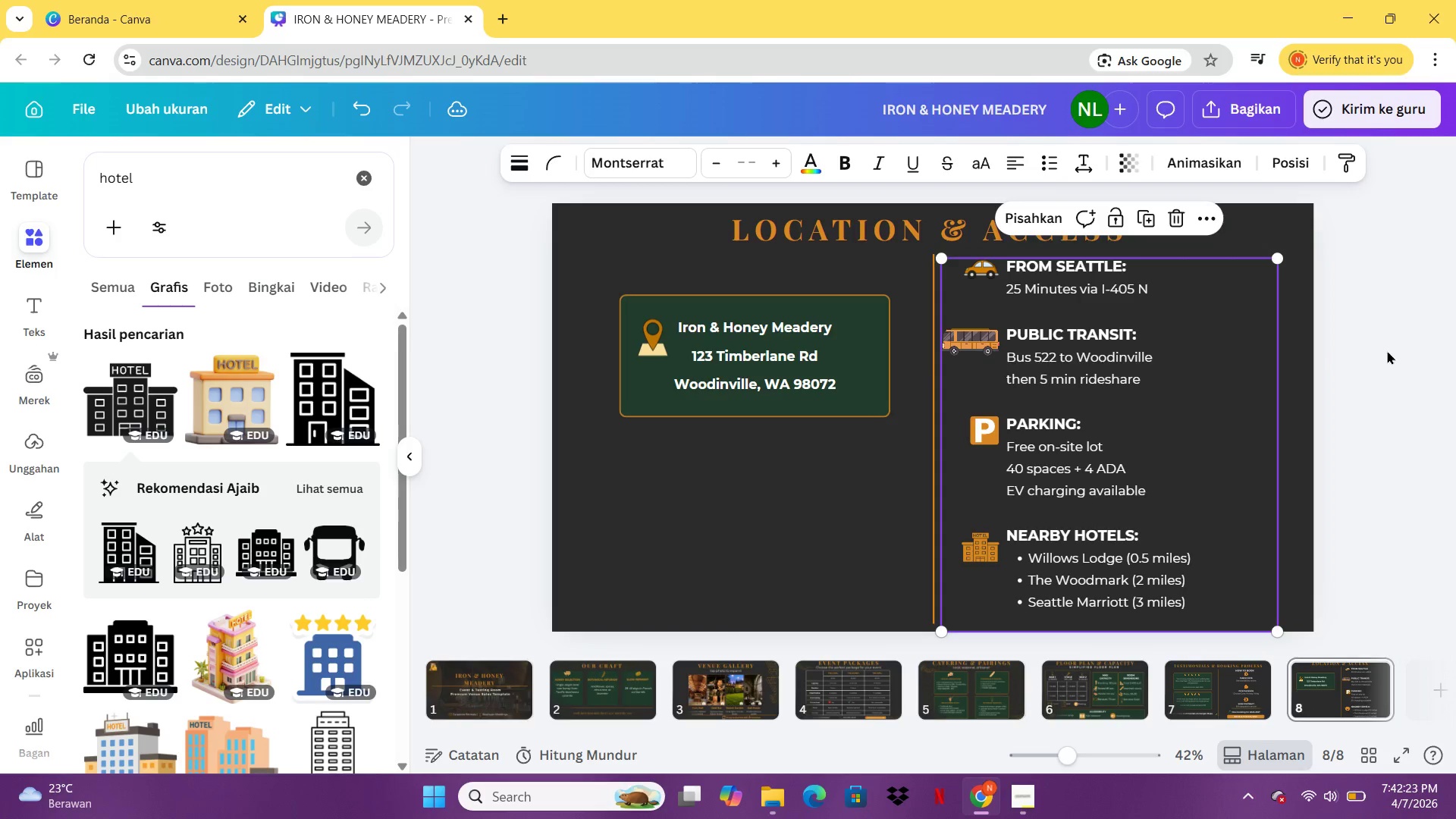 
left_click([1387, 350])
 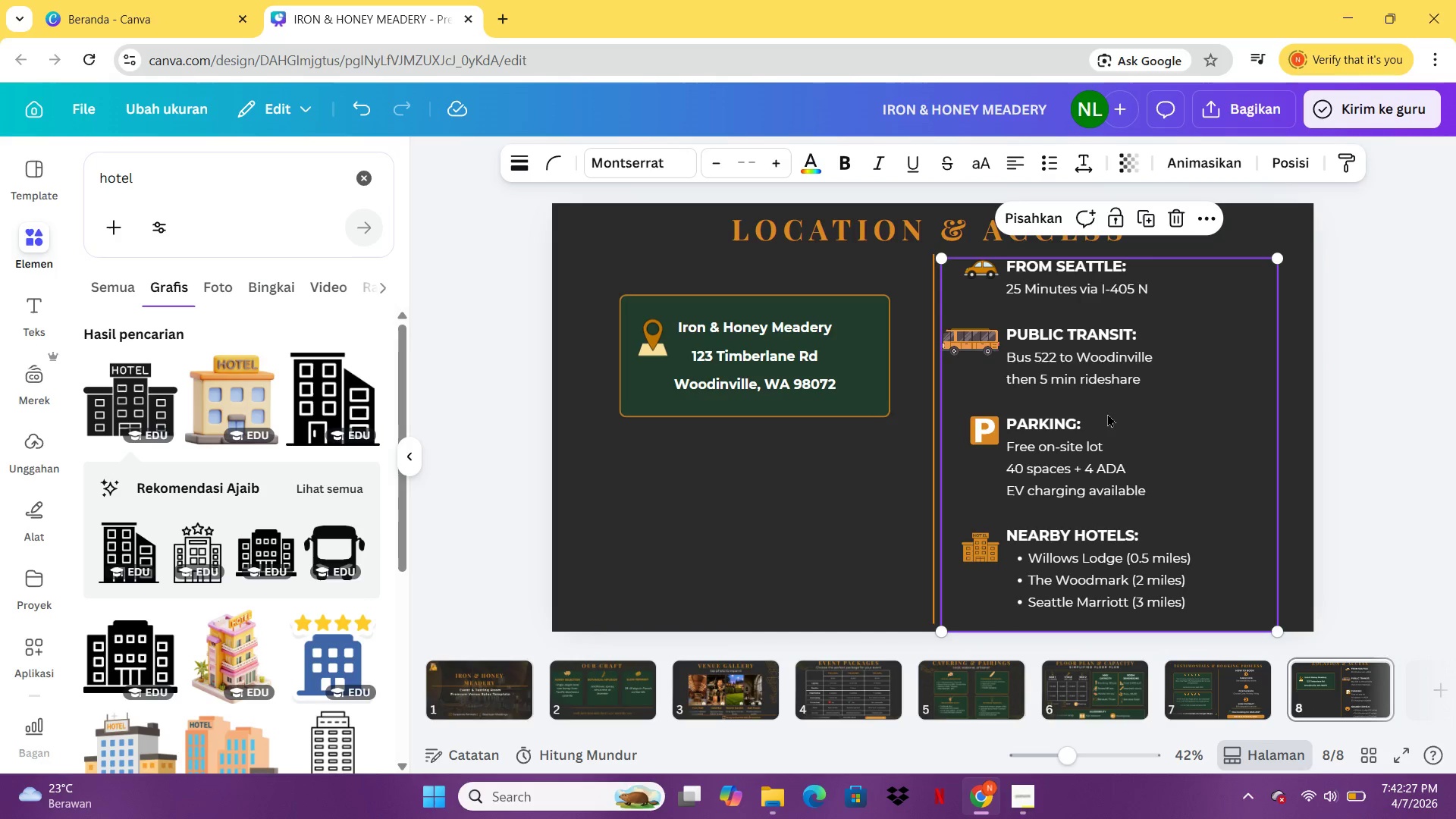 
wait(5.33)
 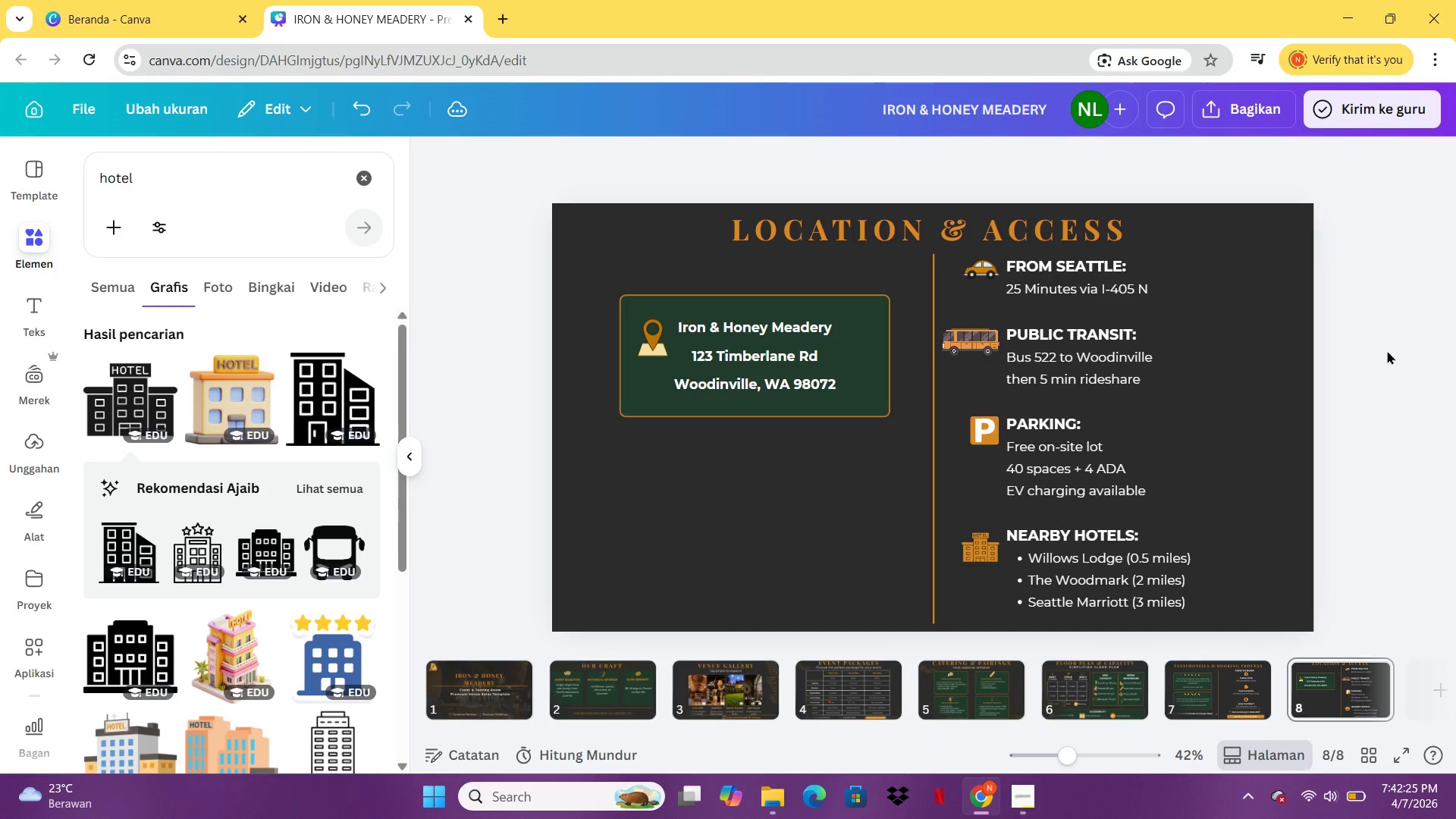 
left_click_drag(start_coordinate=[1282, 262], to_coordinate=[1279, 289])
 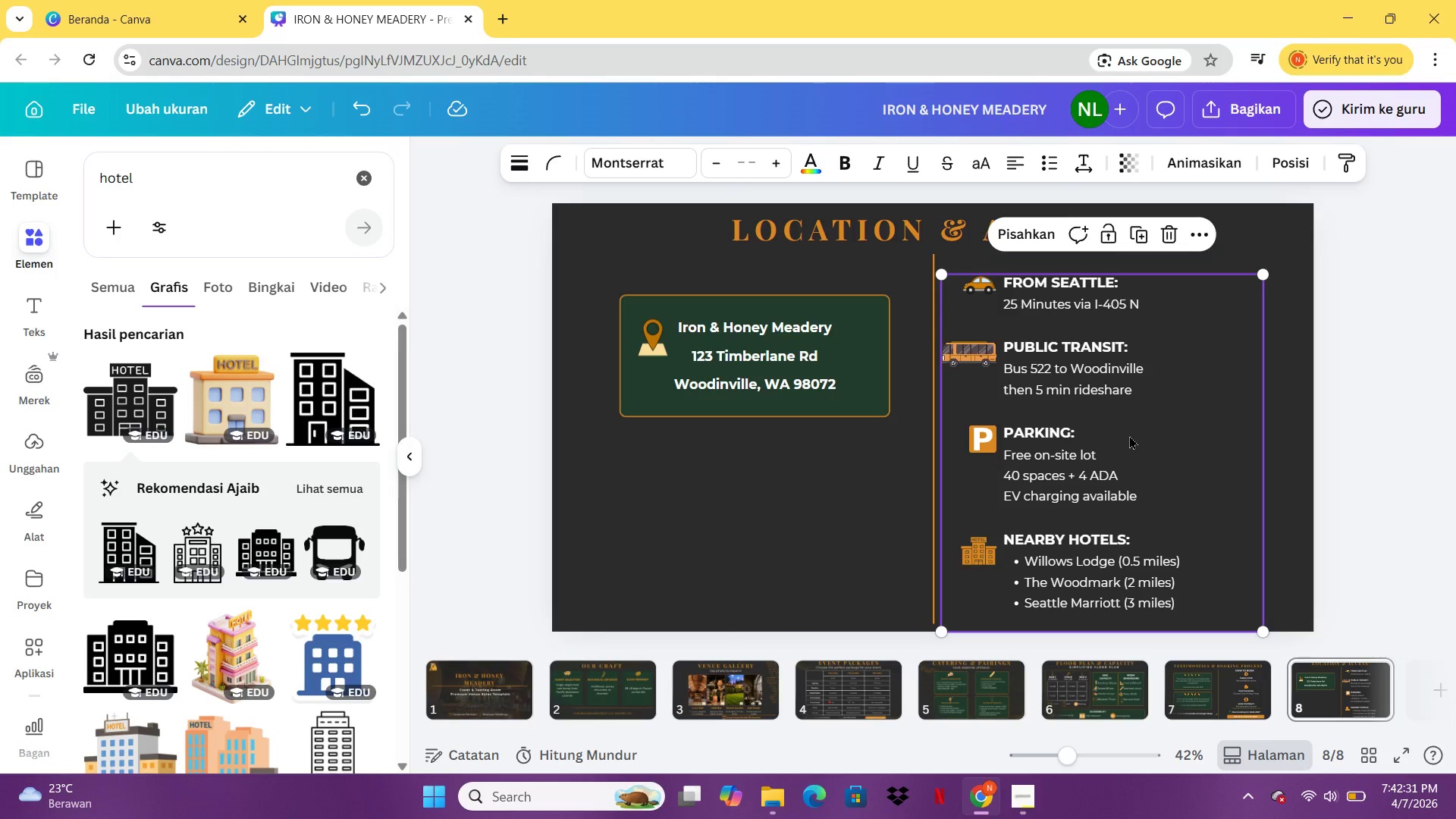 
left_click_drag(start_coordinate=[1129, 435], to_coordinate=[1144, 433])
 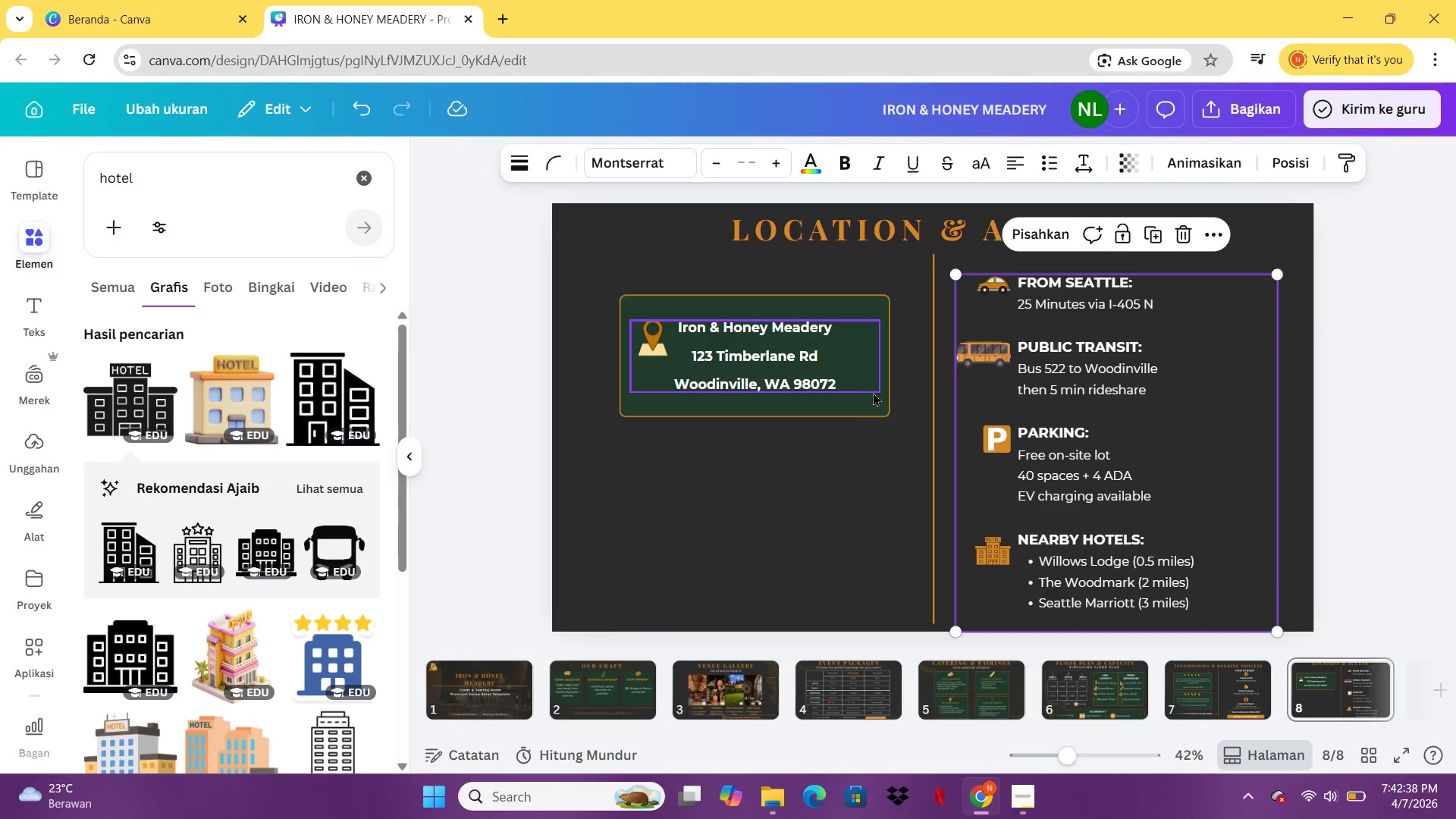 
left_click([874, 391])
 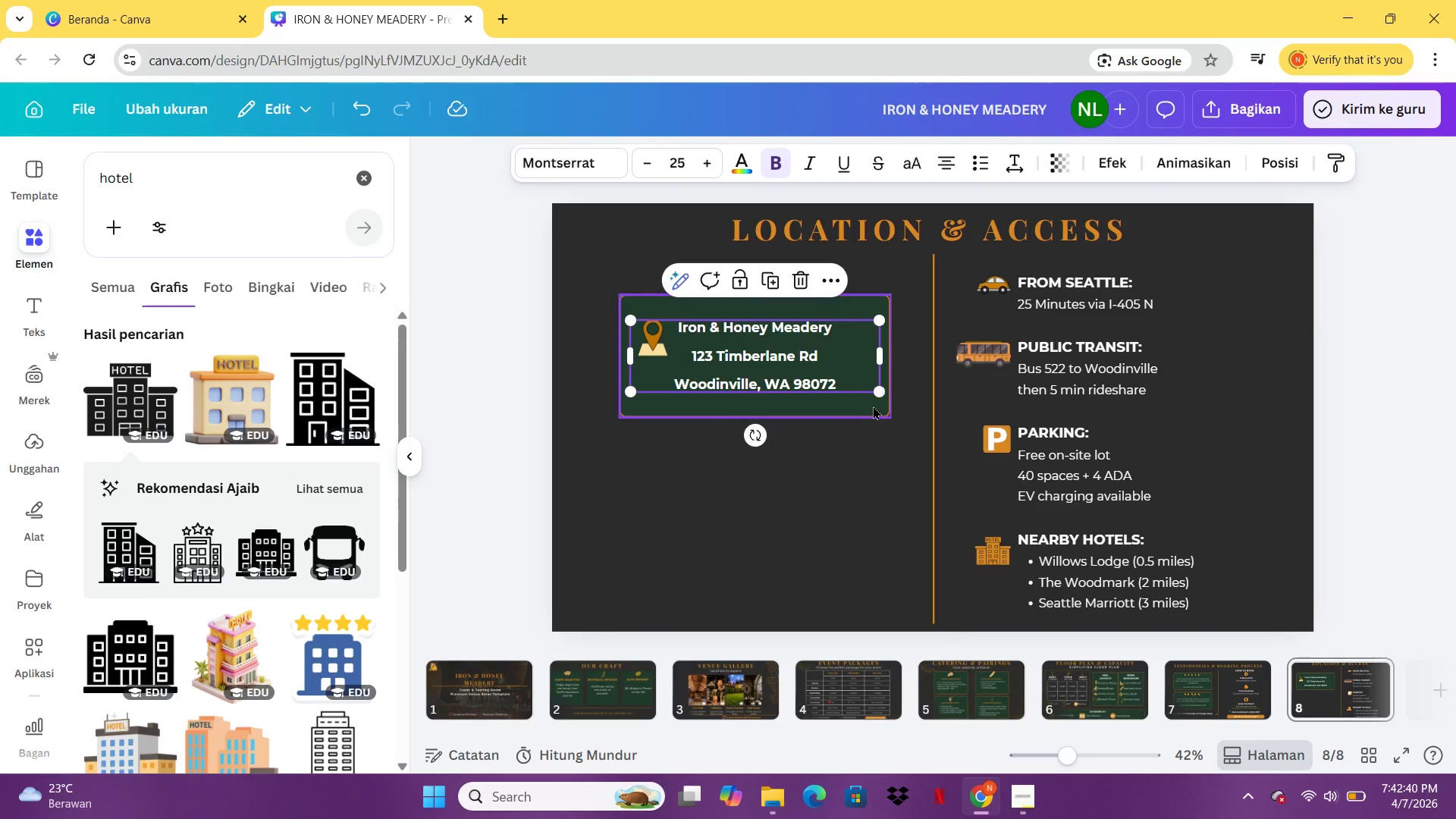 
left_click([873, 406])
 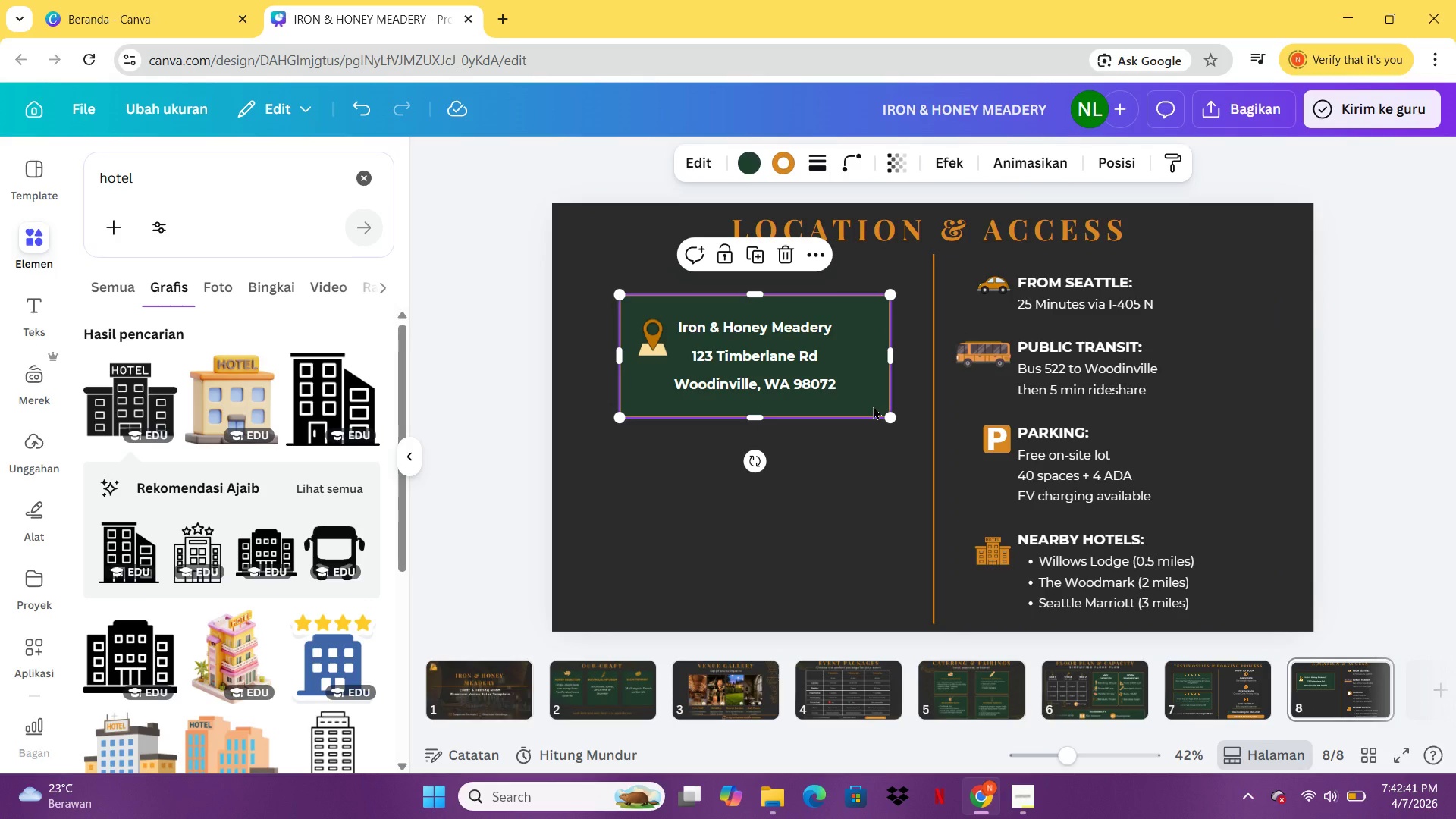 
key(Control+C)
 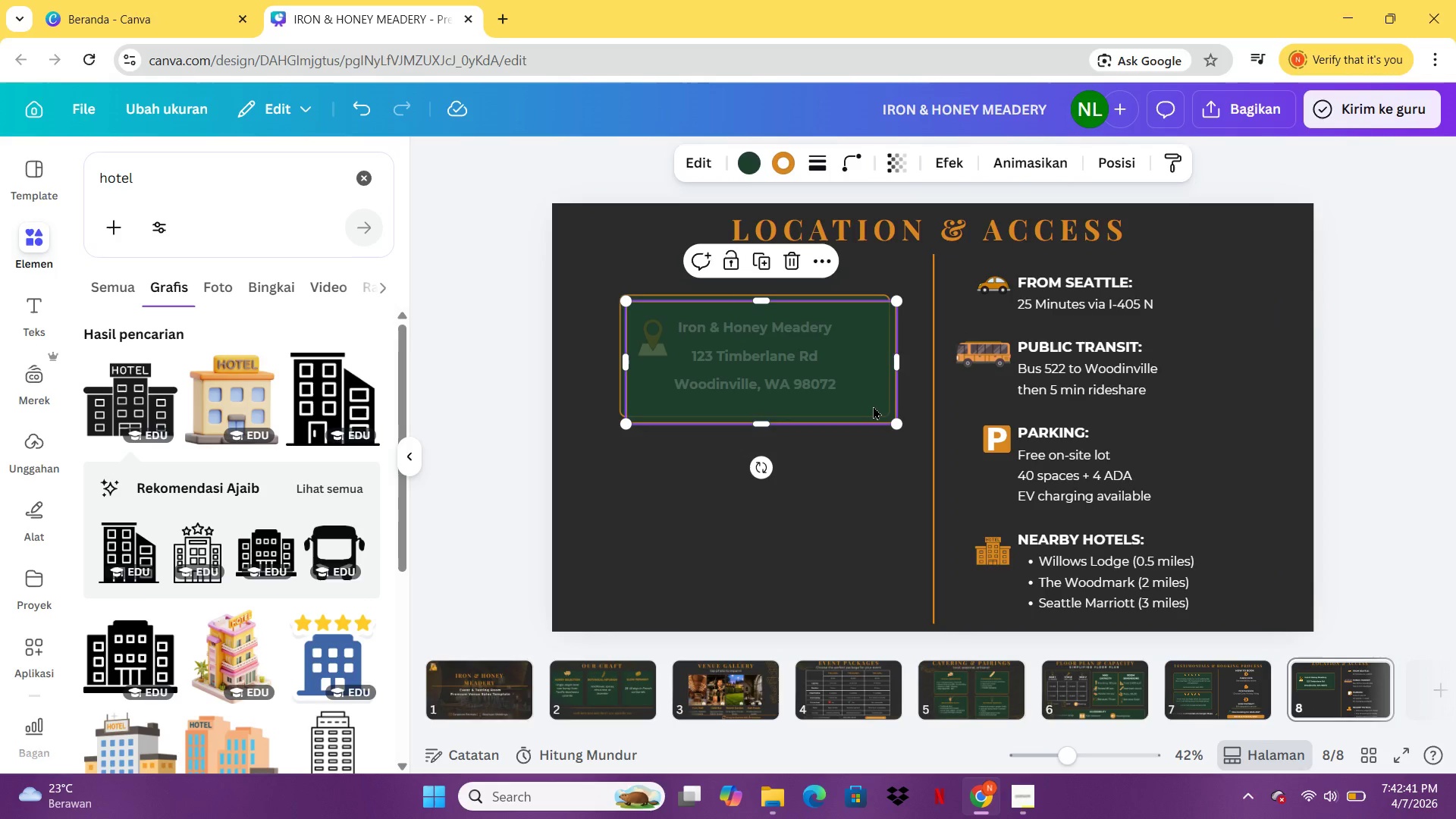 
key(Control+V)
 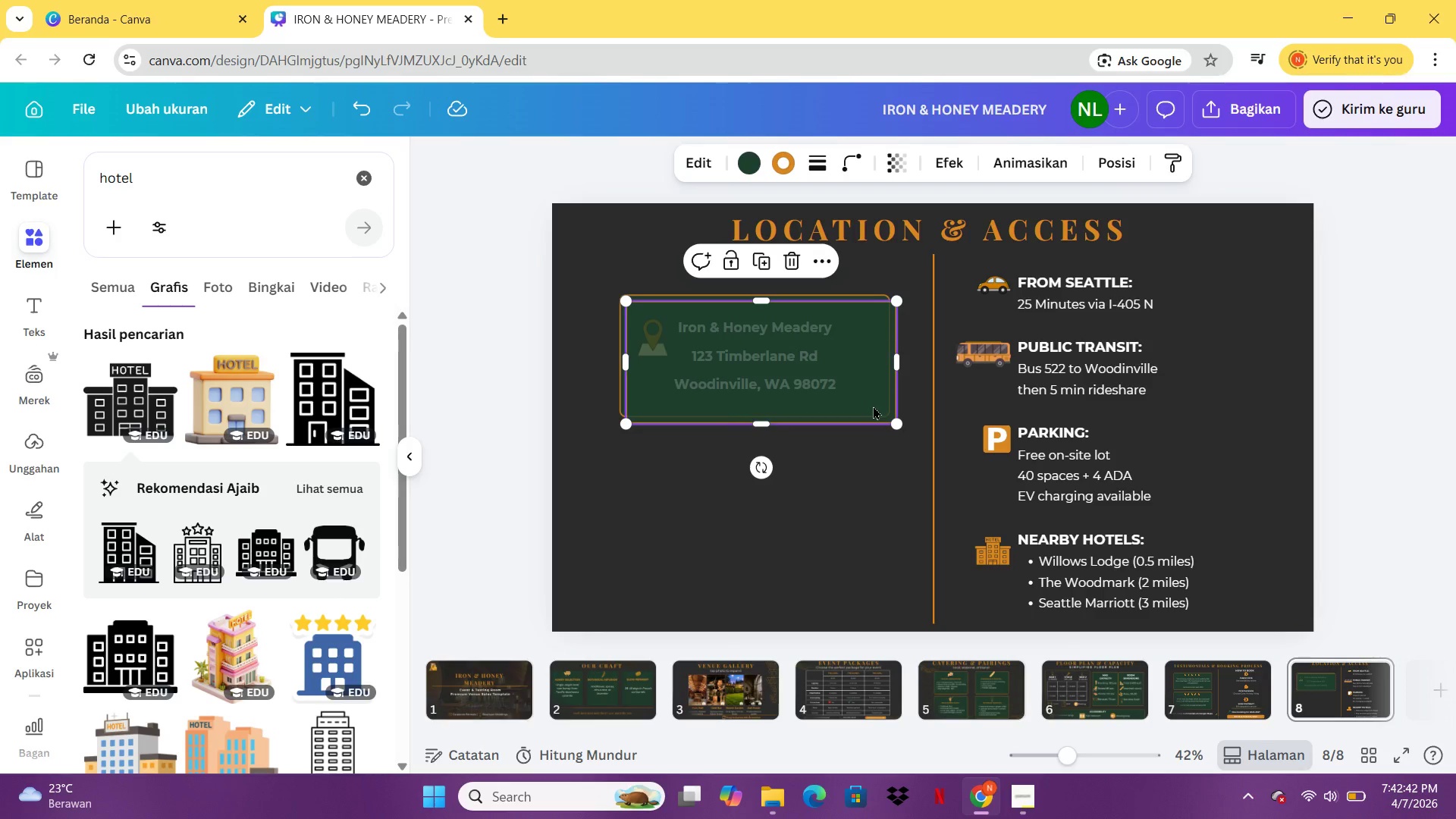 
left_click_drag(start_coordinate=[873, 406], to_coordinate=[1190, 357])
 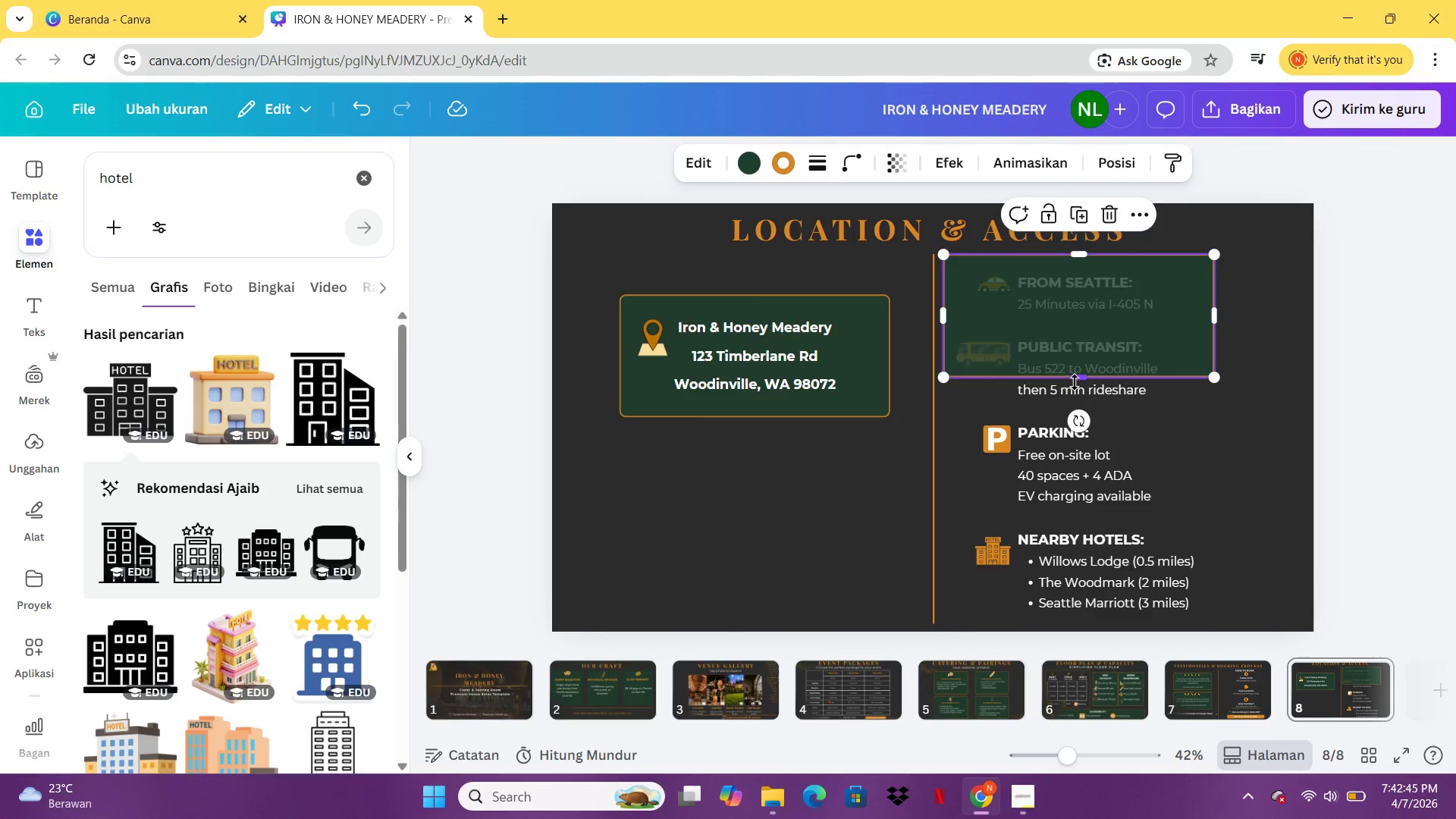 
left_click_drag(start_coordinate=[1078, 382], to_coordinate=[1106, 620])
 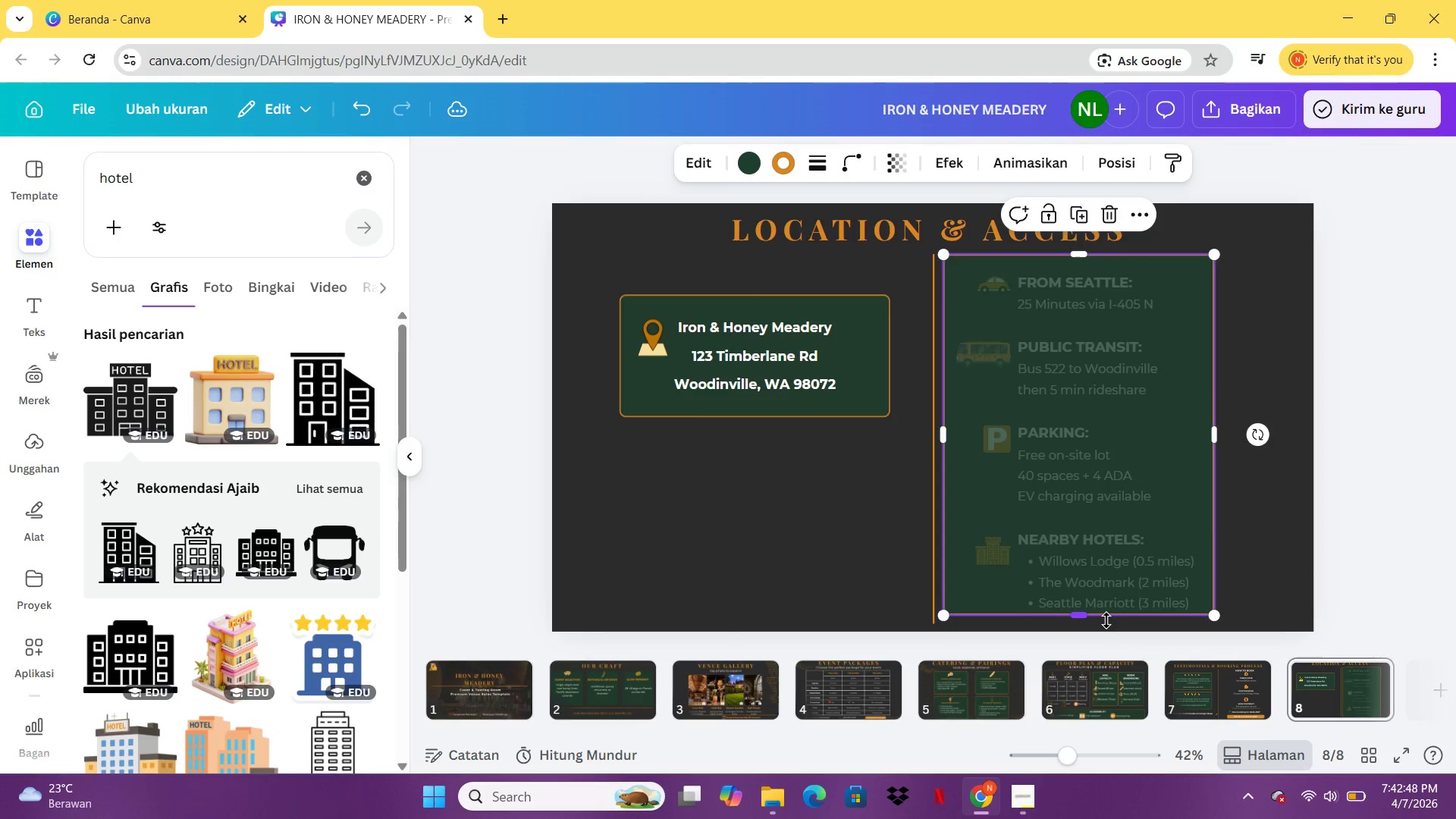 
left_click_drag(start_coordinate=[1106, 620], to_coordinate=[1109, 626])
 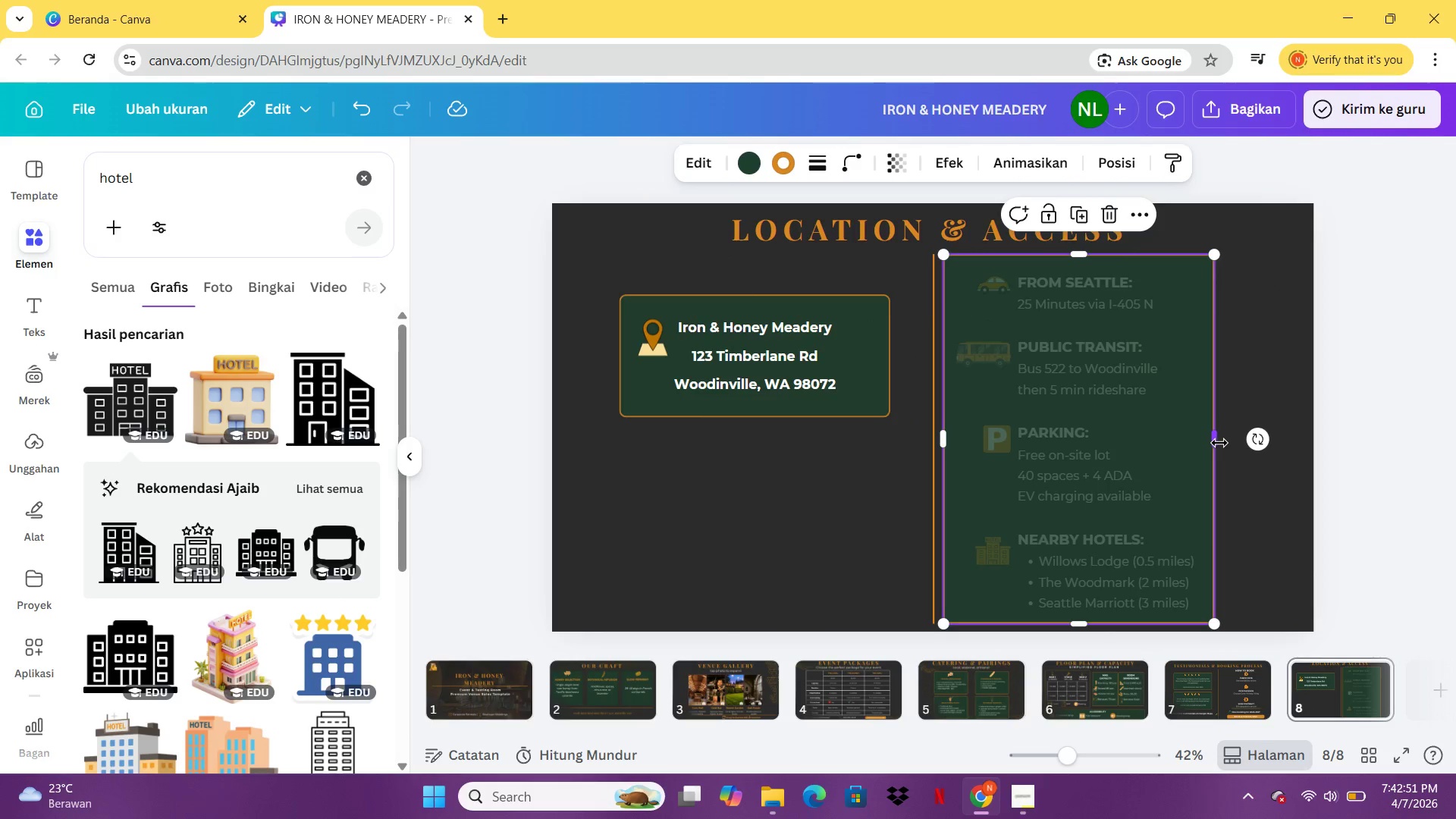 
left_click_drag(start_coordinate=[1219, 443], to_coordinate=[1229, 443])
 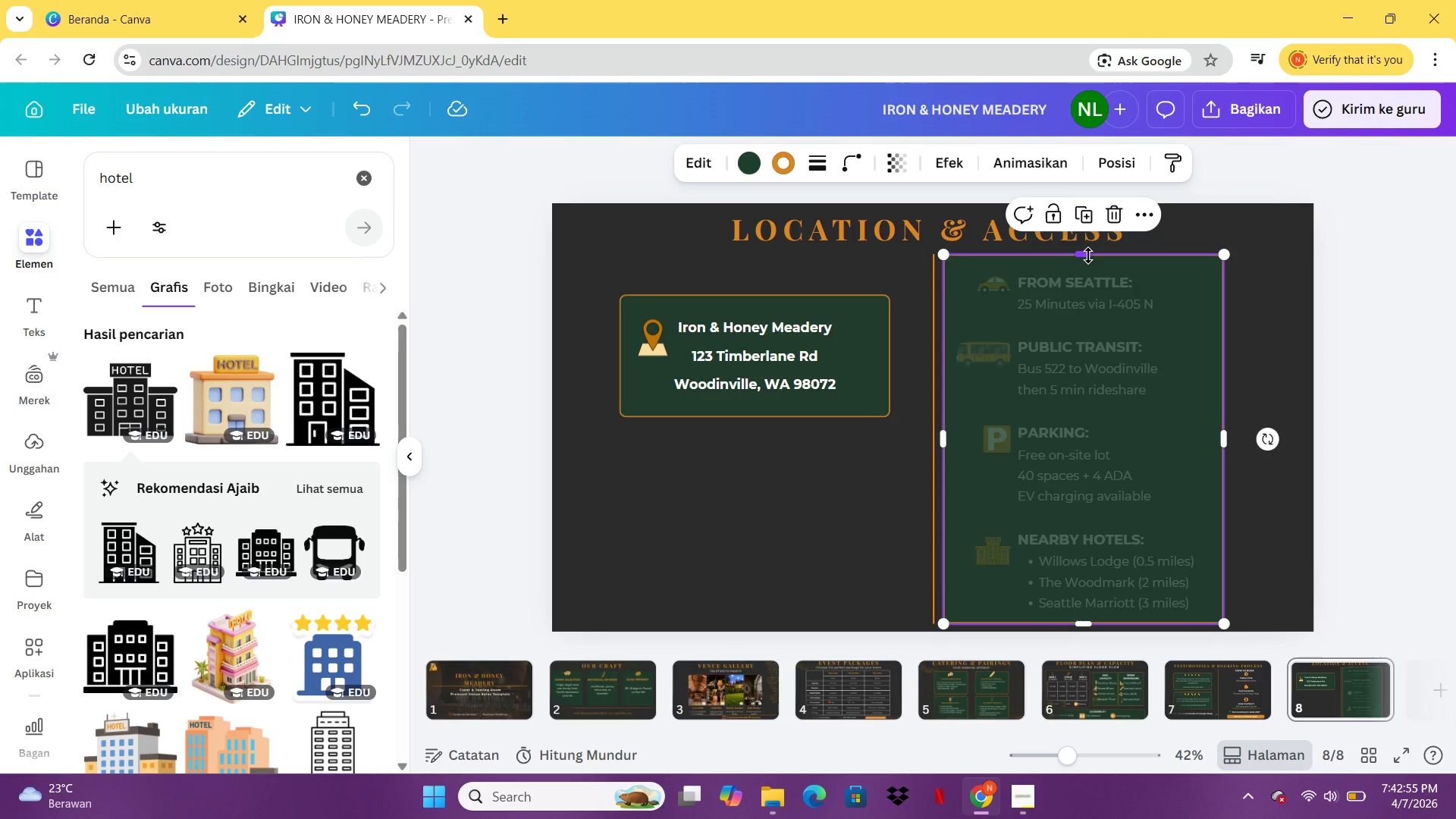 
left_click([1088, 256])
 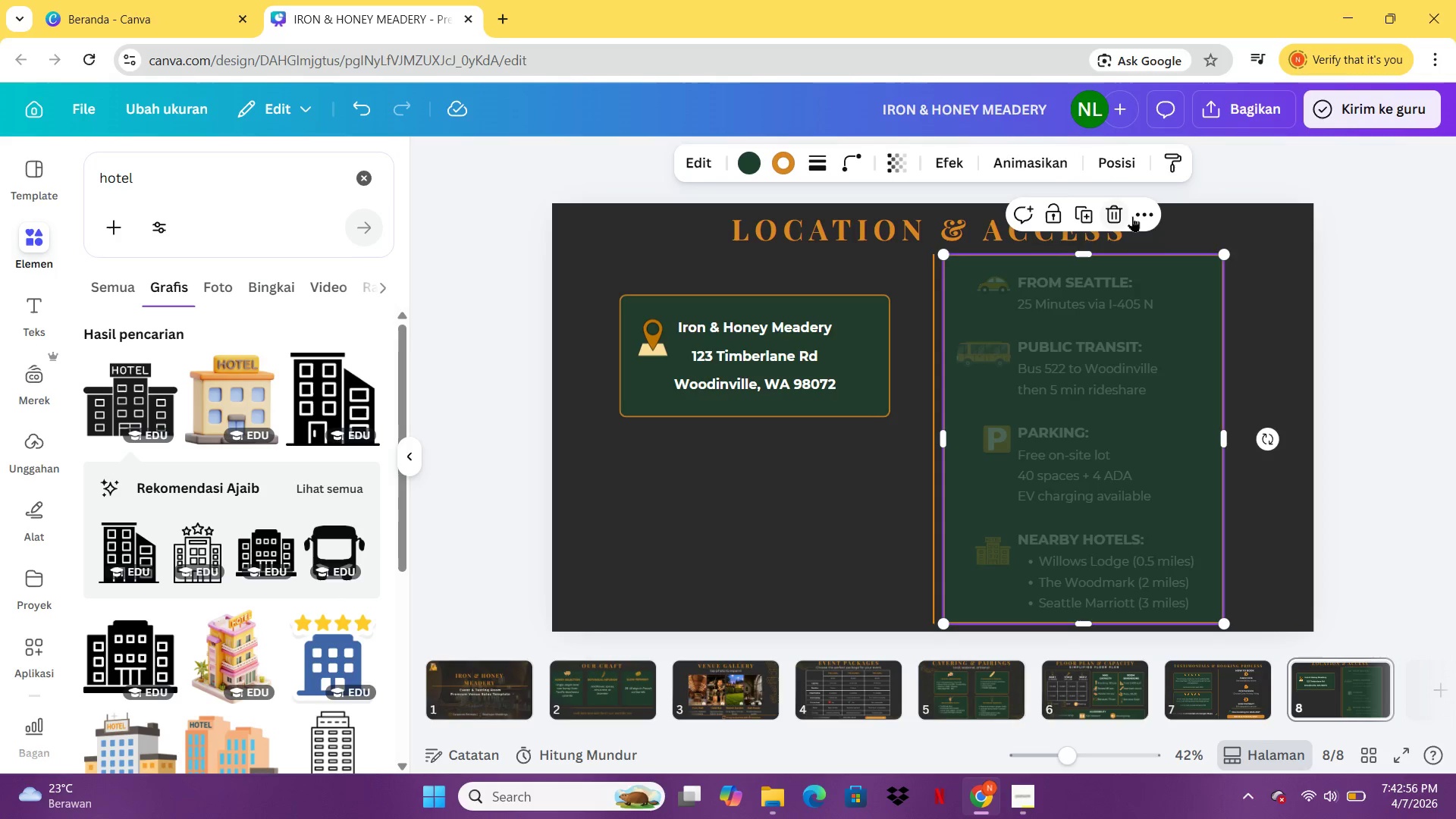 
left_click([1132, 216])
 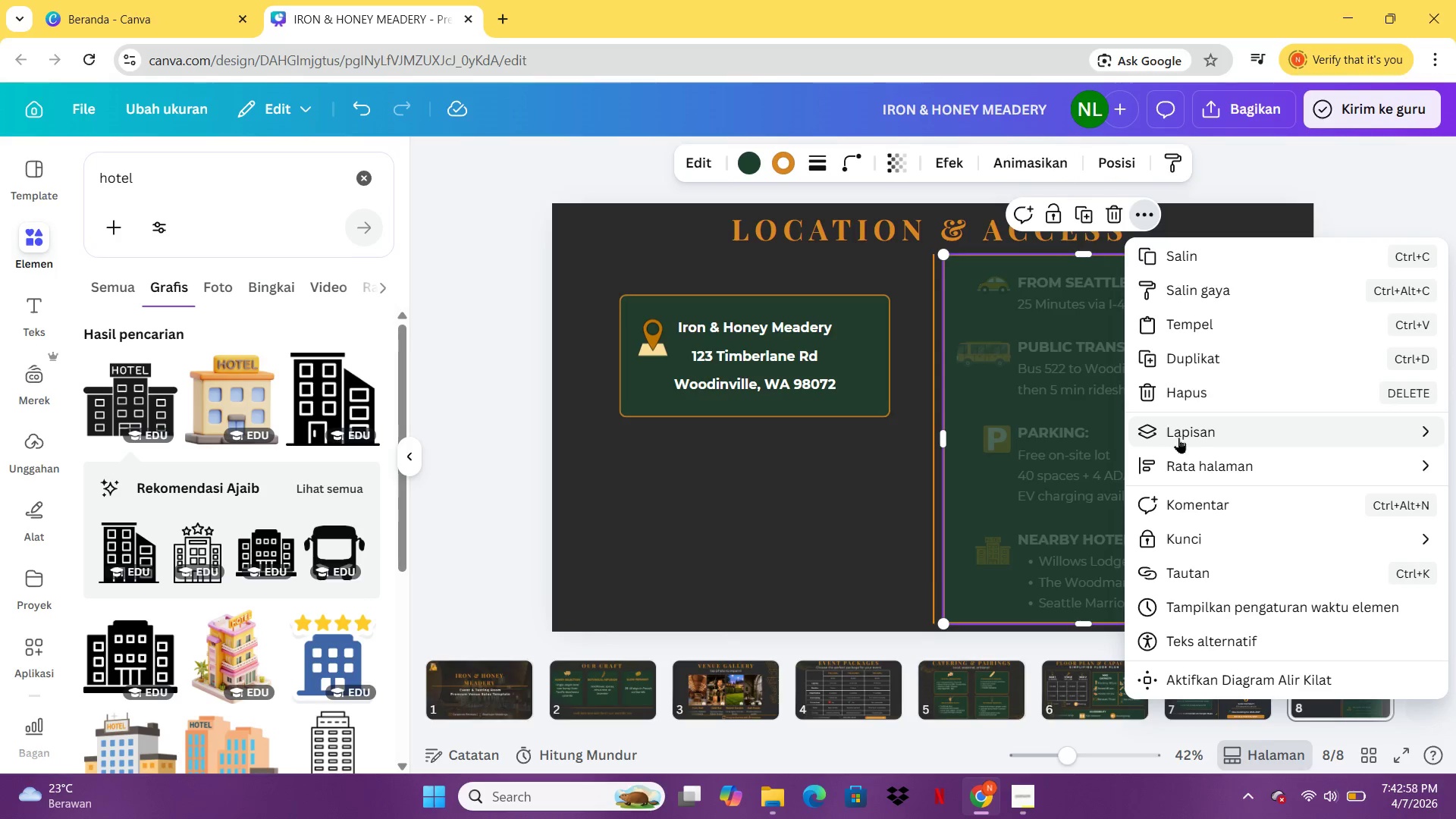 
left_click([1178, 438])
 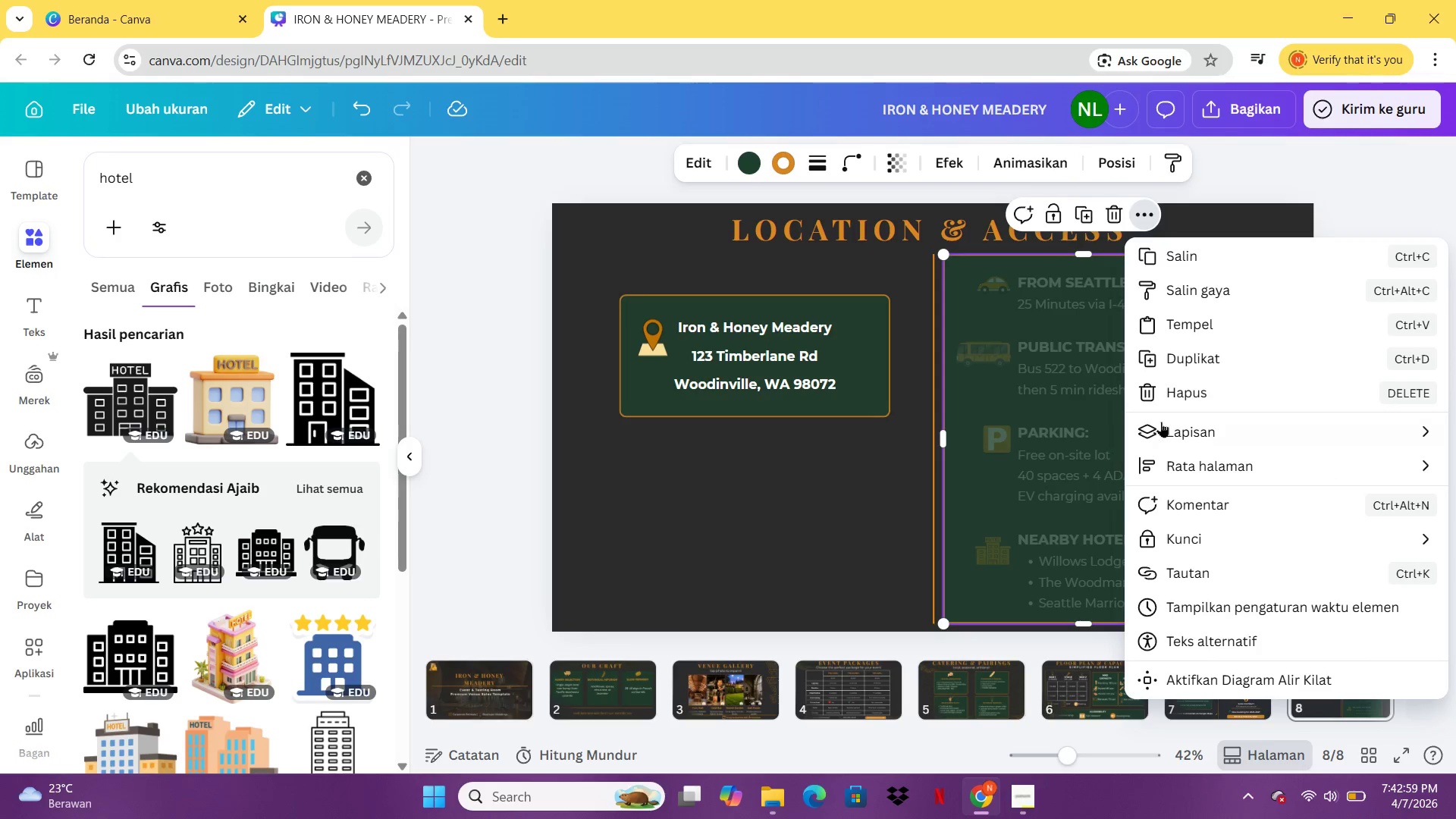 
left_click([1163, 422])
 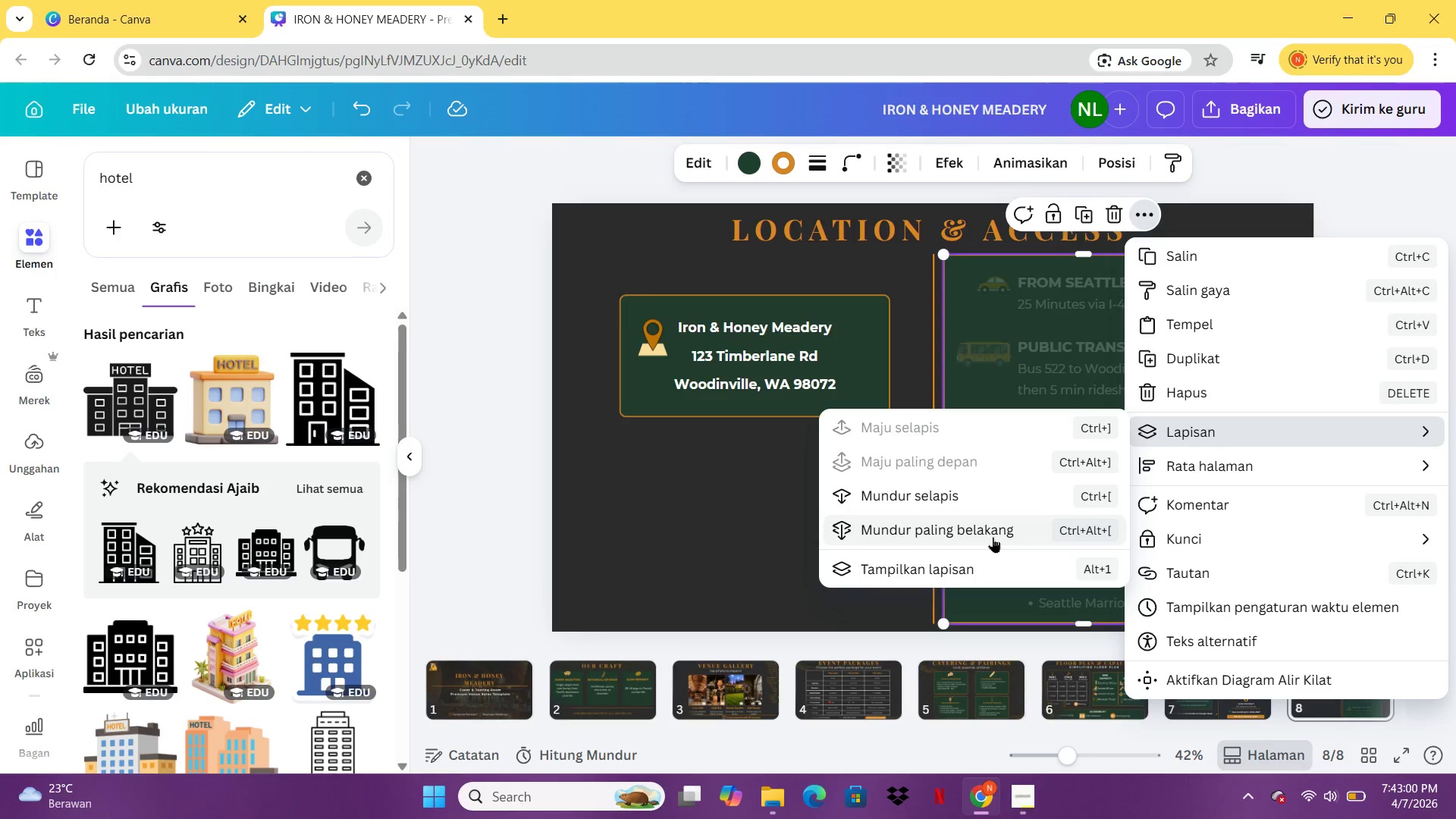 
left_click([993, 537])
 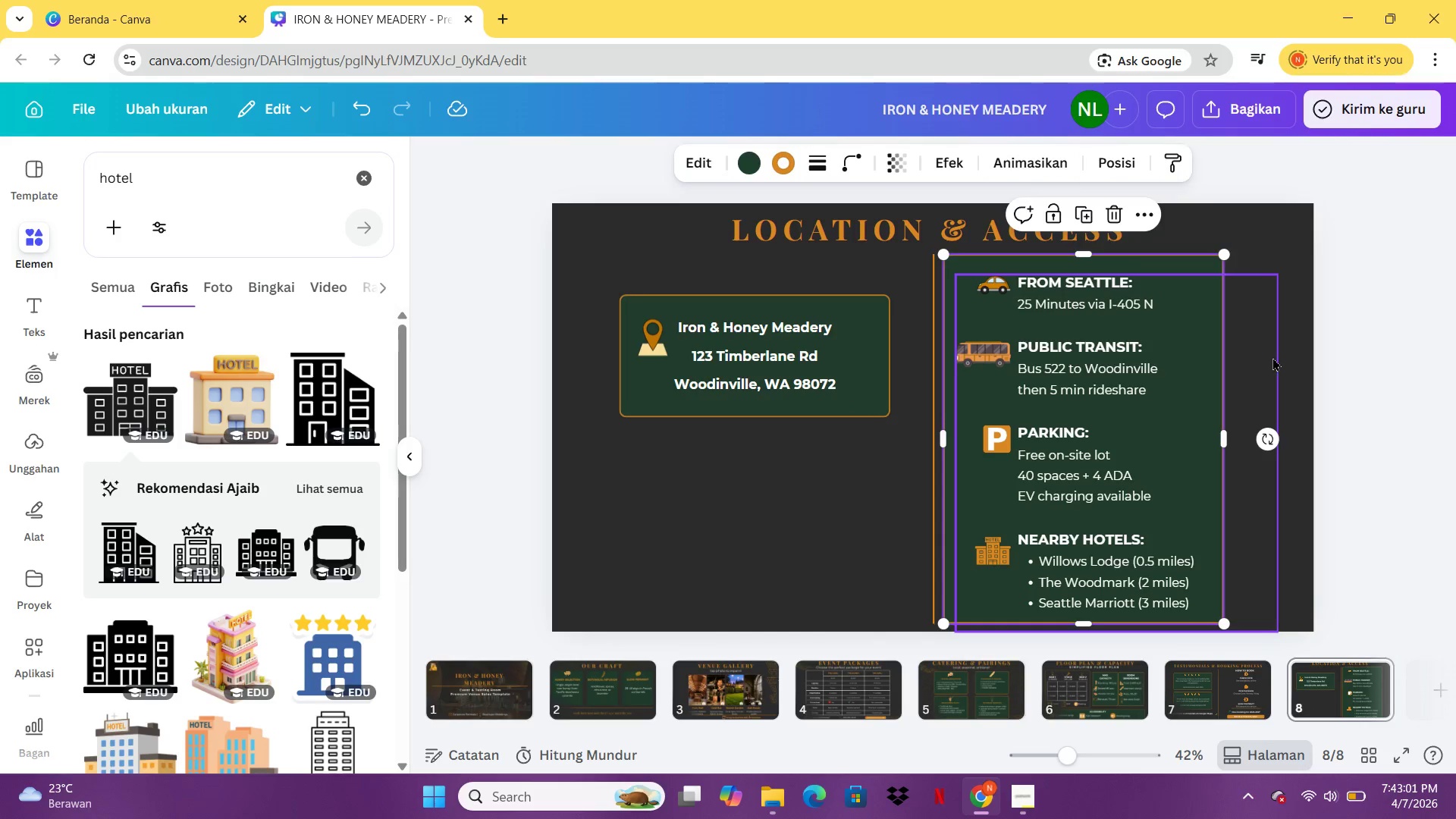 
left_click([1272, 357])
 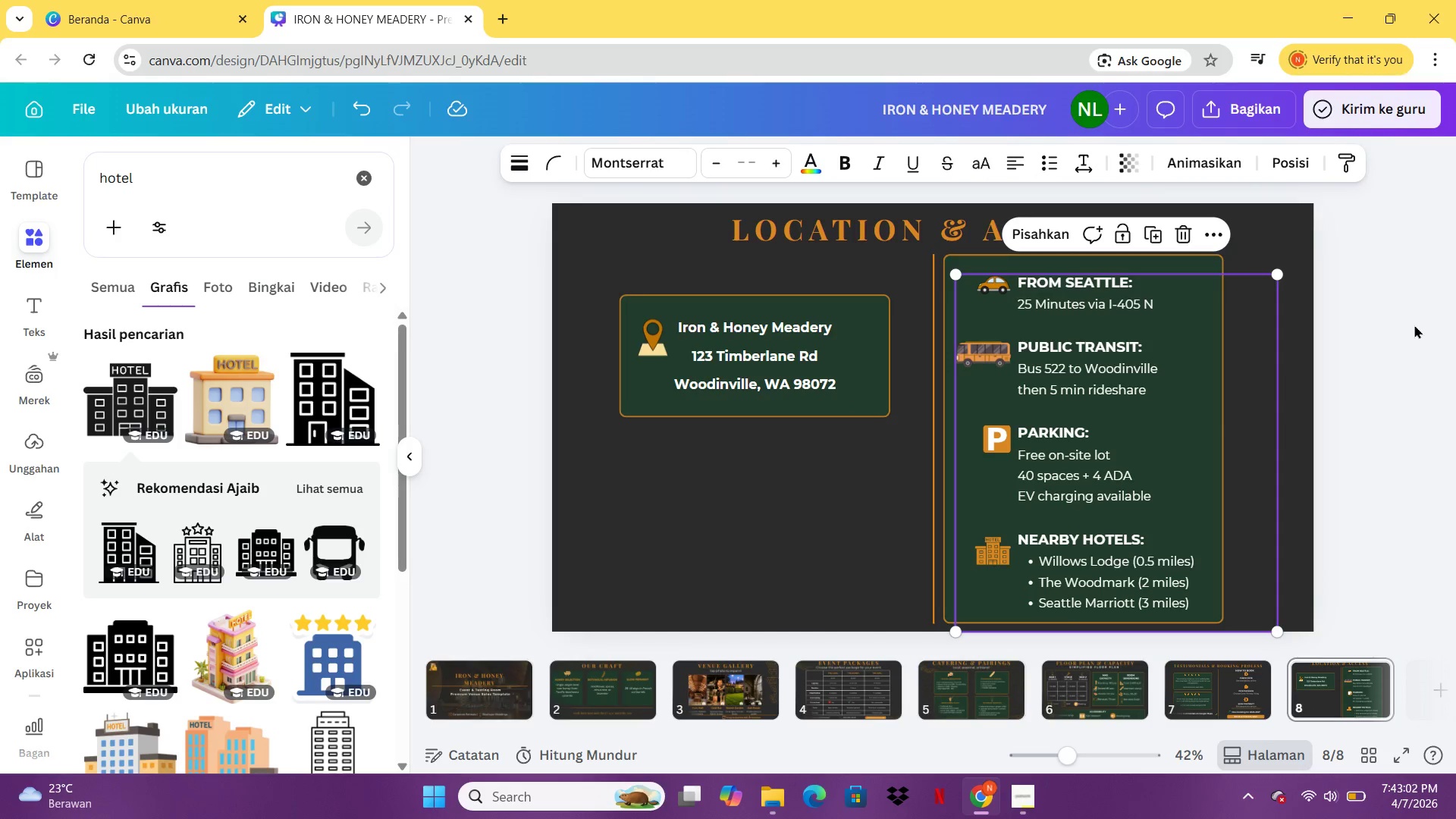 
left_click([1414, 325])
 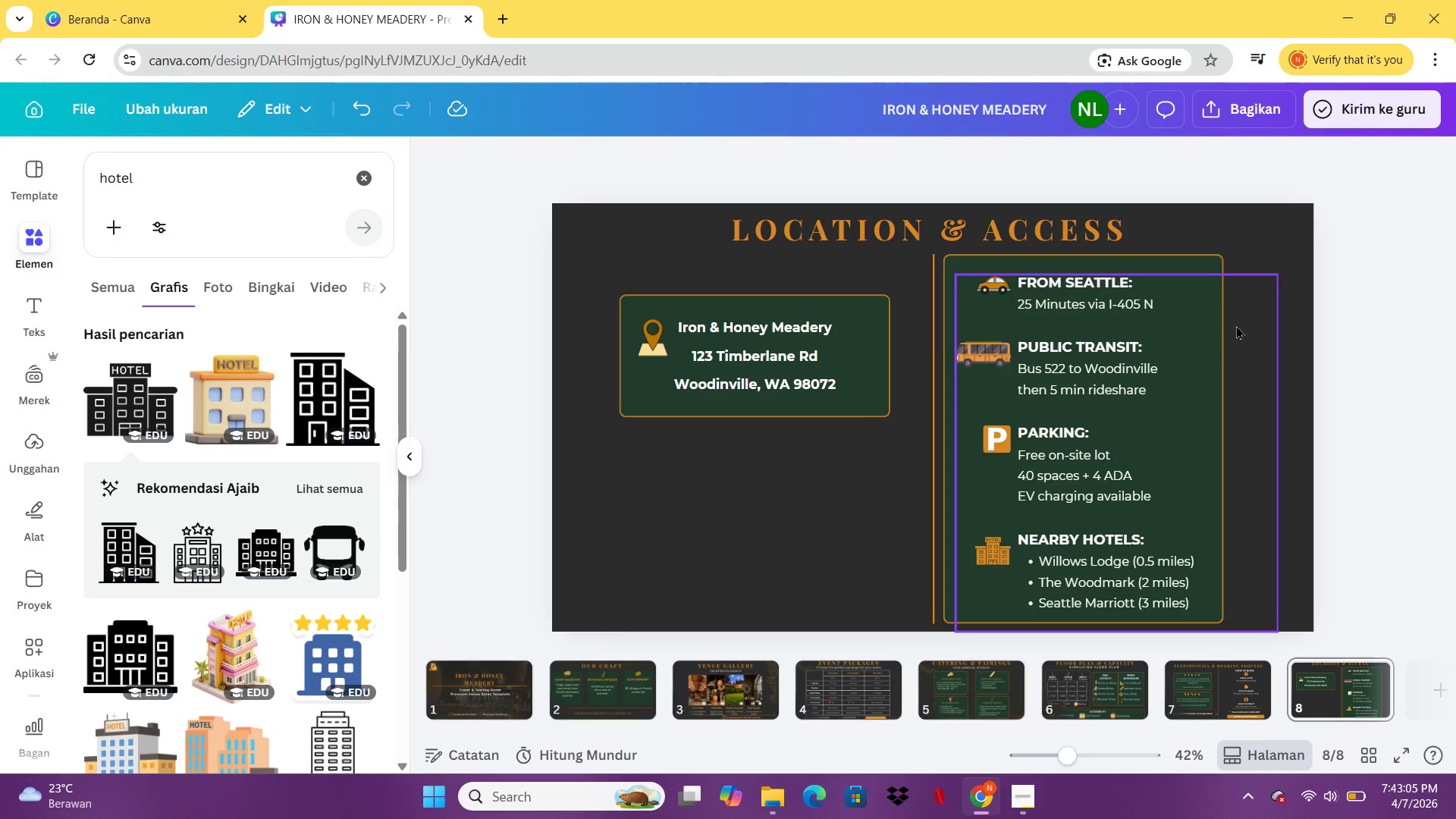 
left_click_drag(start_coordinate=[1281, 249], to_coordinate=[978, 595])
 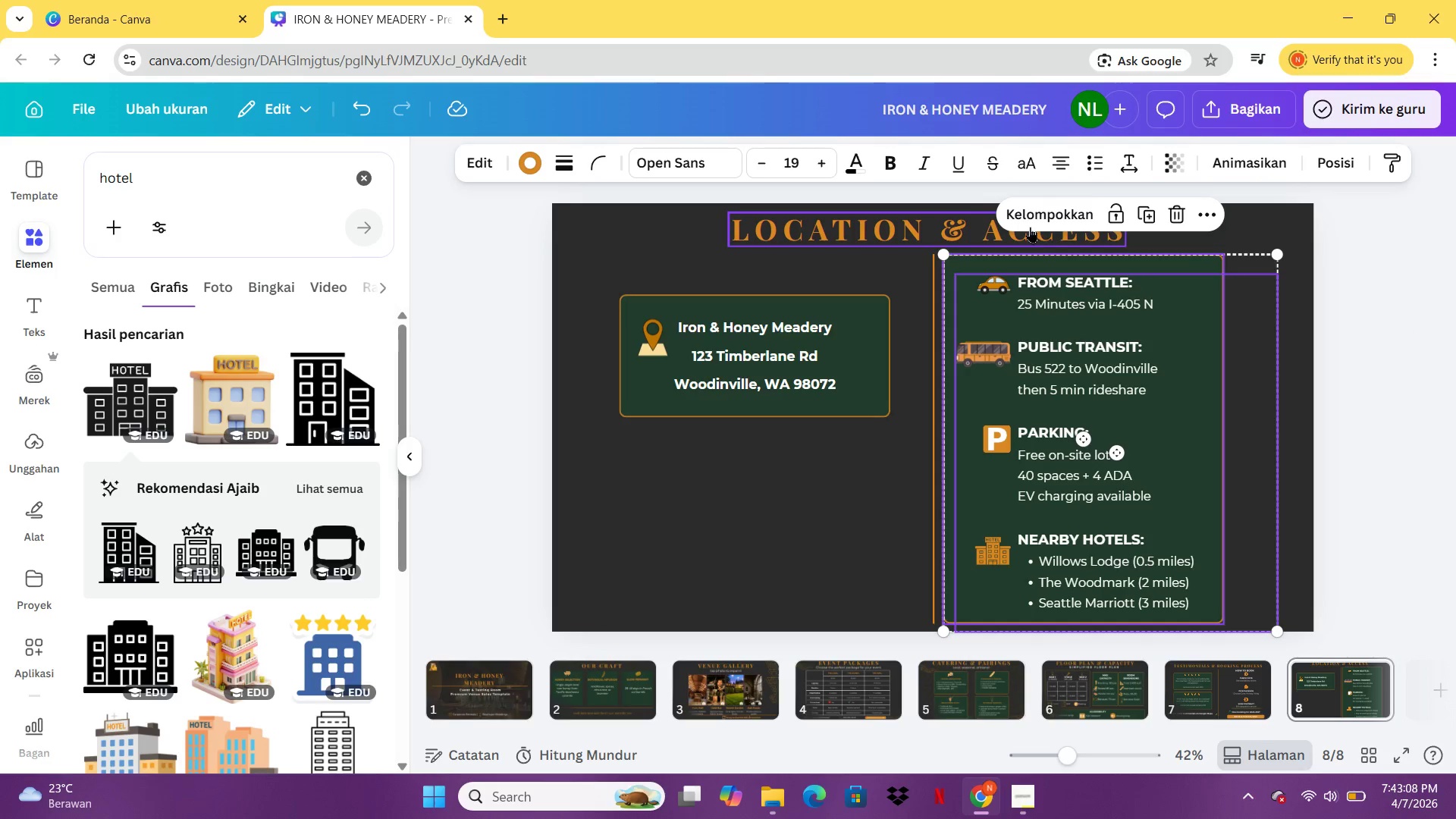 
left_click([1030, 224])
 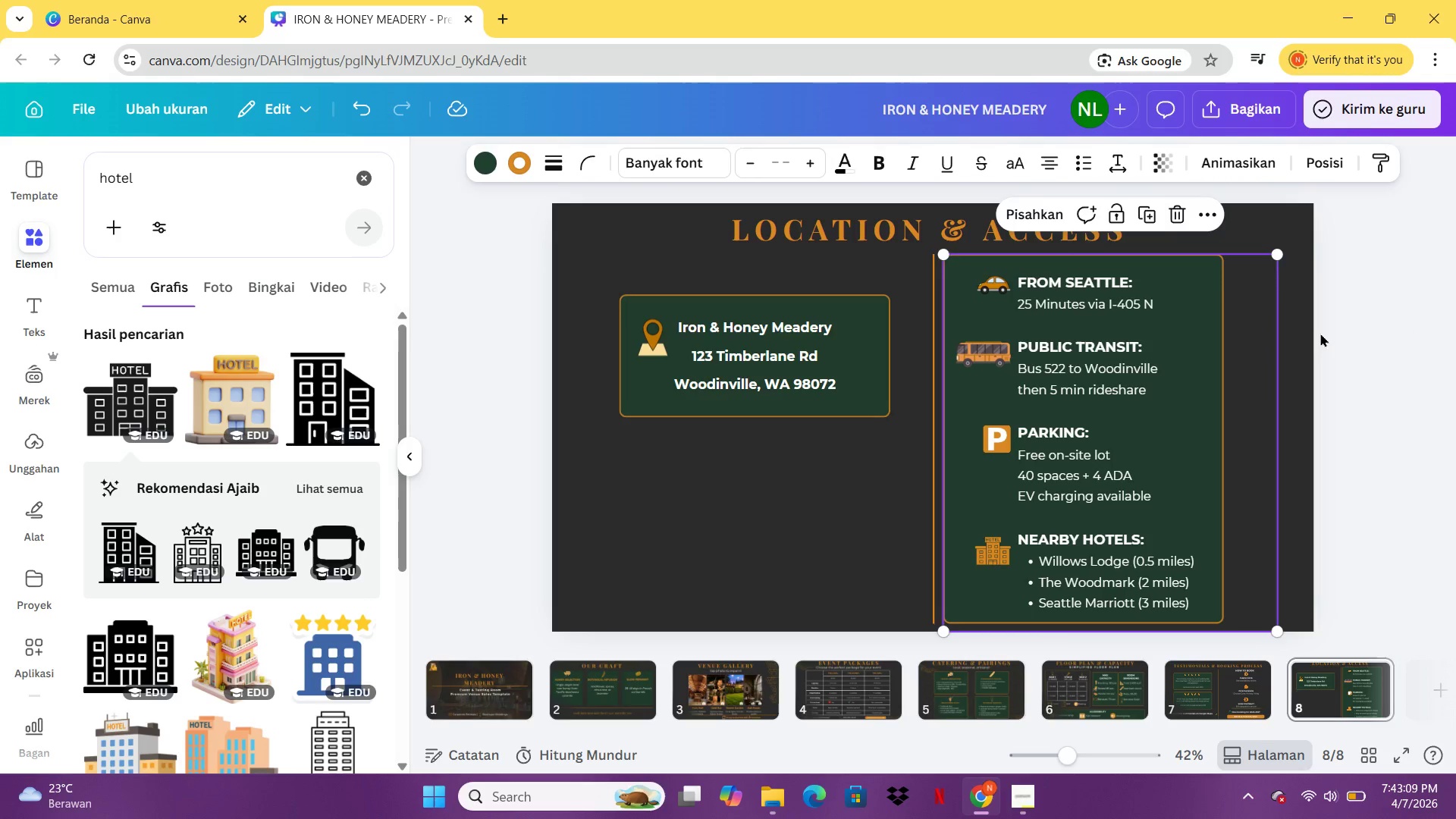 
left_click([1373, 325])
 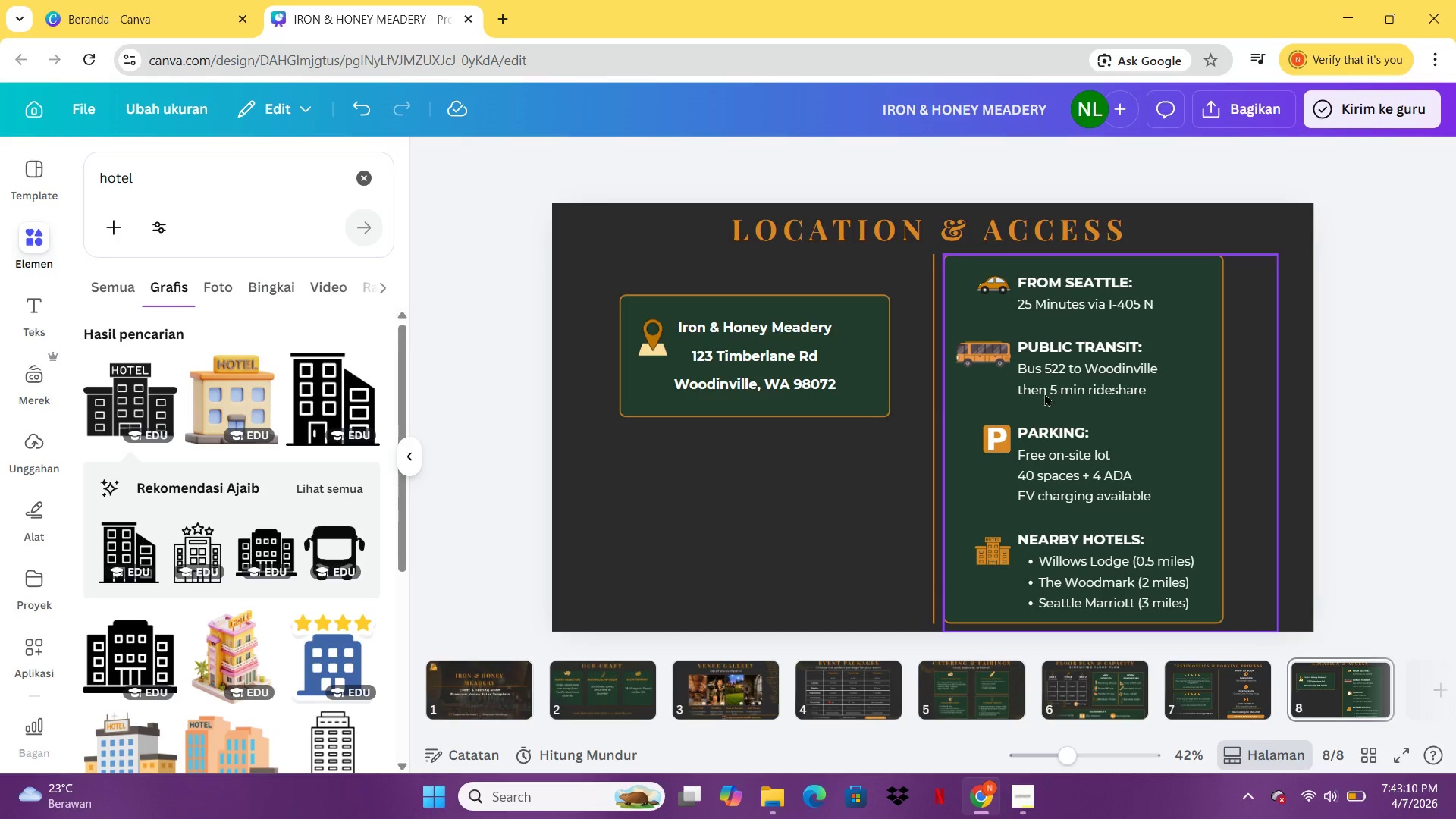 
left_click_drag(start_coordinate=[1044, 393], to_coordinate=[1084, 393])
 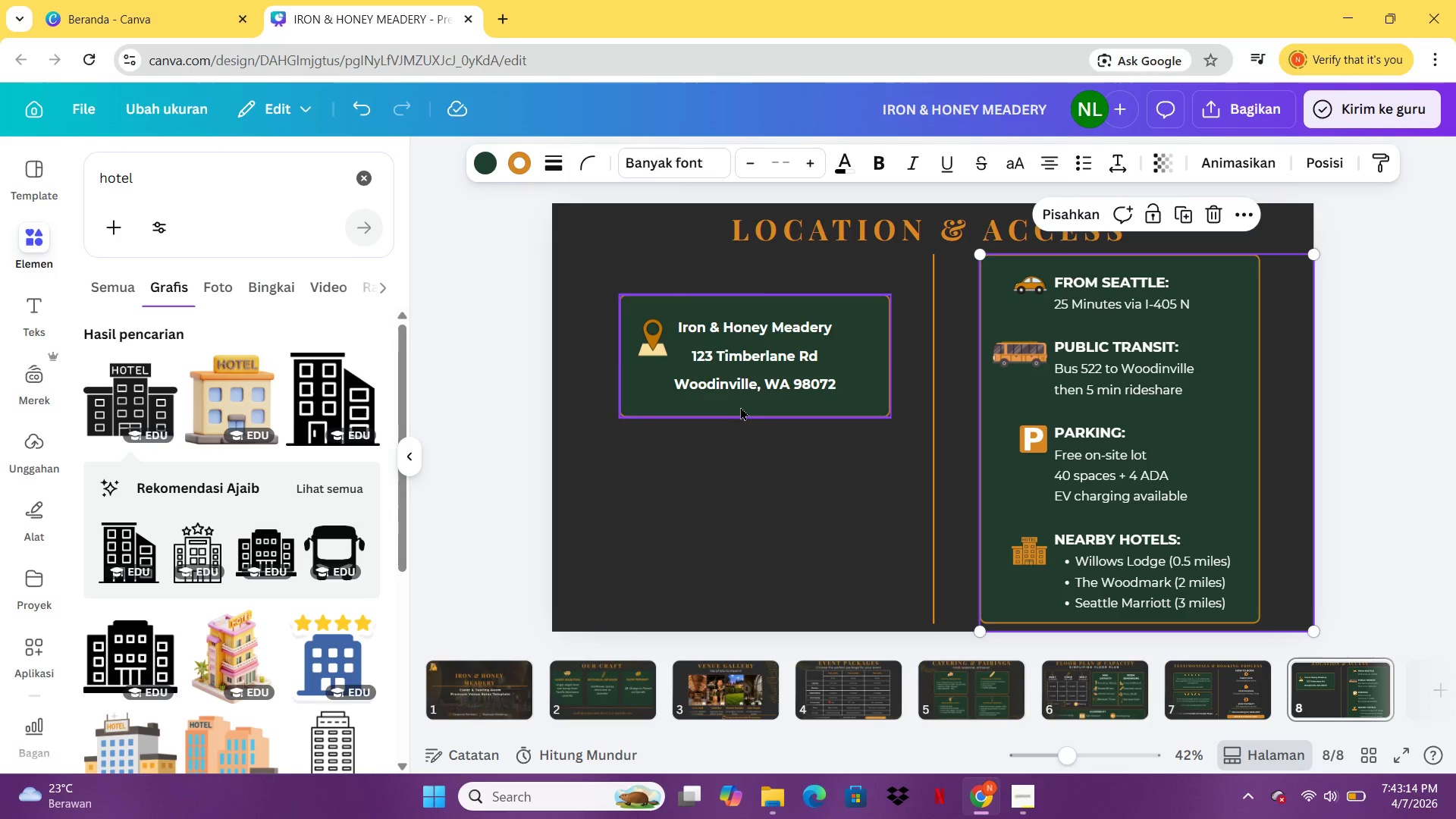 
left_click_drag(start_coordinate=[741, 406], to_coordinate=[733, 406])
 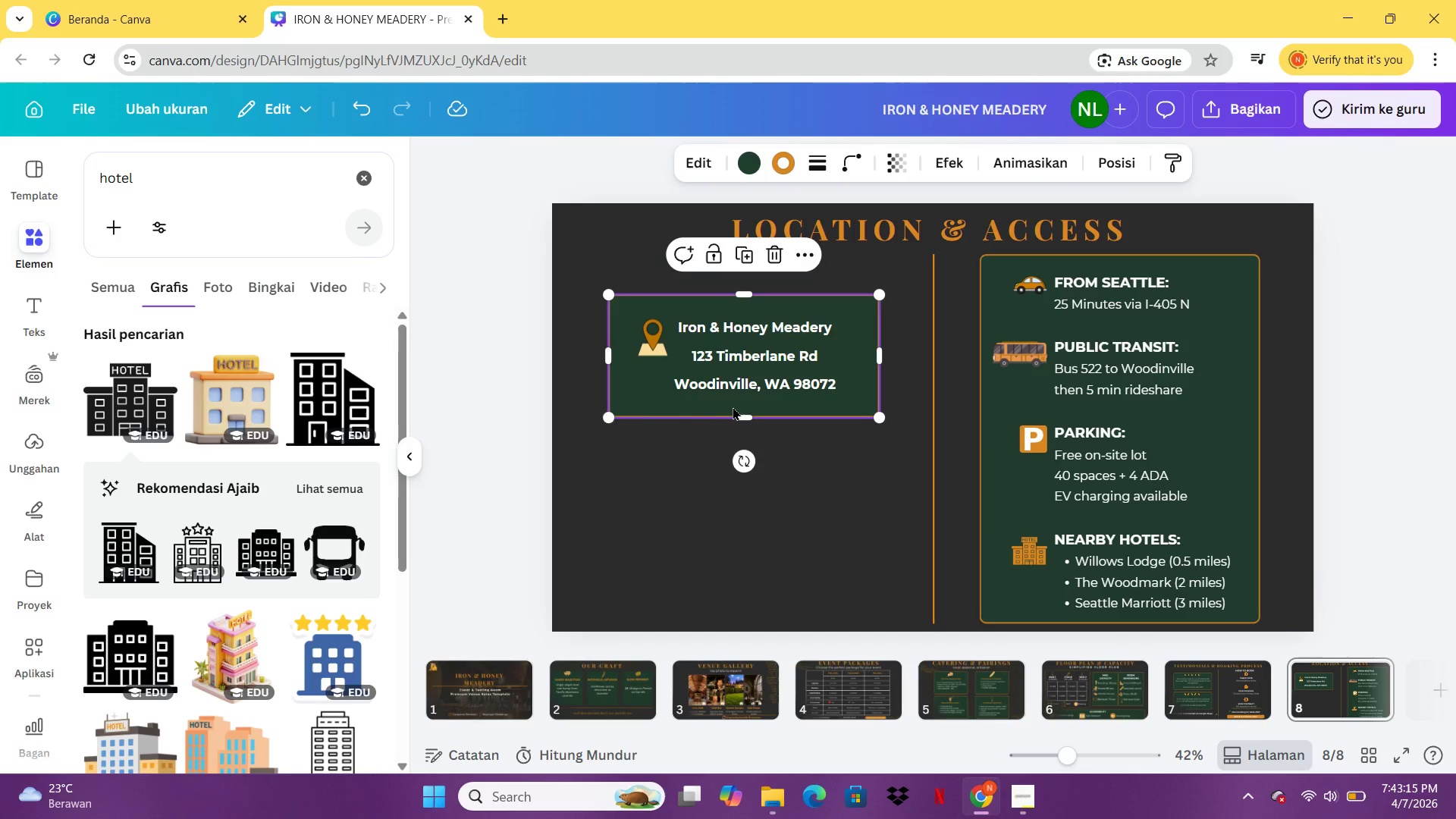 
key(Control+Z)
 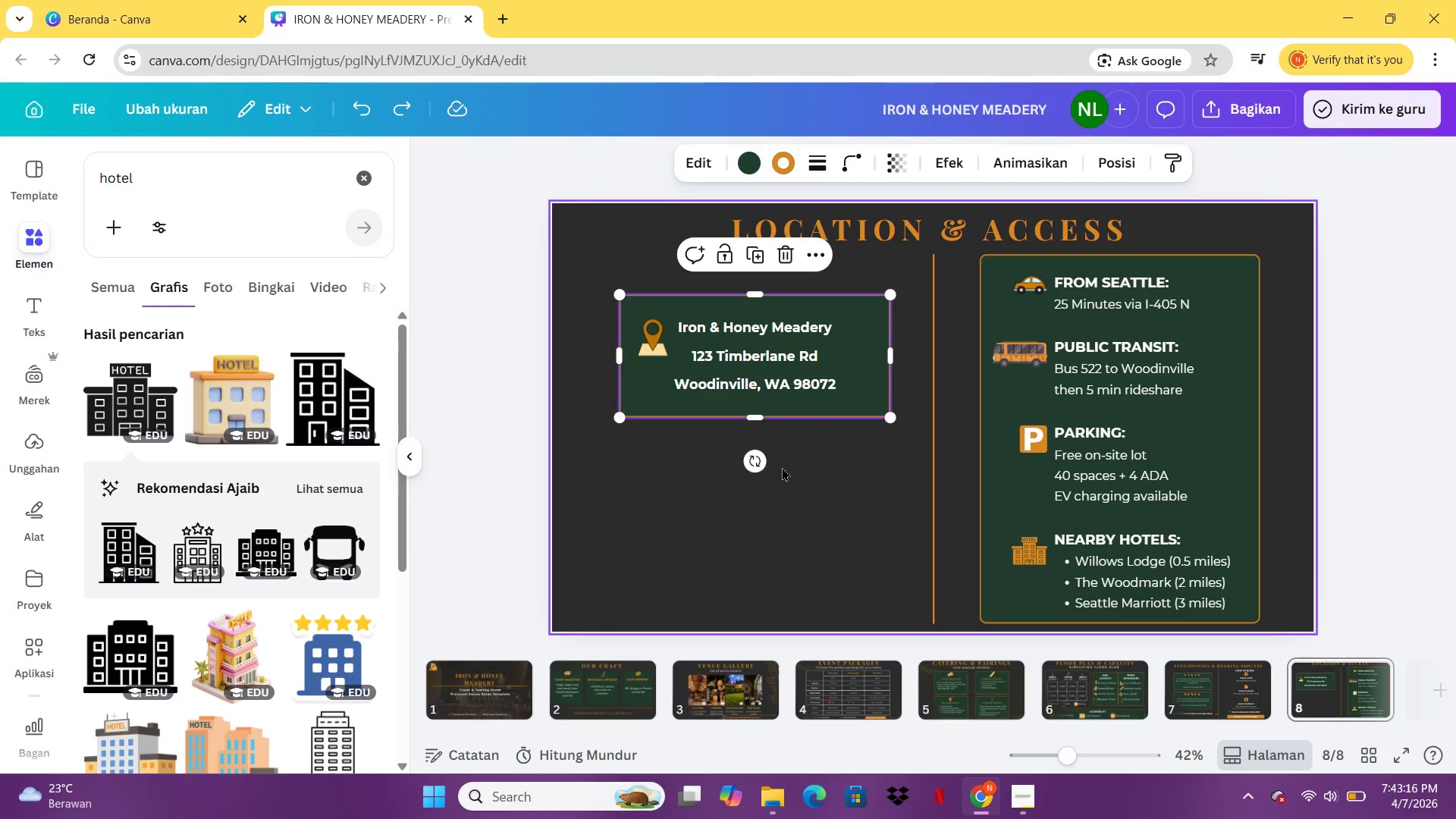 
left_click([784, 470])
 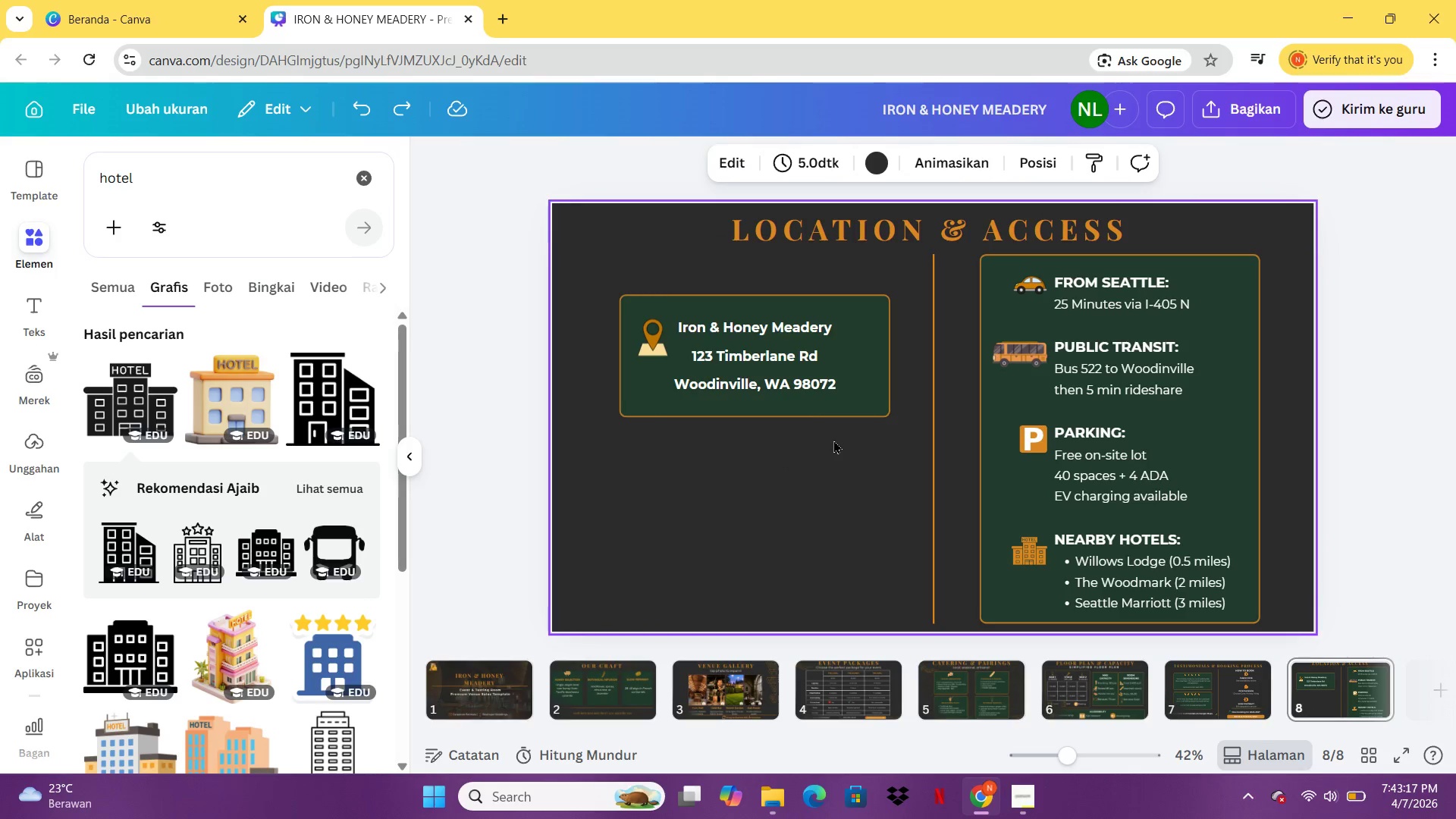 
left_click_drag(start_coordinate=[833, 440], to_coordinate=[659, 284])
 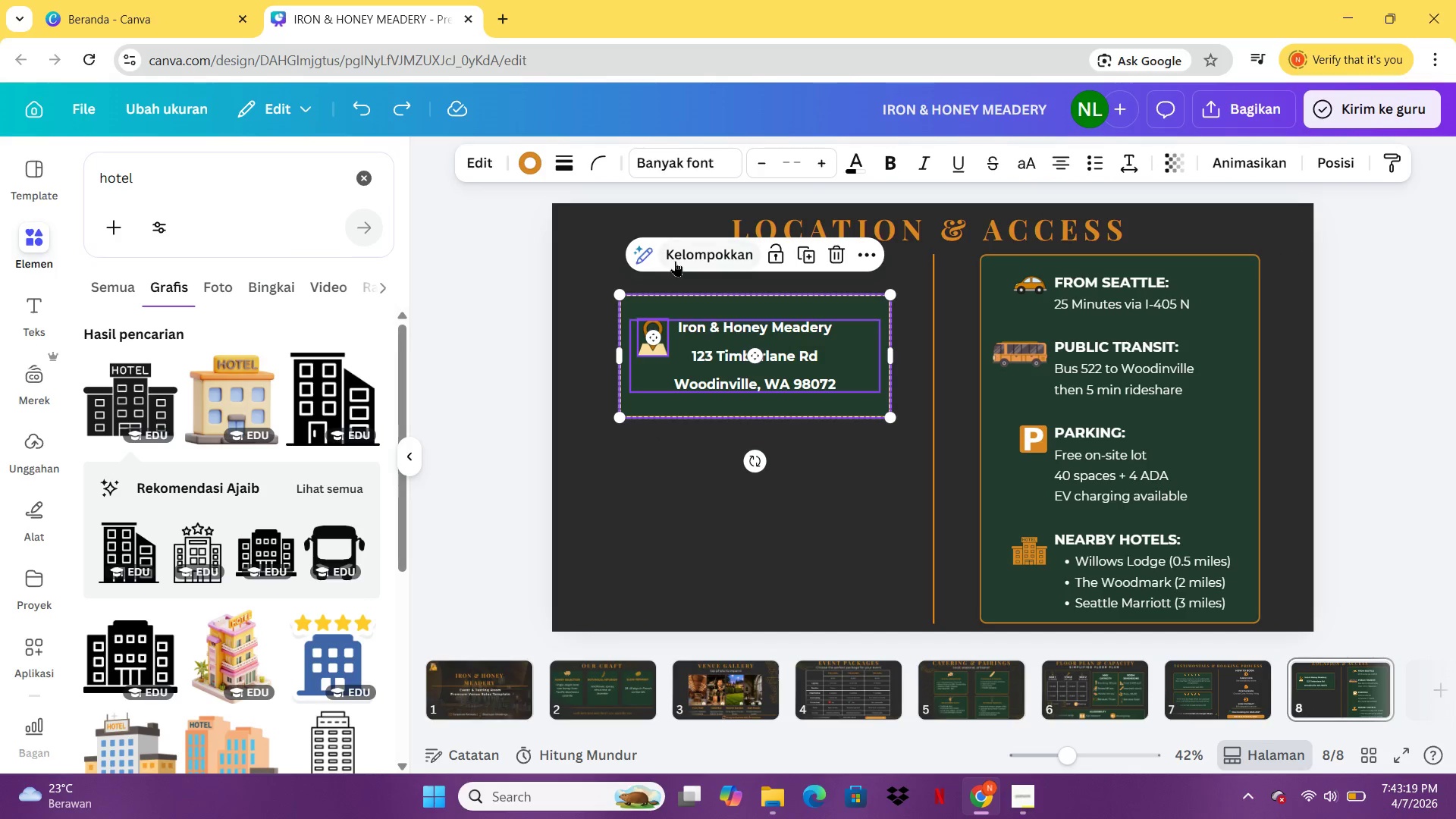 
left_click([675, 261])
 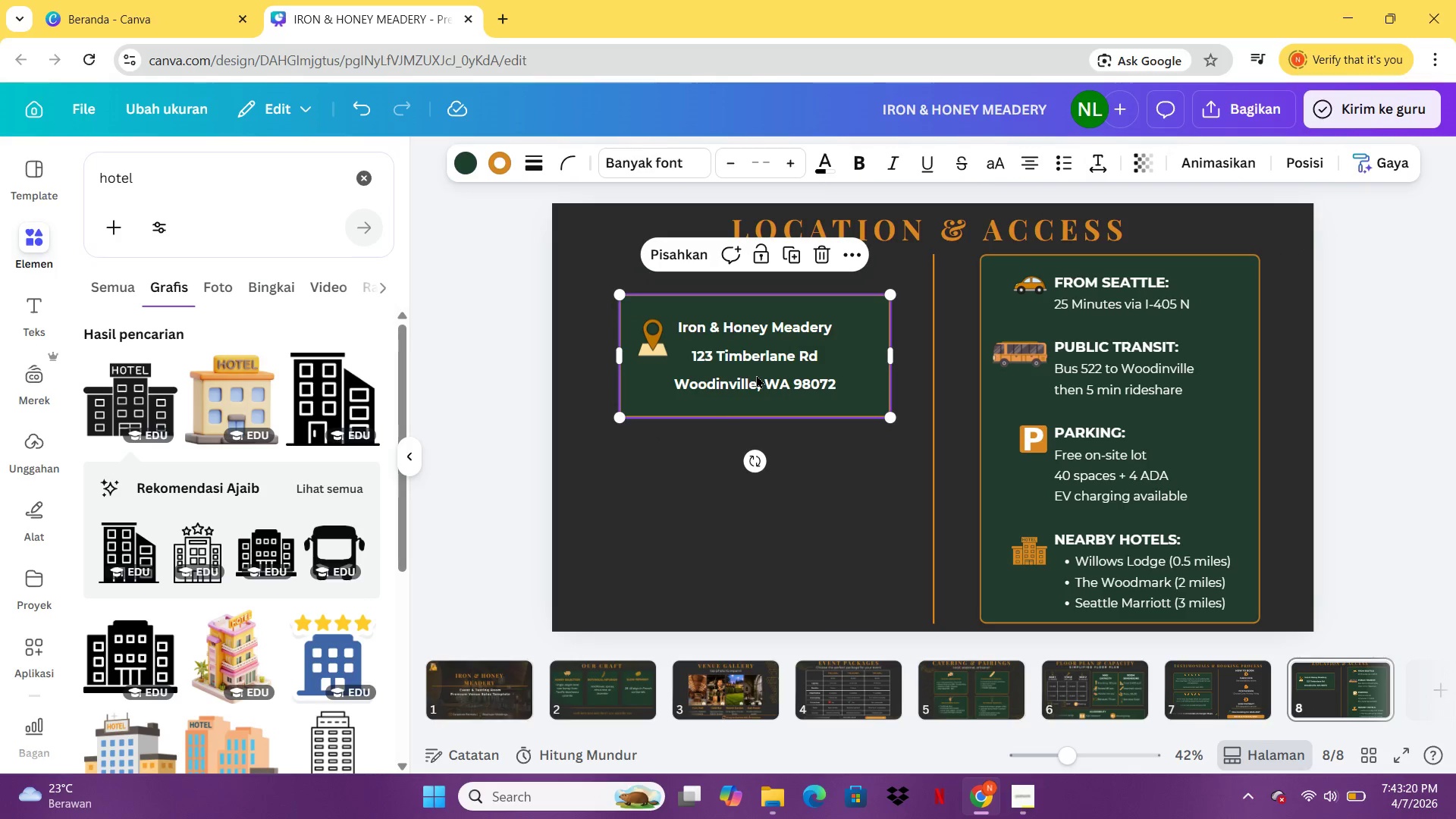 
left_click_drag(start_coordinate=[756, 375], to_coordinate=[728, 378])
 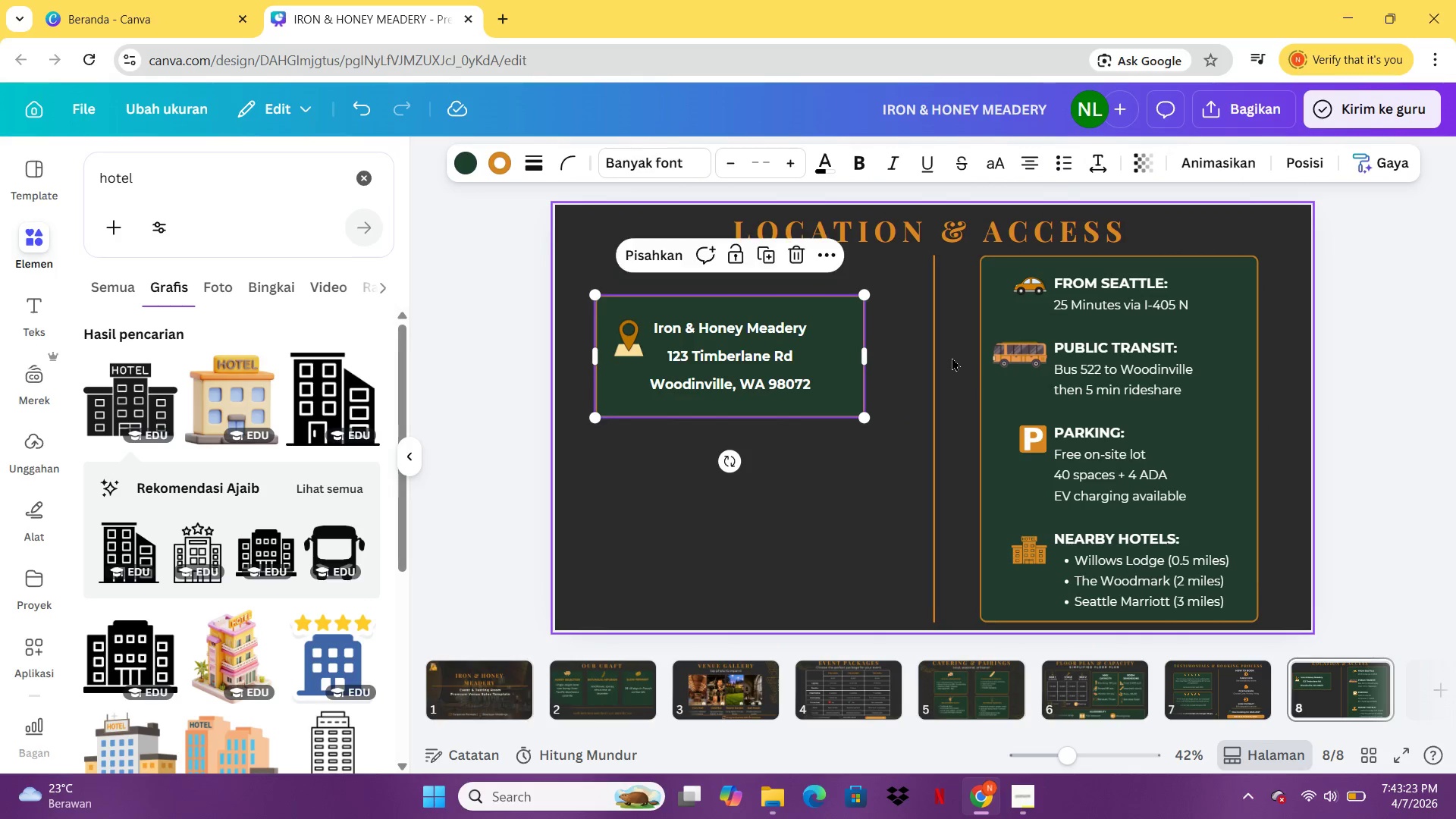 
left_click_drag(start_coordinate=[795, 368], to_coordinate=[808, 370])
 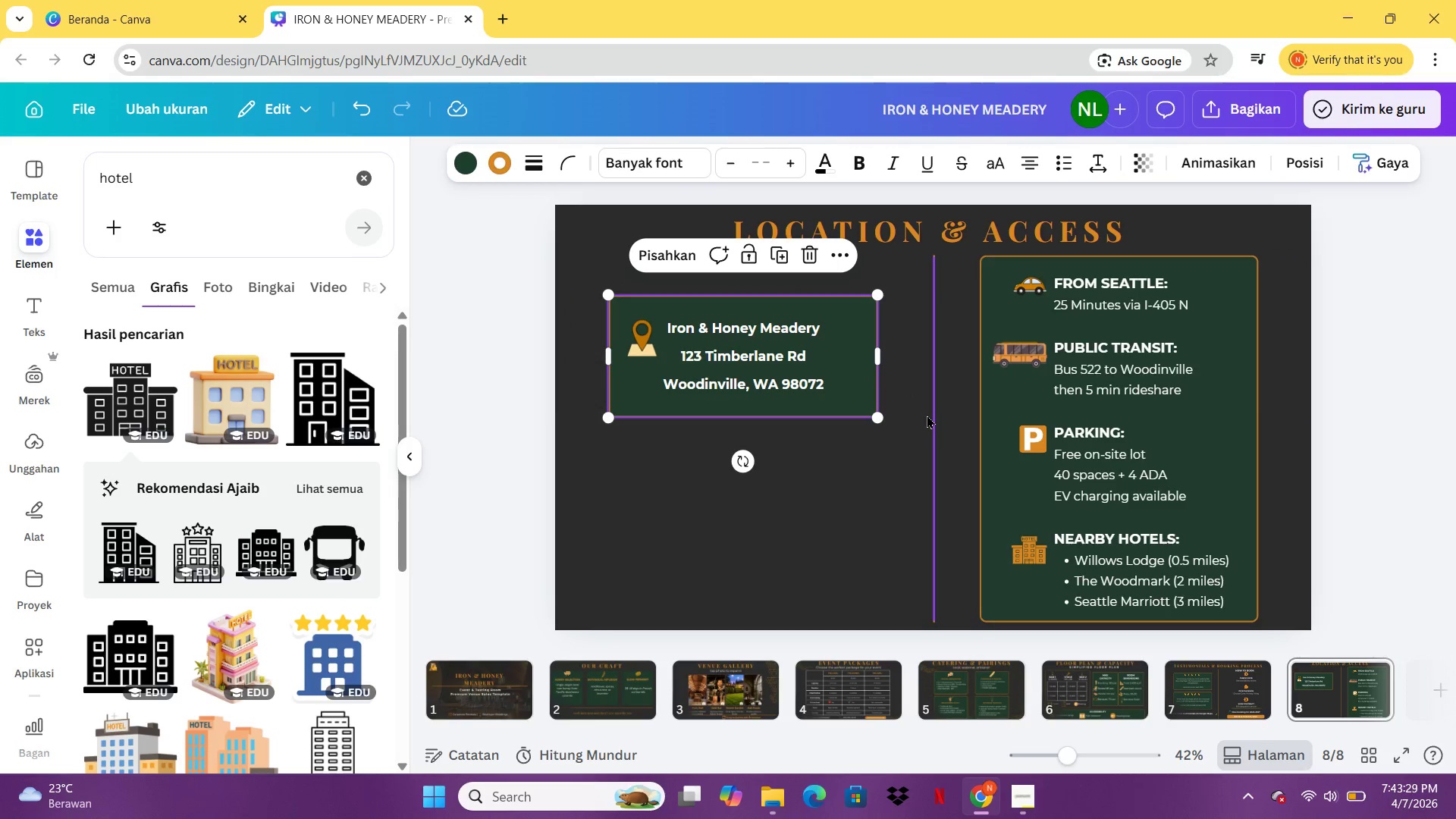 
left_click([927, 415])
 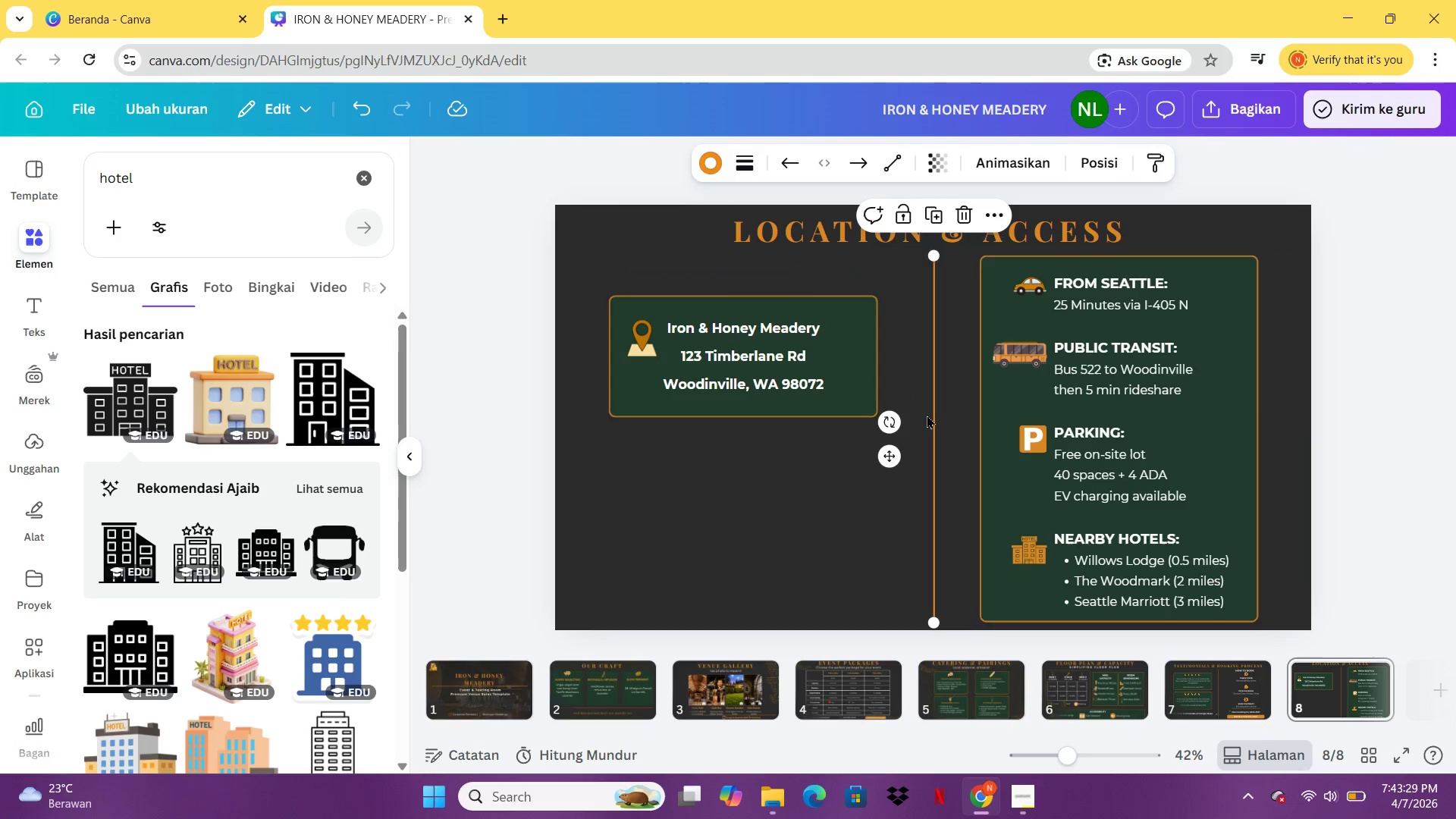 
key(ArrowLeft)
 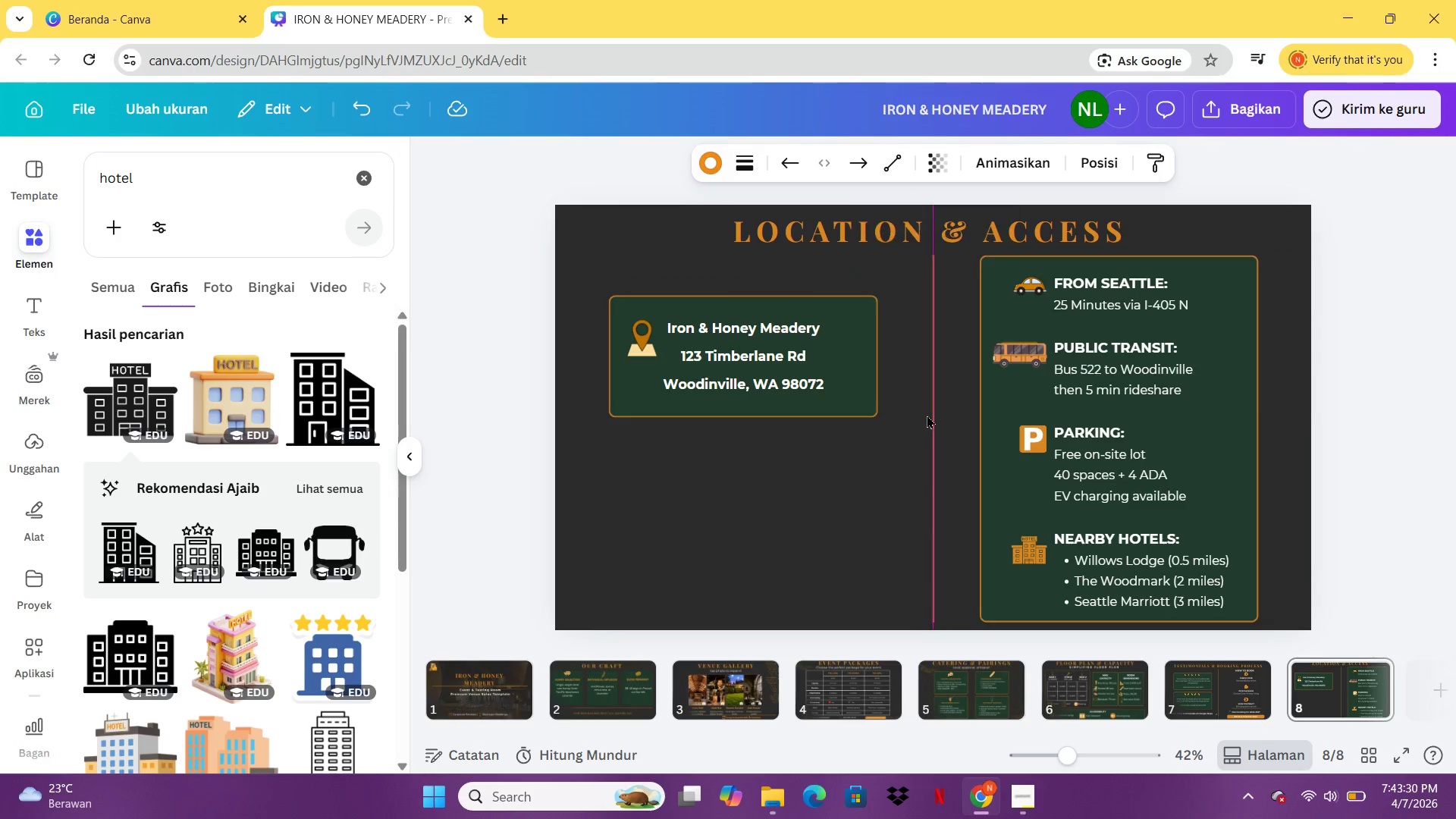 
hold_key(key=ArrowLeft, duration=0.84)
 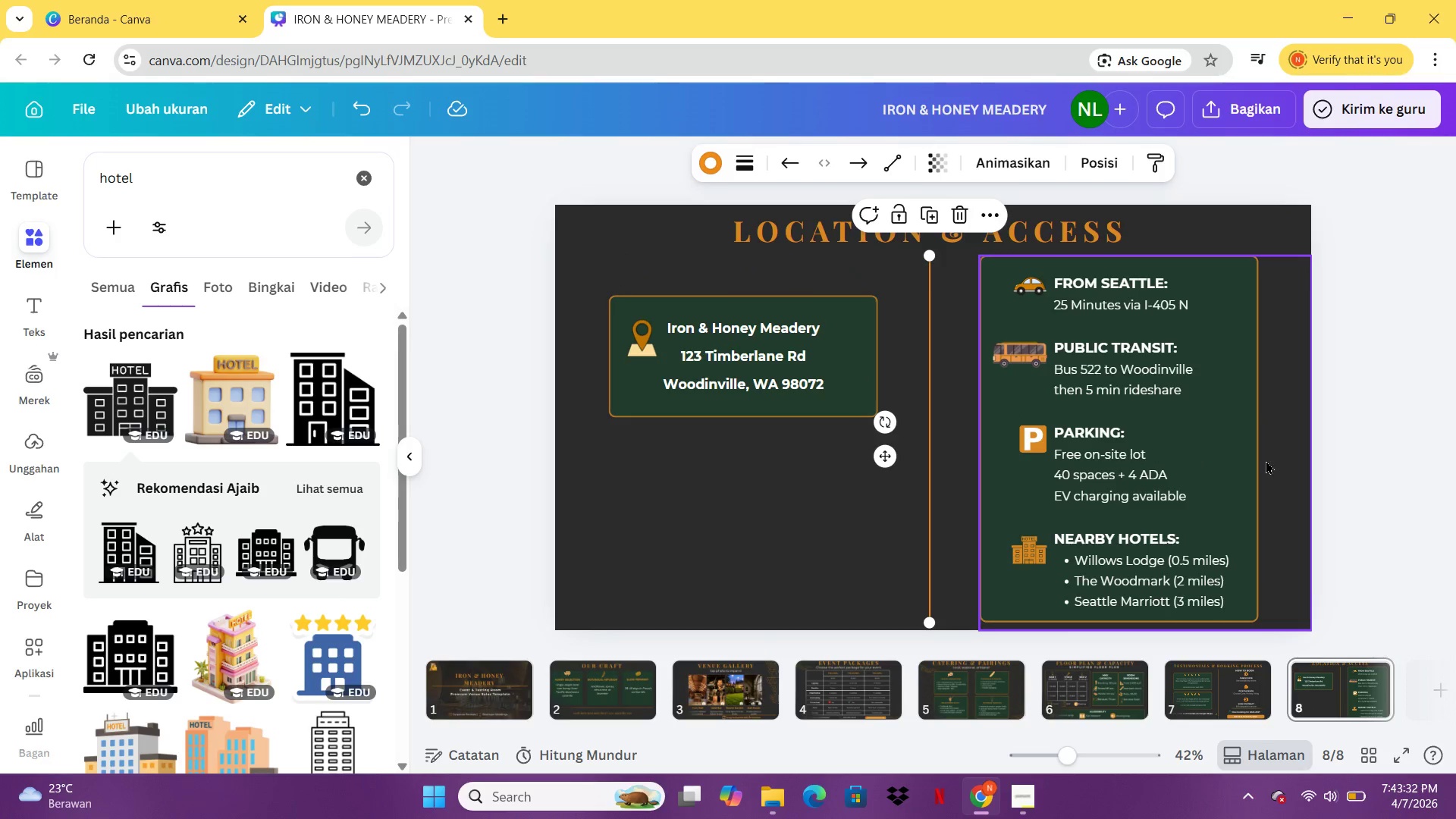 
left_click([1387, 429])
 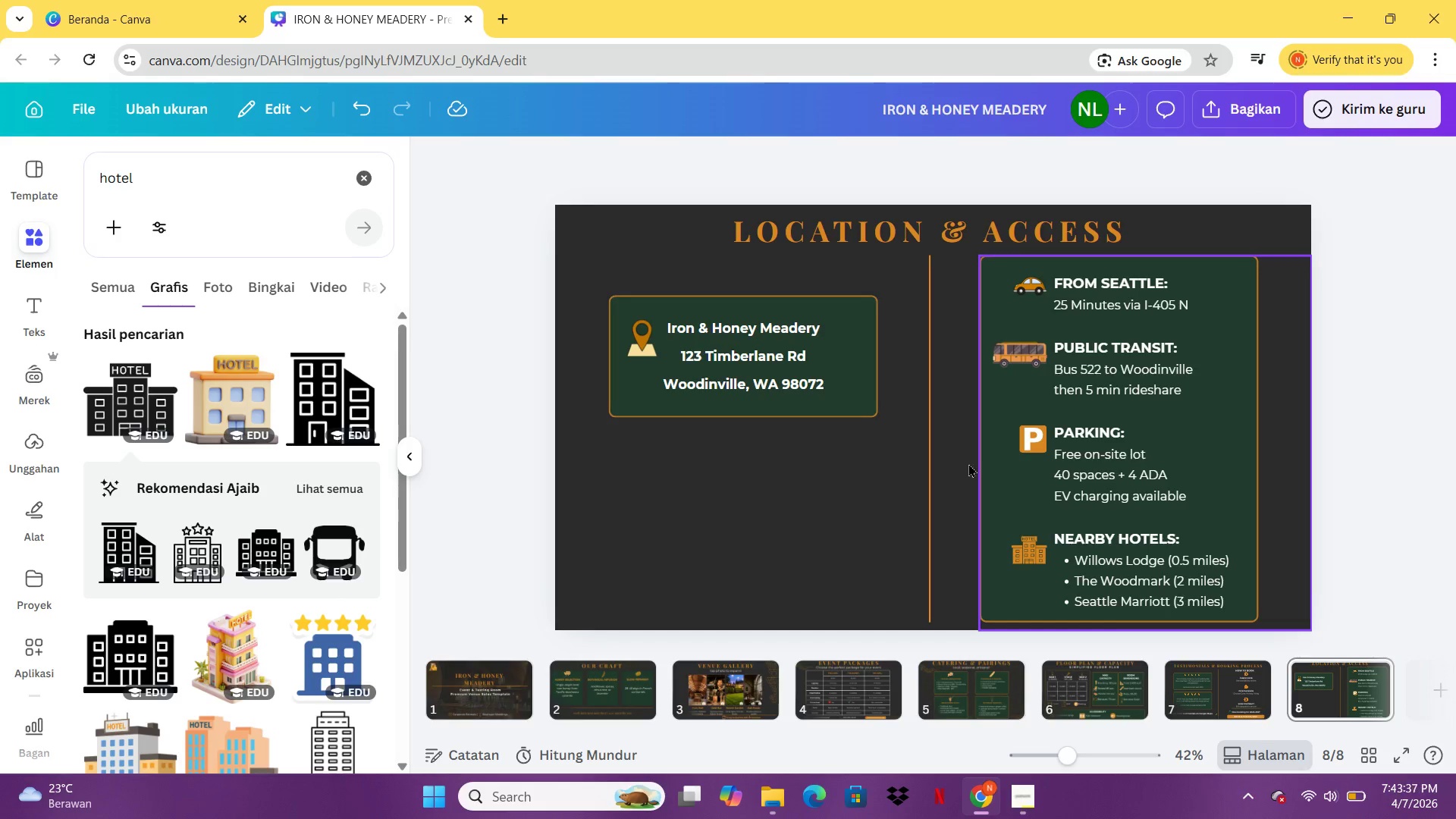 
wait(5.81)
 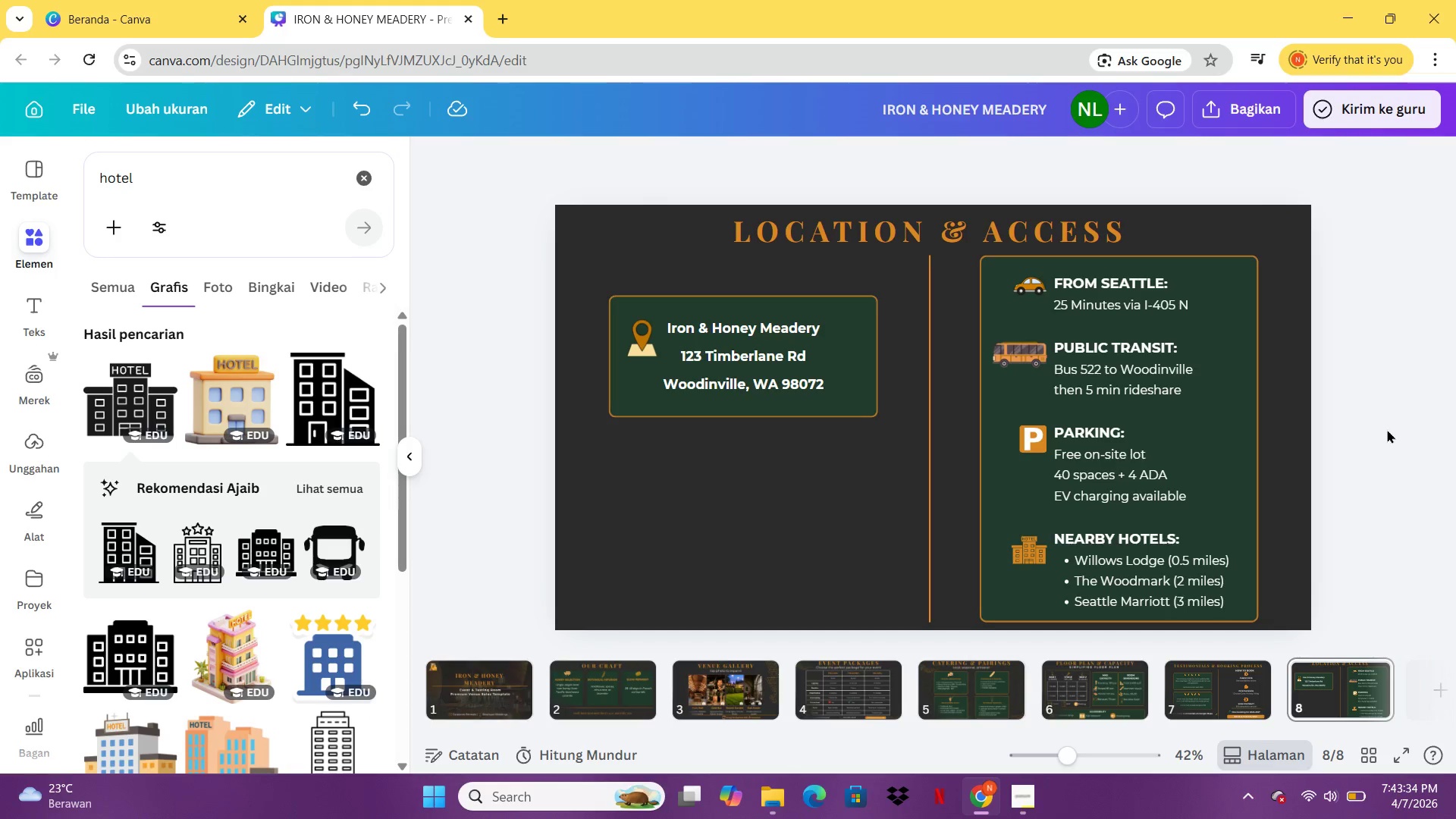 
left_click_drag(start_coordinate=[799, 370], to_coordinate=[817, 428])
 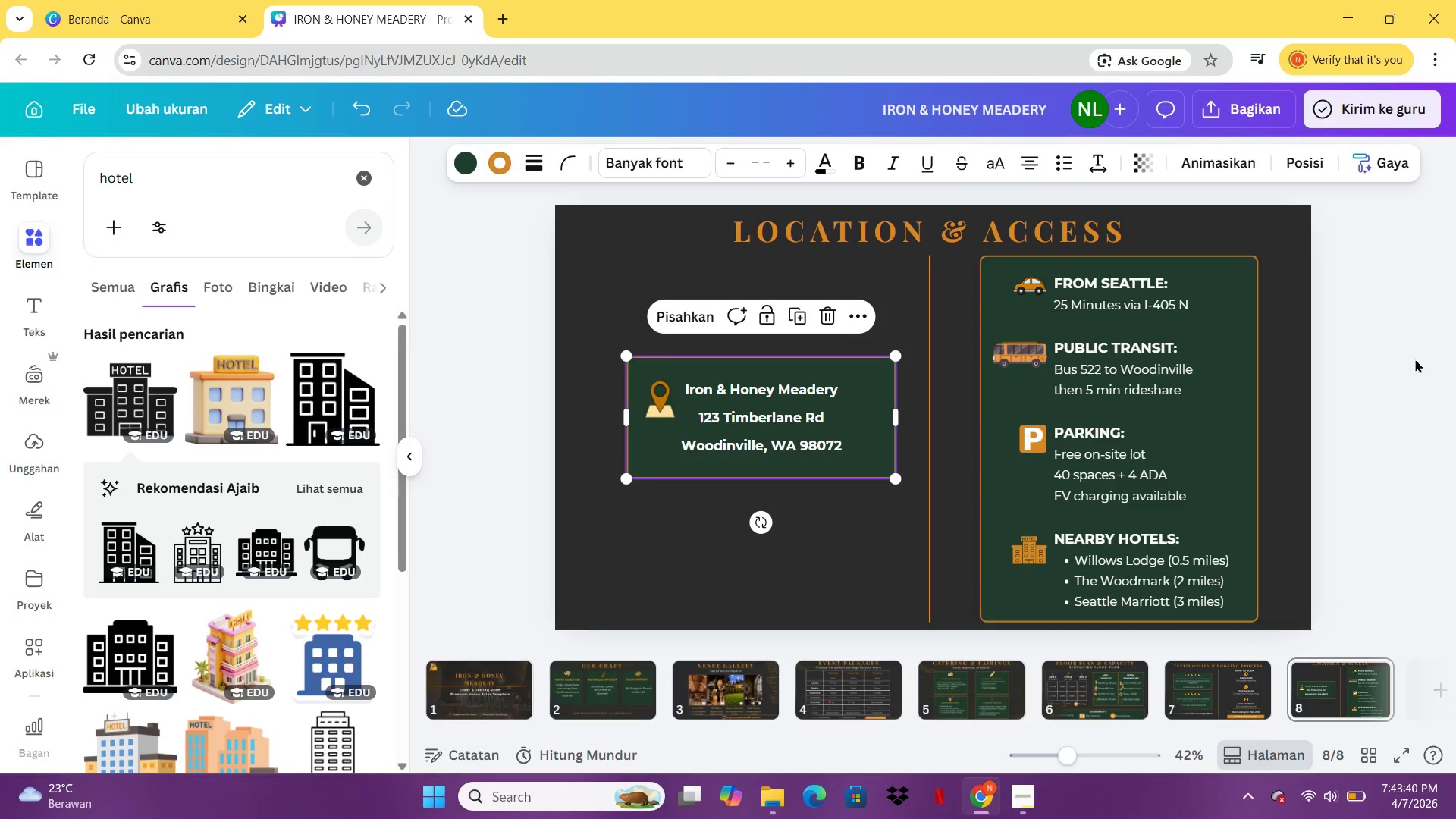 
left_click([1417, 354])
 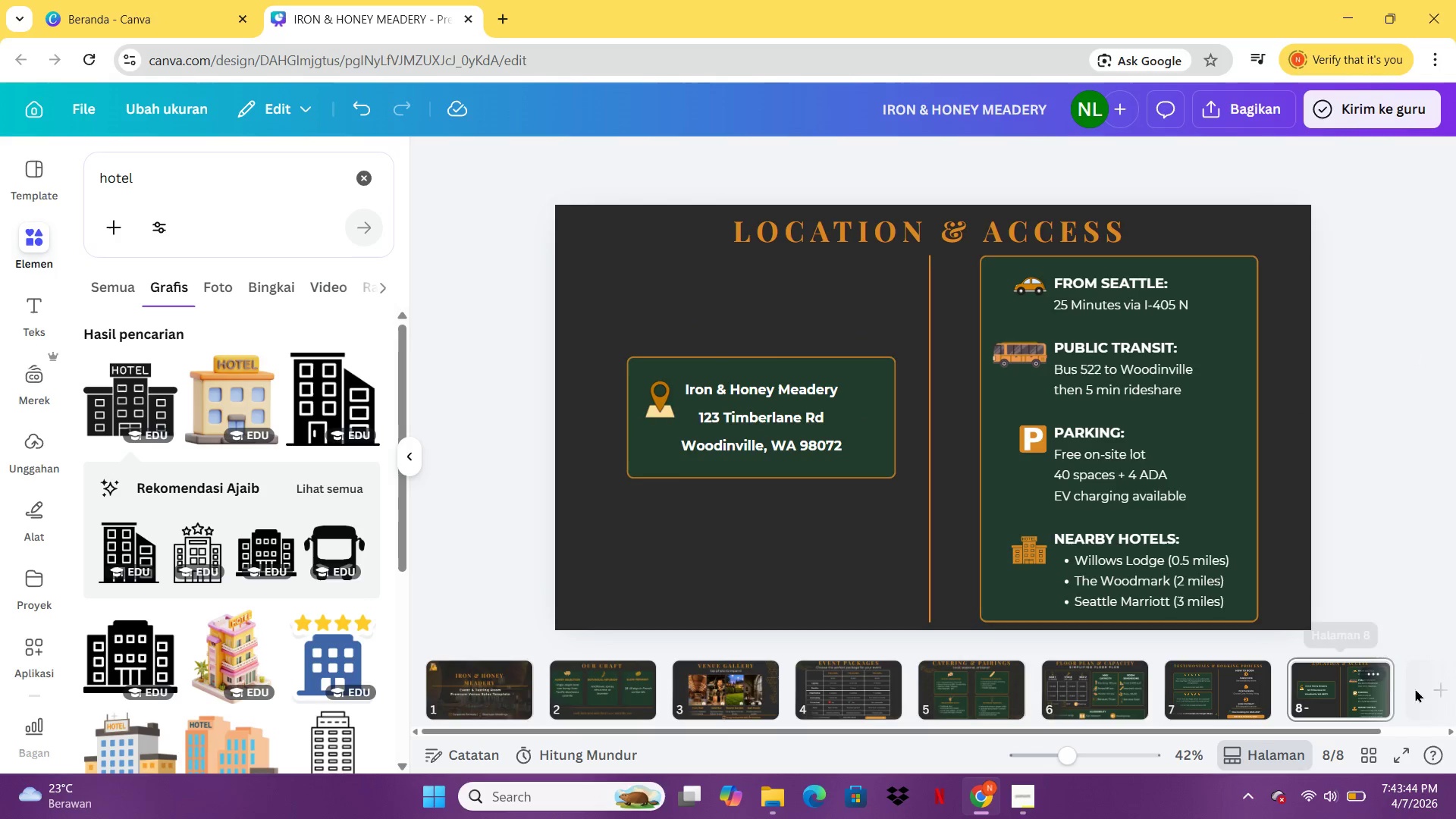 
left_click([1420, 685])
 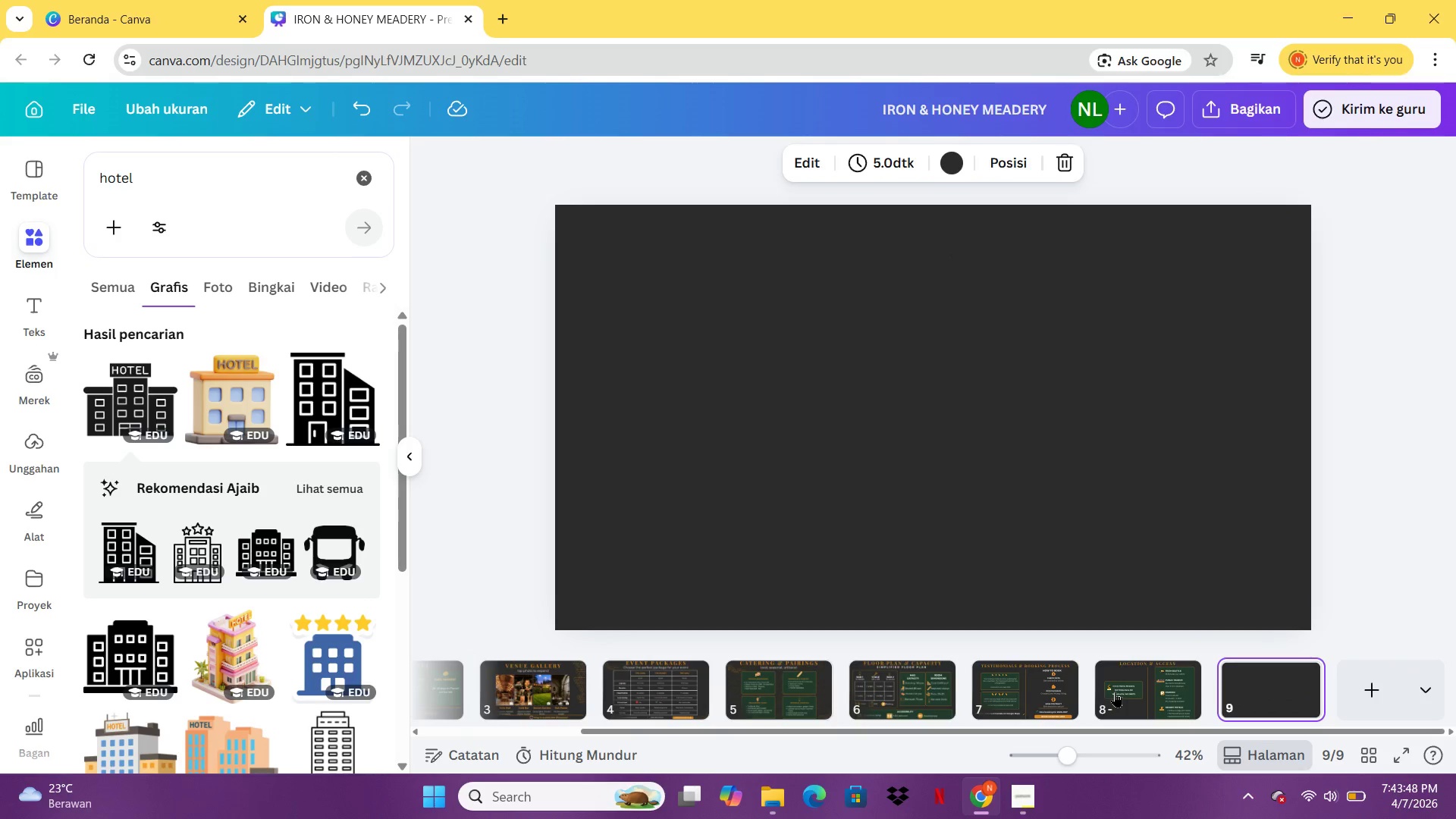 
wait(8.41)
 